 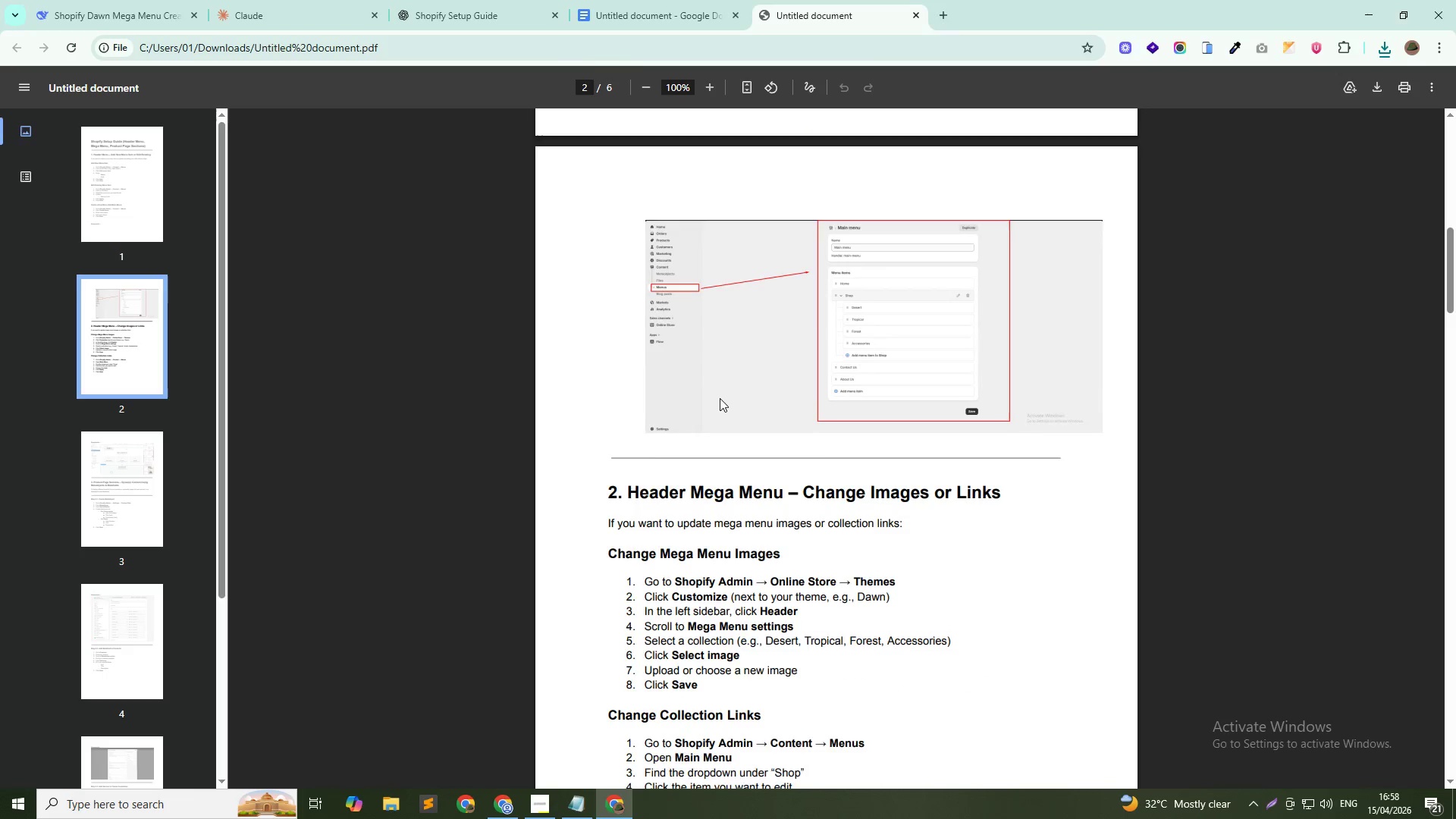 
scroll: coordinate [723, 397], scroll_direction: up, amount: 16.0
 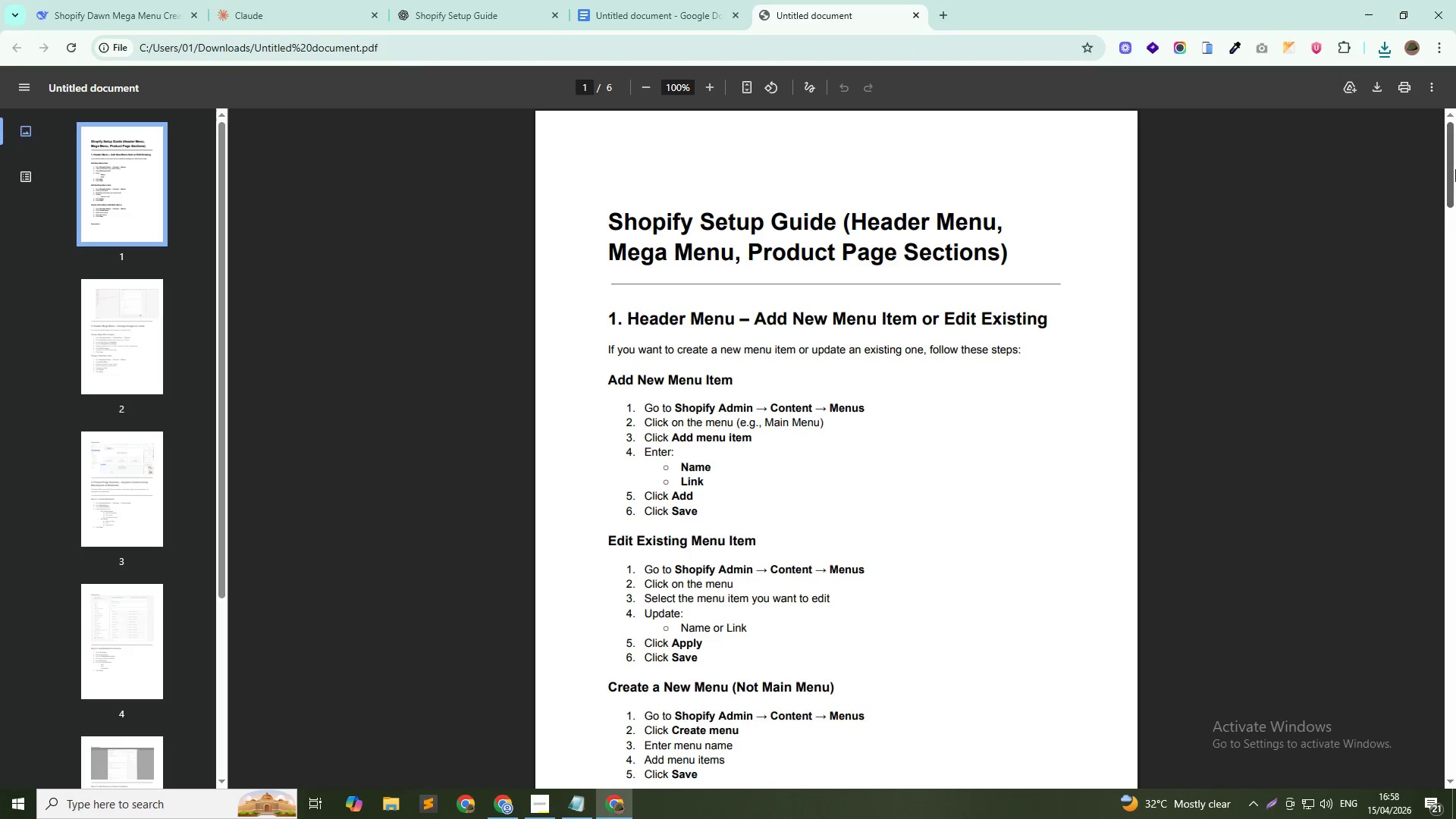 
left_click([1430, 90])
 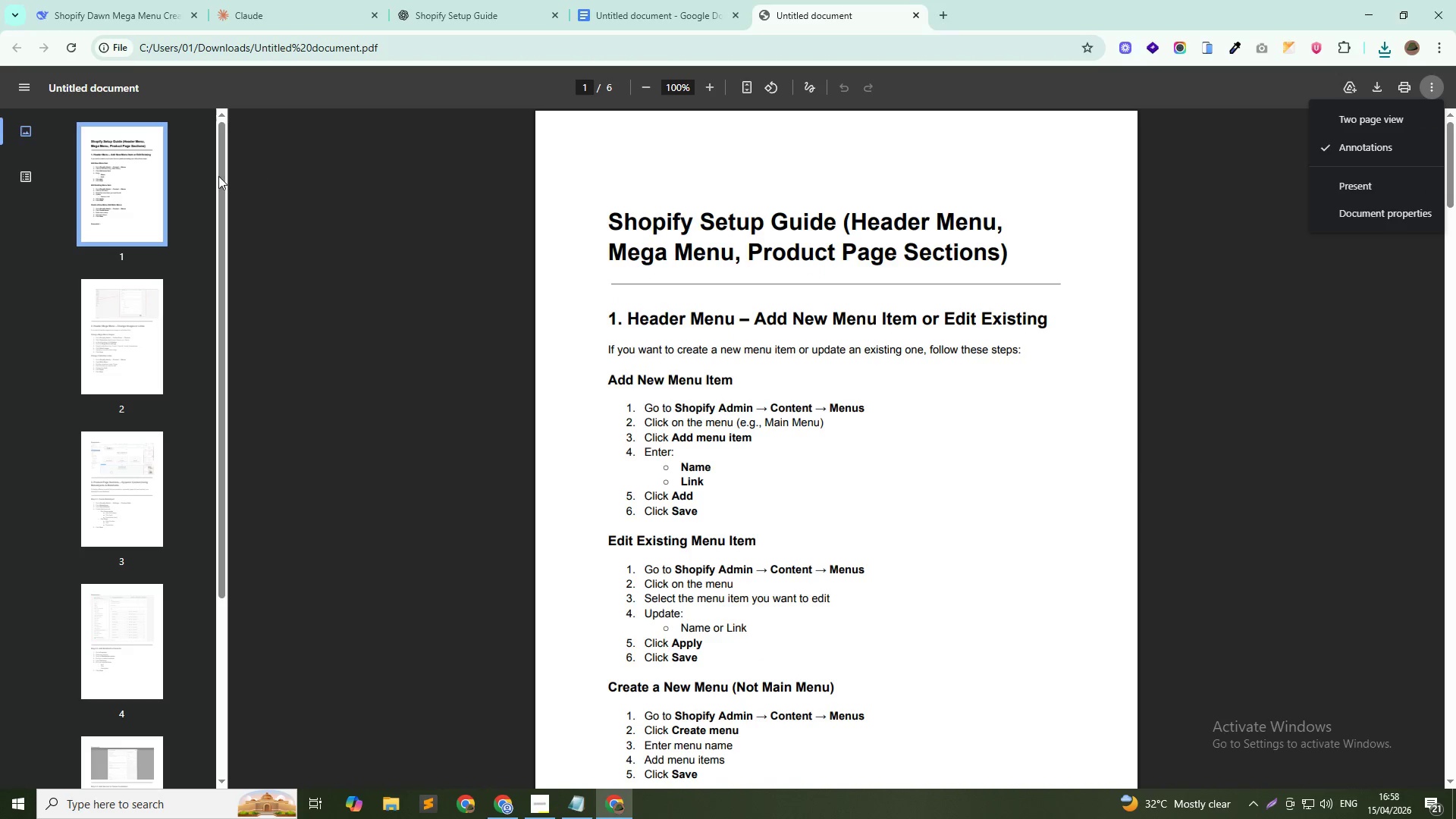 
left_click([289, 180])
 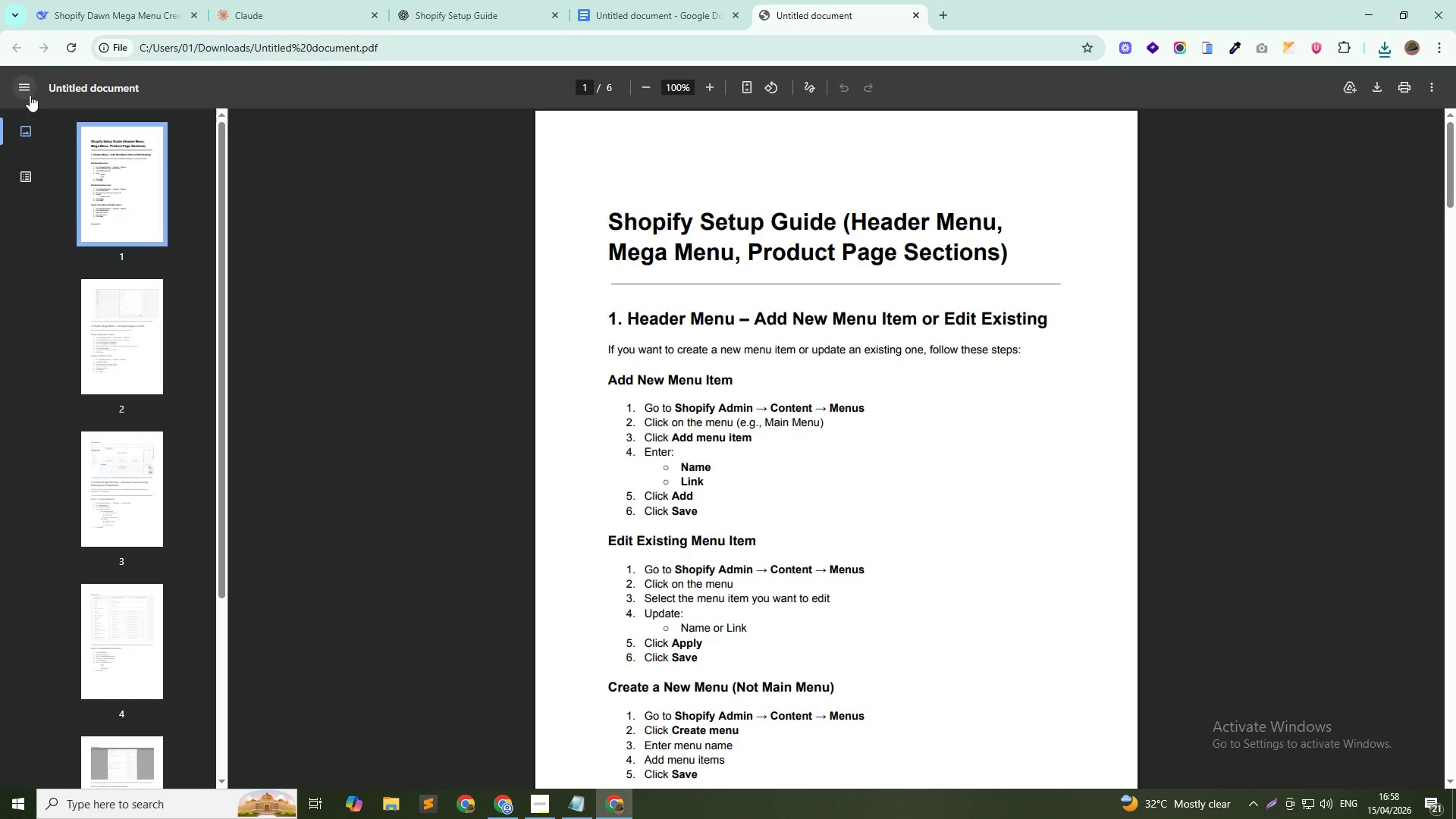 
left_click([29, 94])
 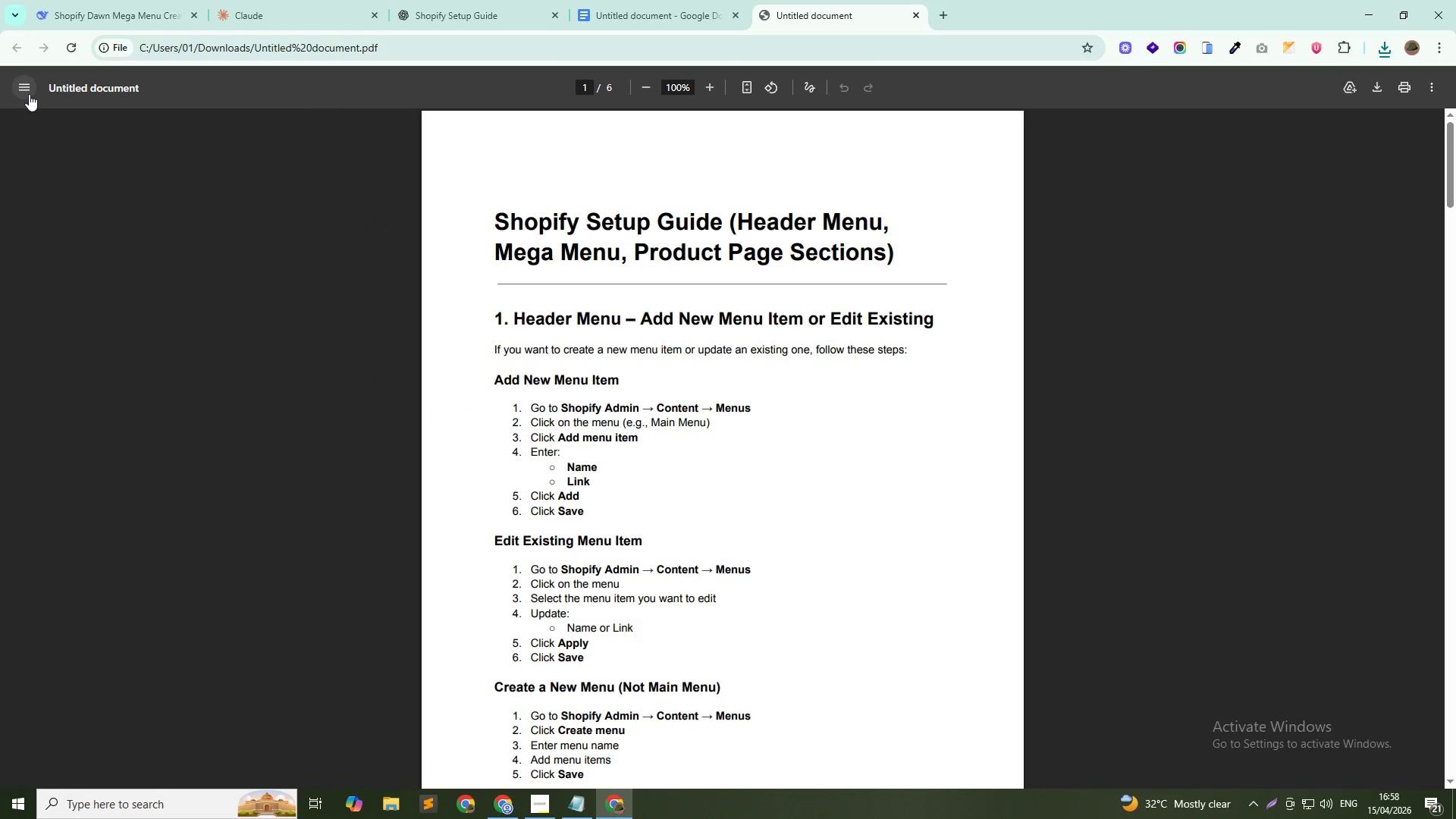 
left_click([29, 94])
 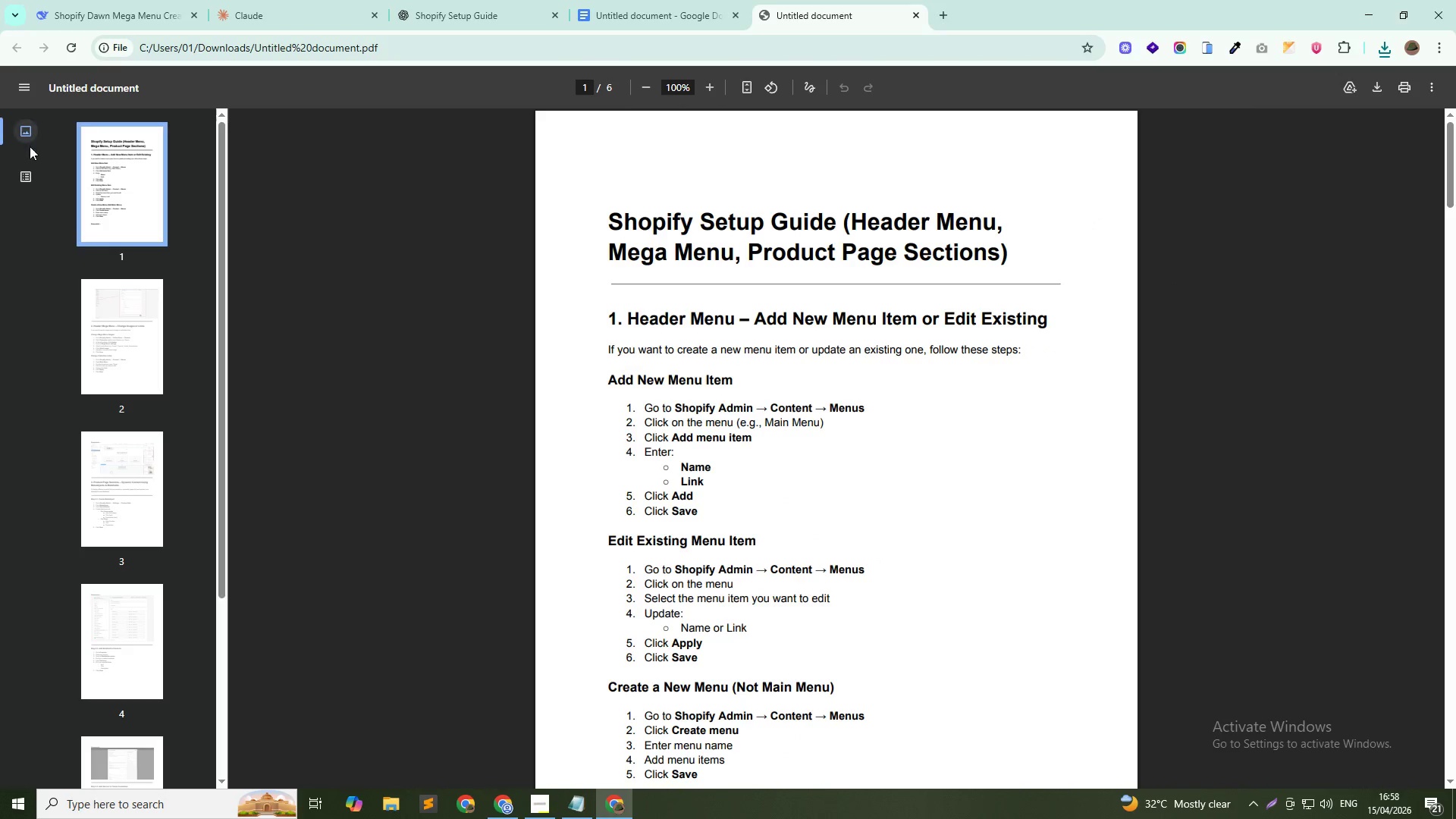 
left_click([27, 169])
 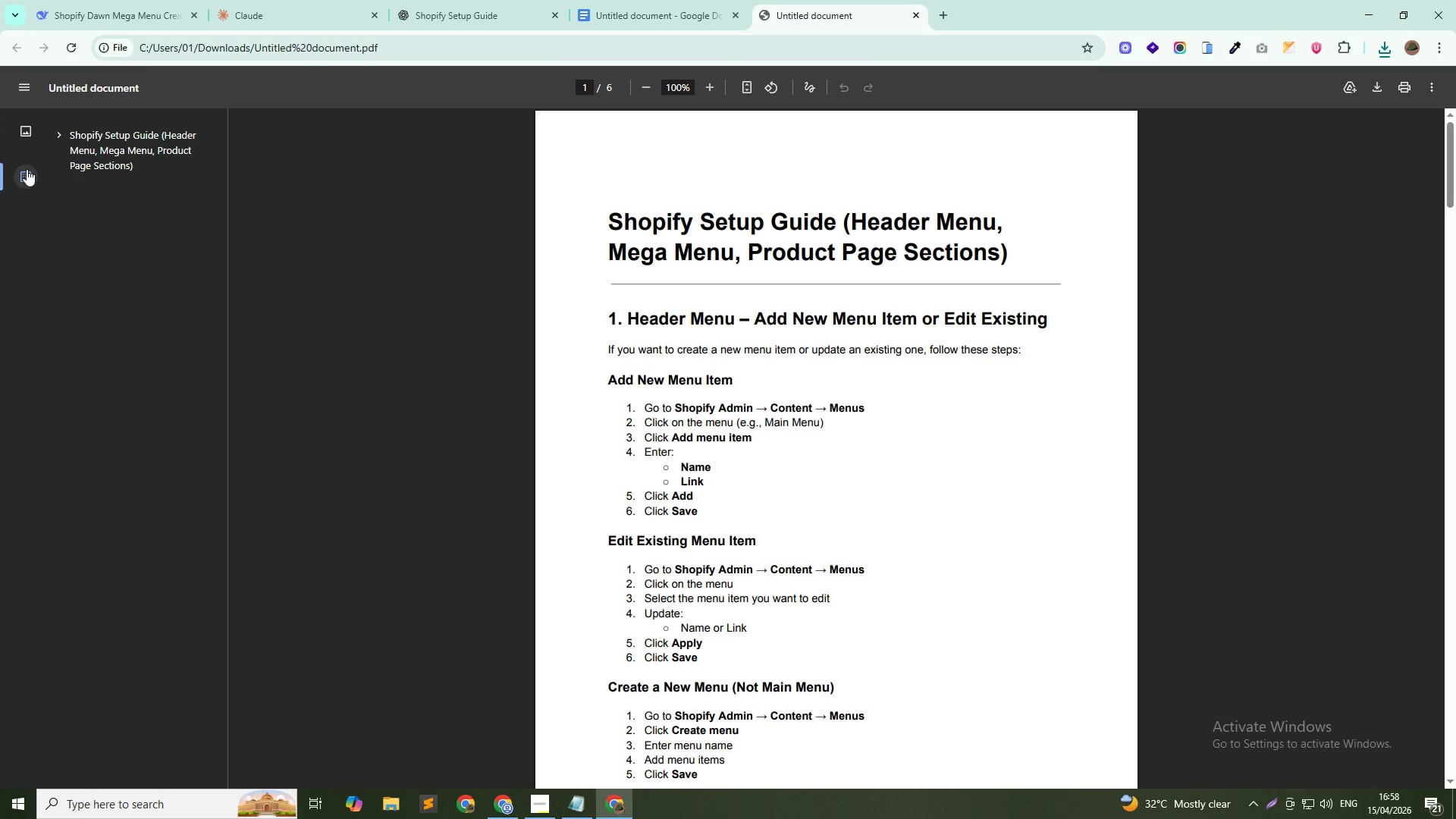 
left_click([27, 169])
 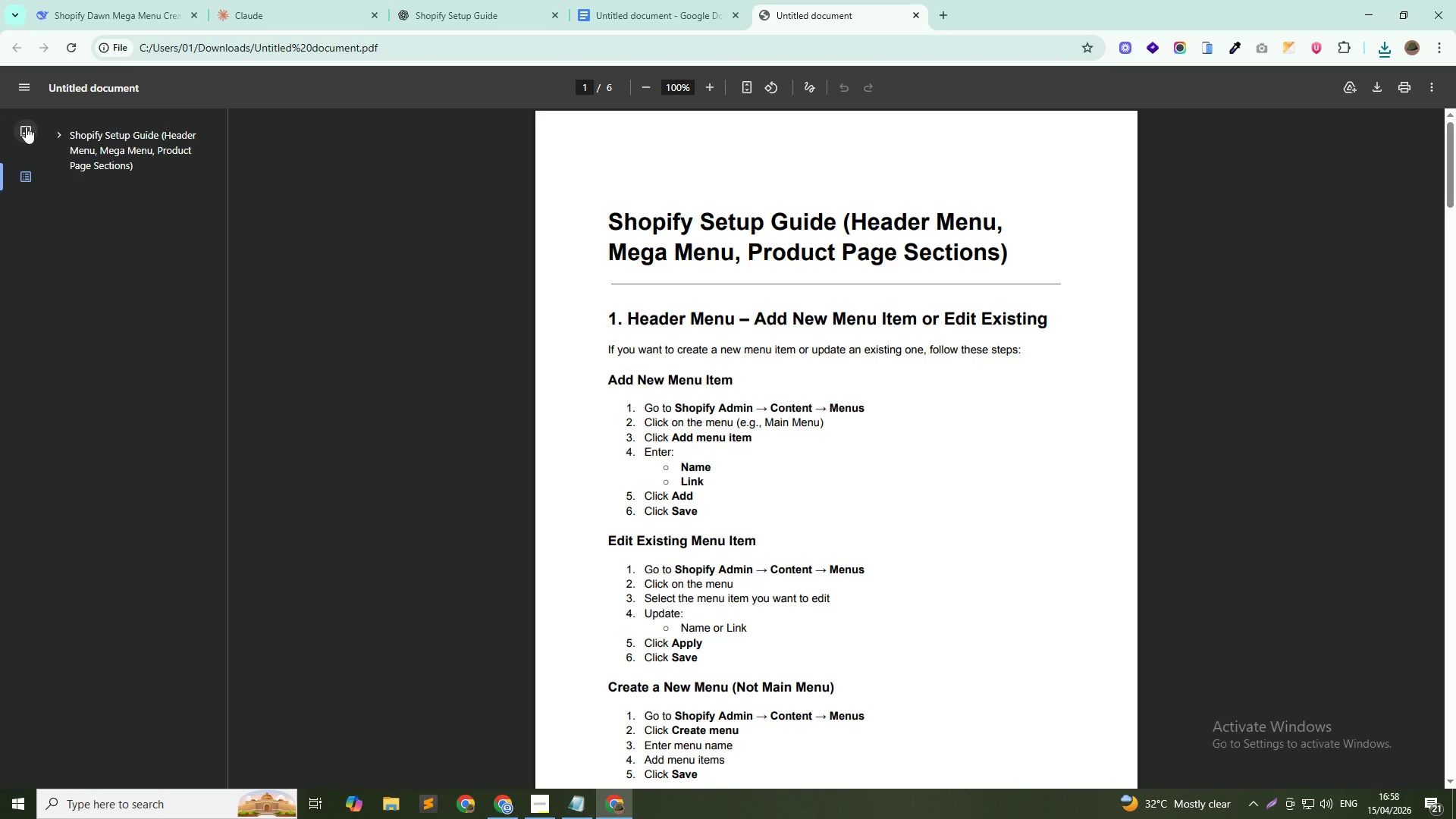 
left_click([27, 130])
 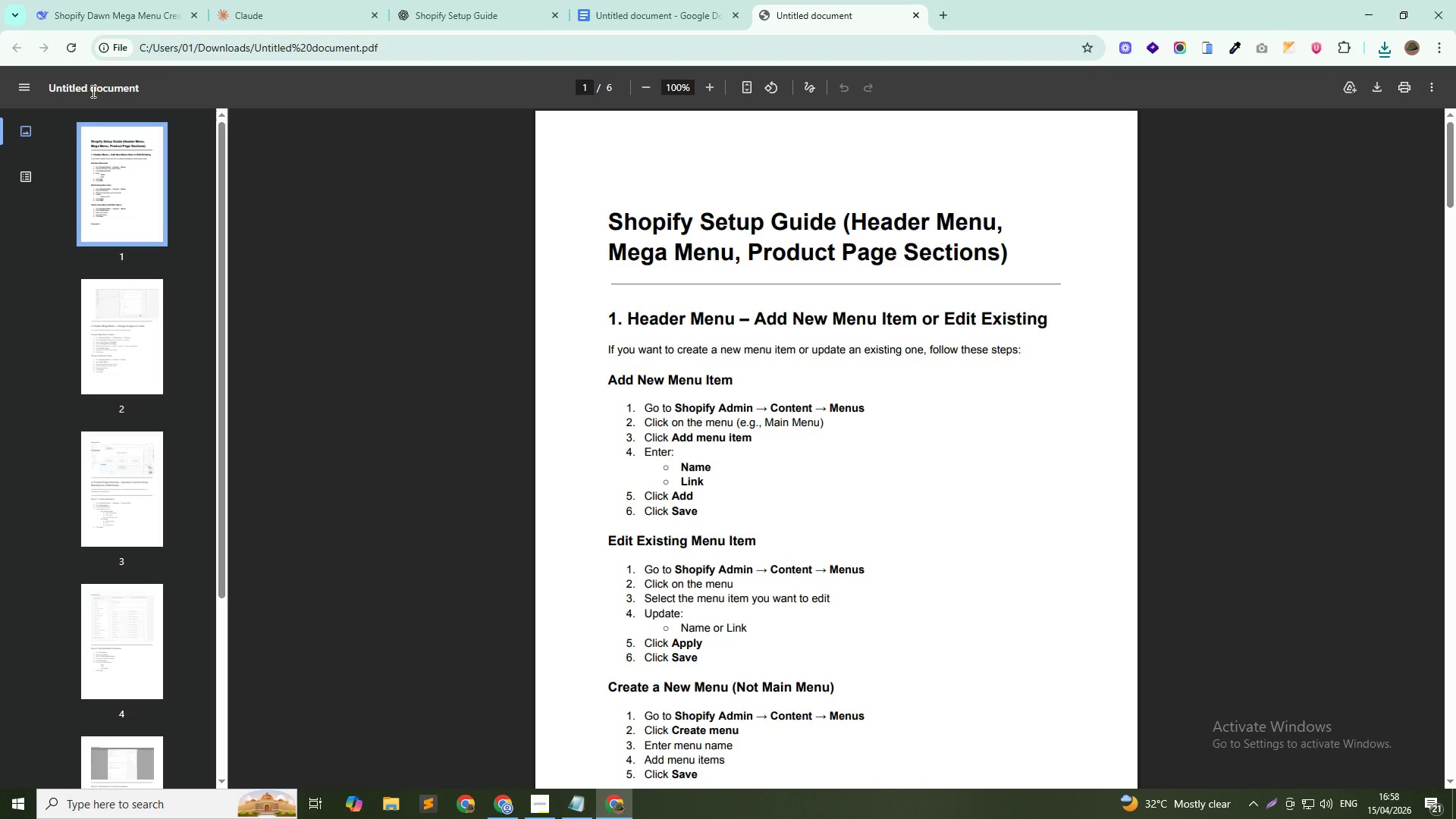 
left_click([92, 91])
 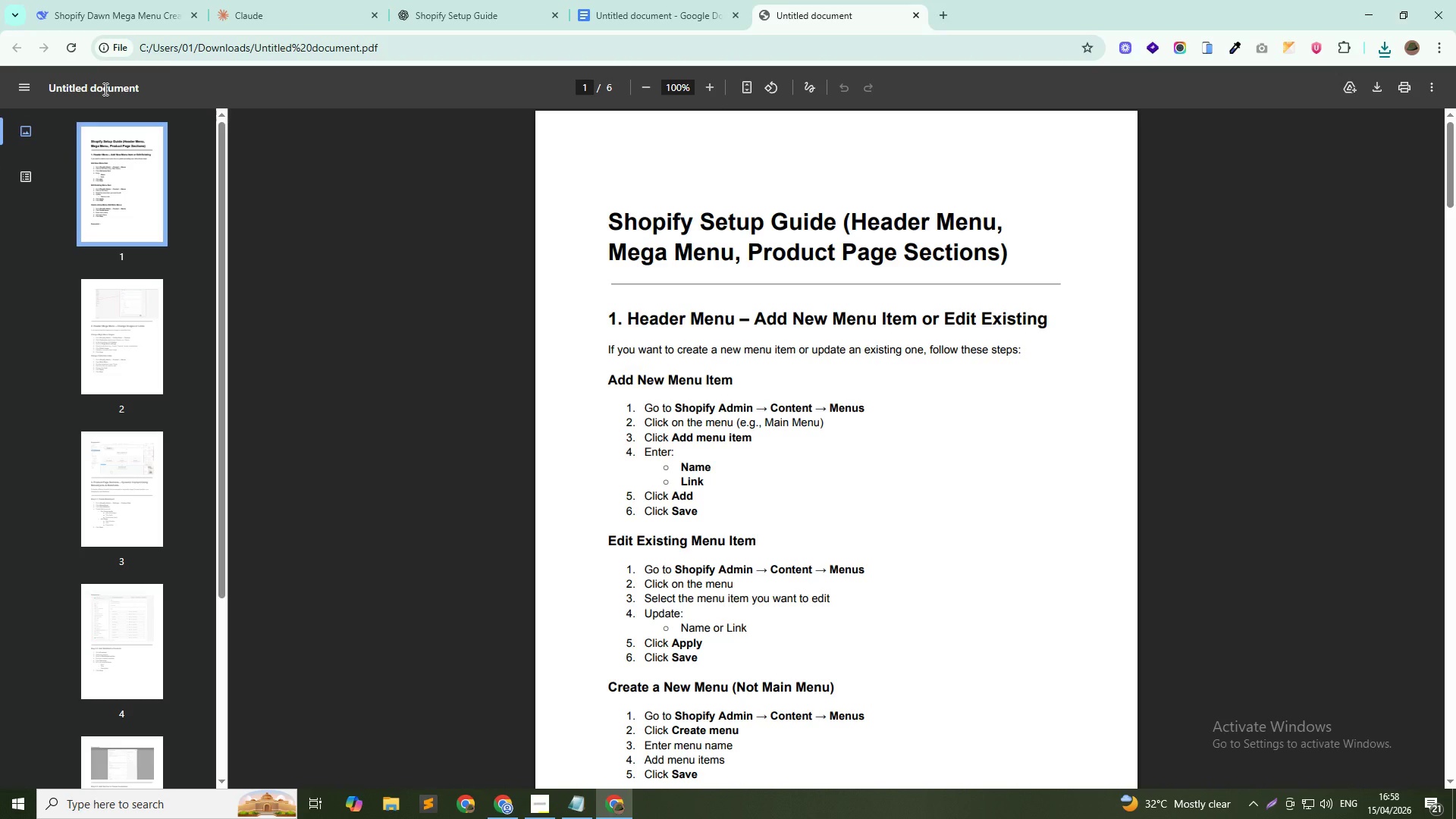 
double_click([104, 89])
 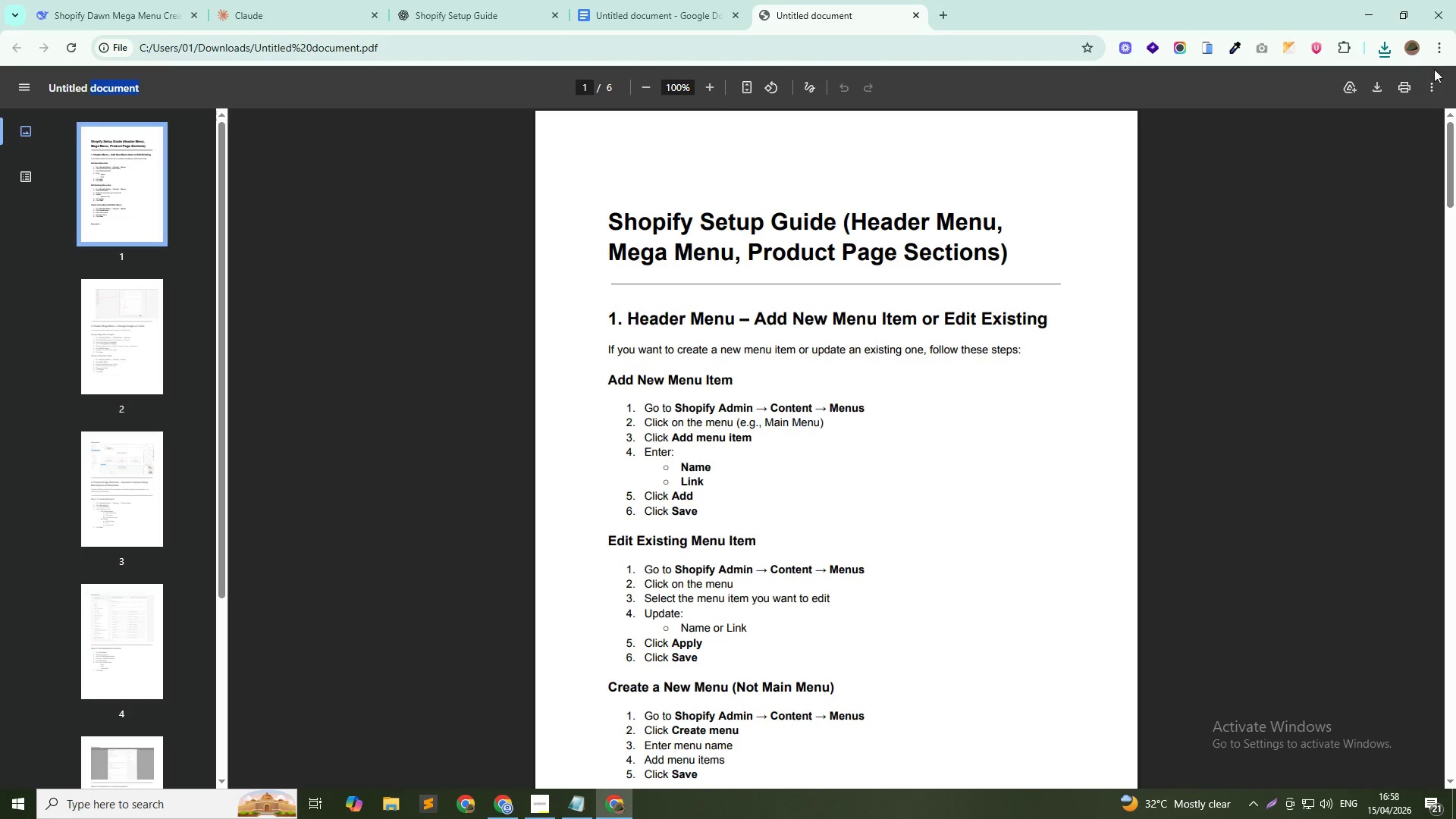 
left_click([1436, 81])
 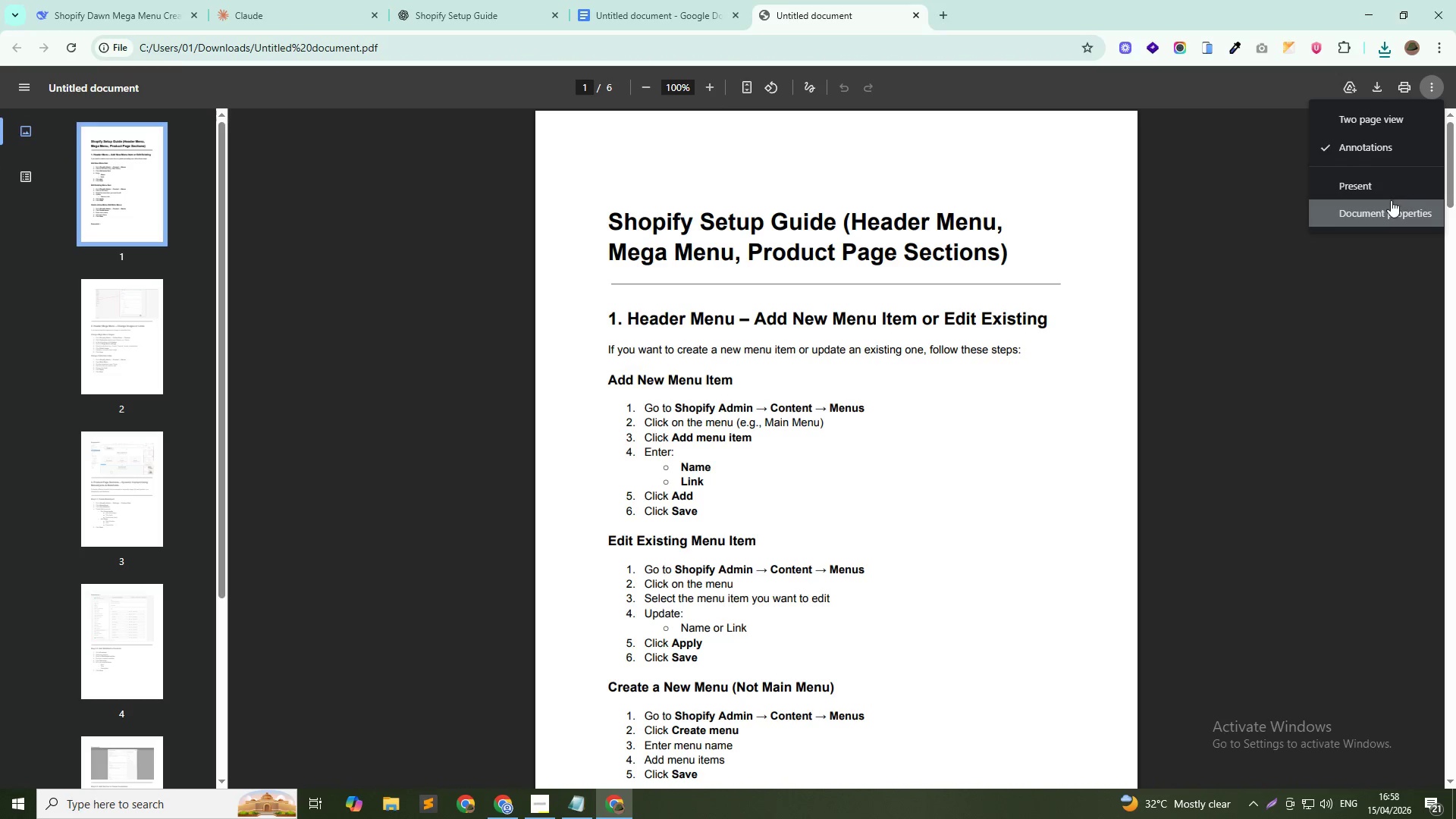 
left_click([1269, 182])
 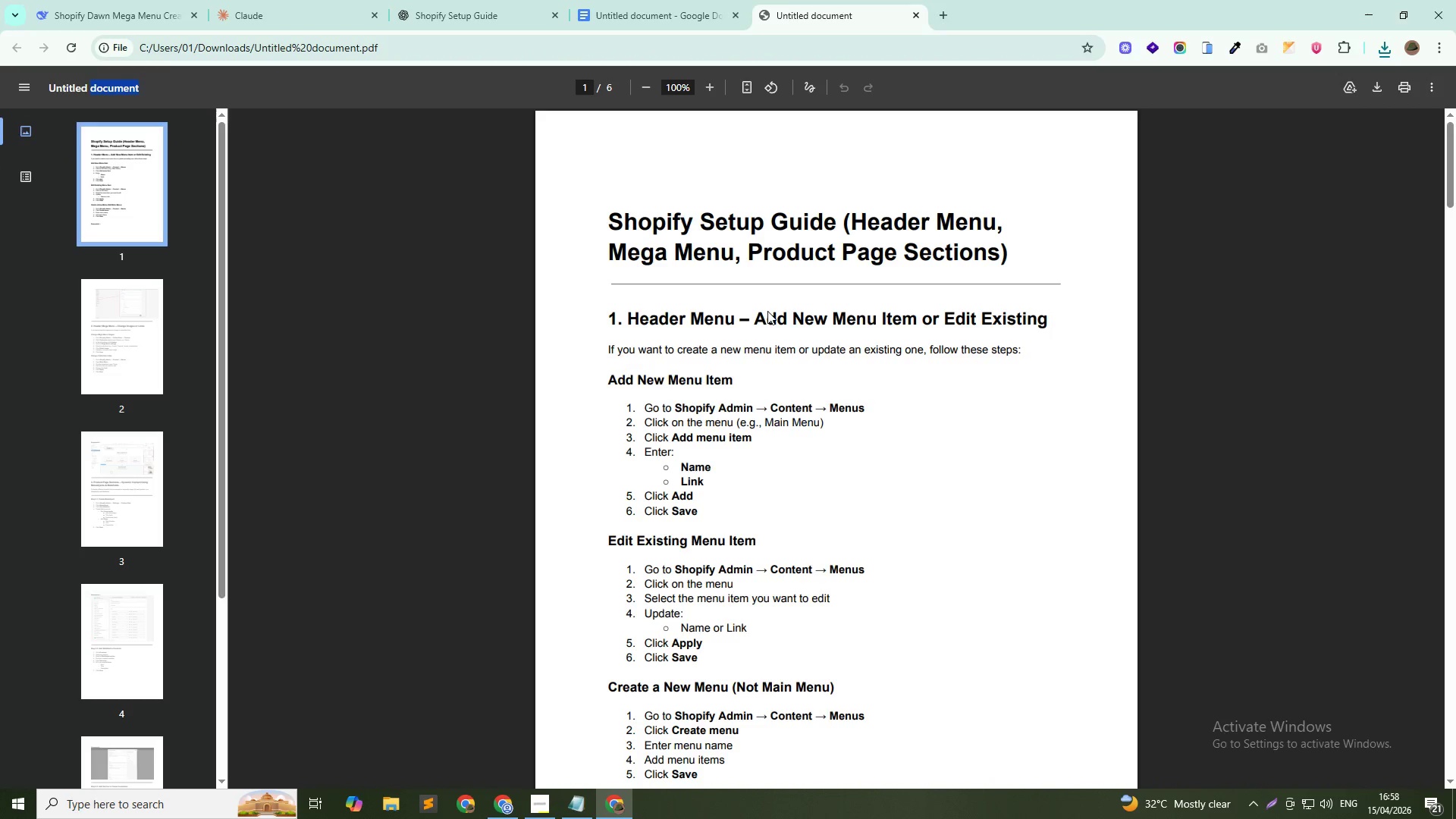 
scroll: coordinate [665, 315], scroll_direction: down, amount: 41.0
 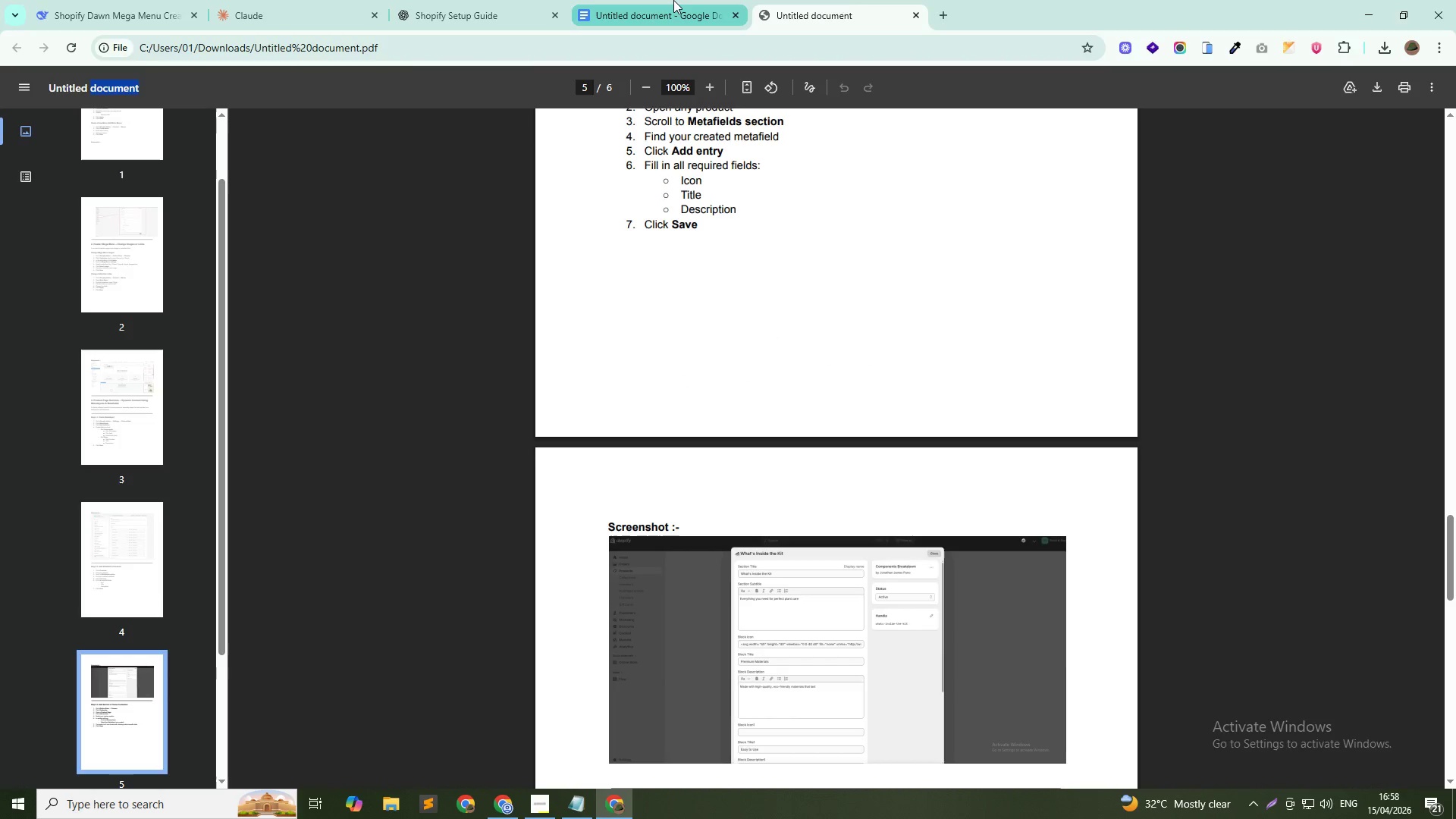 
left_click([673, 0])
 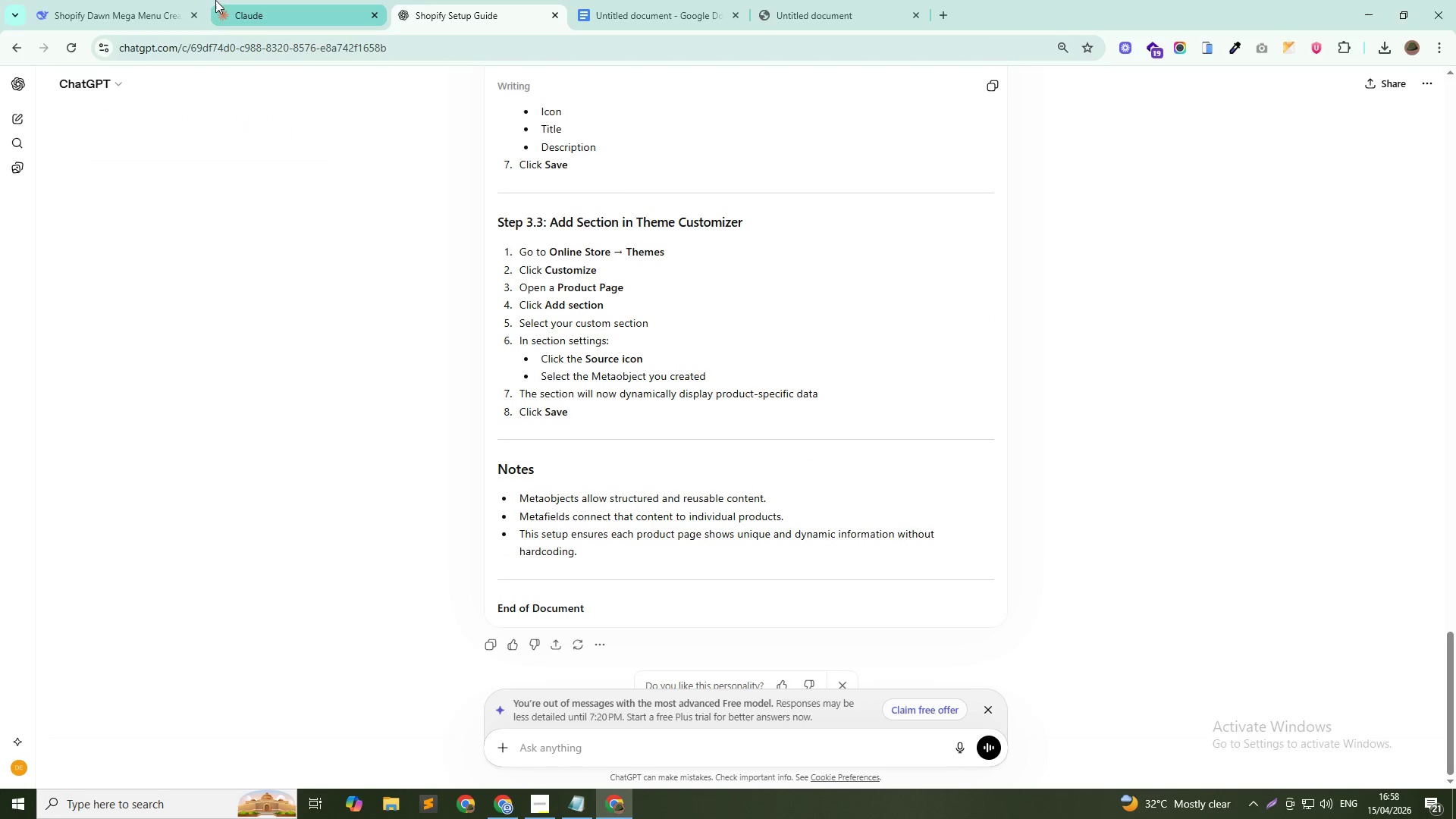 
left_click([139, 0])
 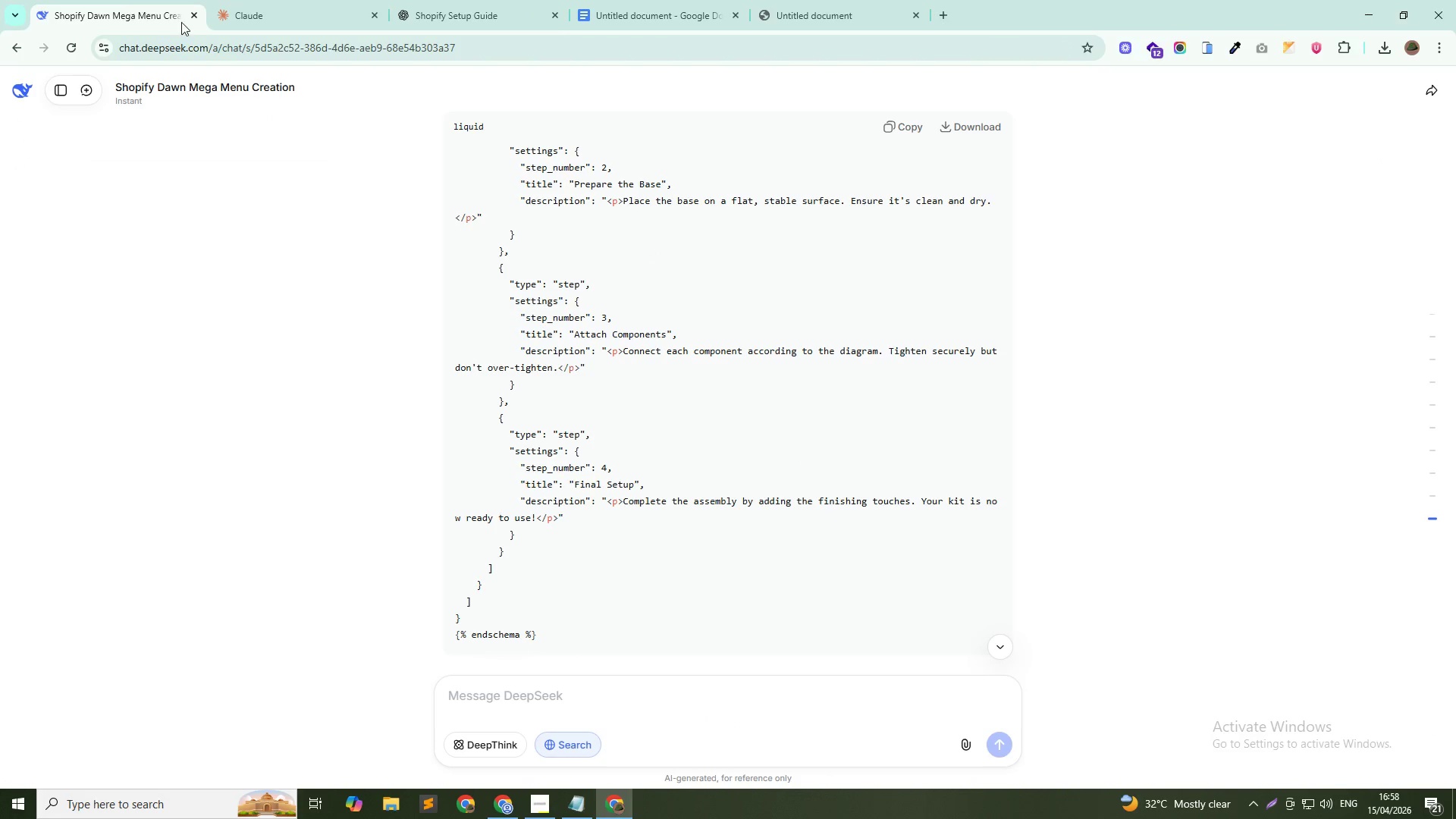 
key(Alt+Tab)
 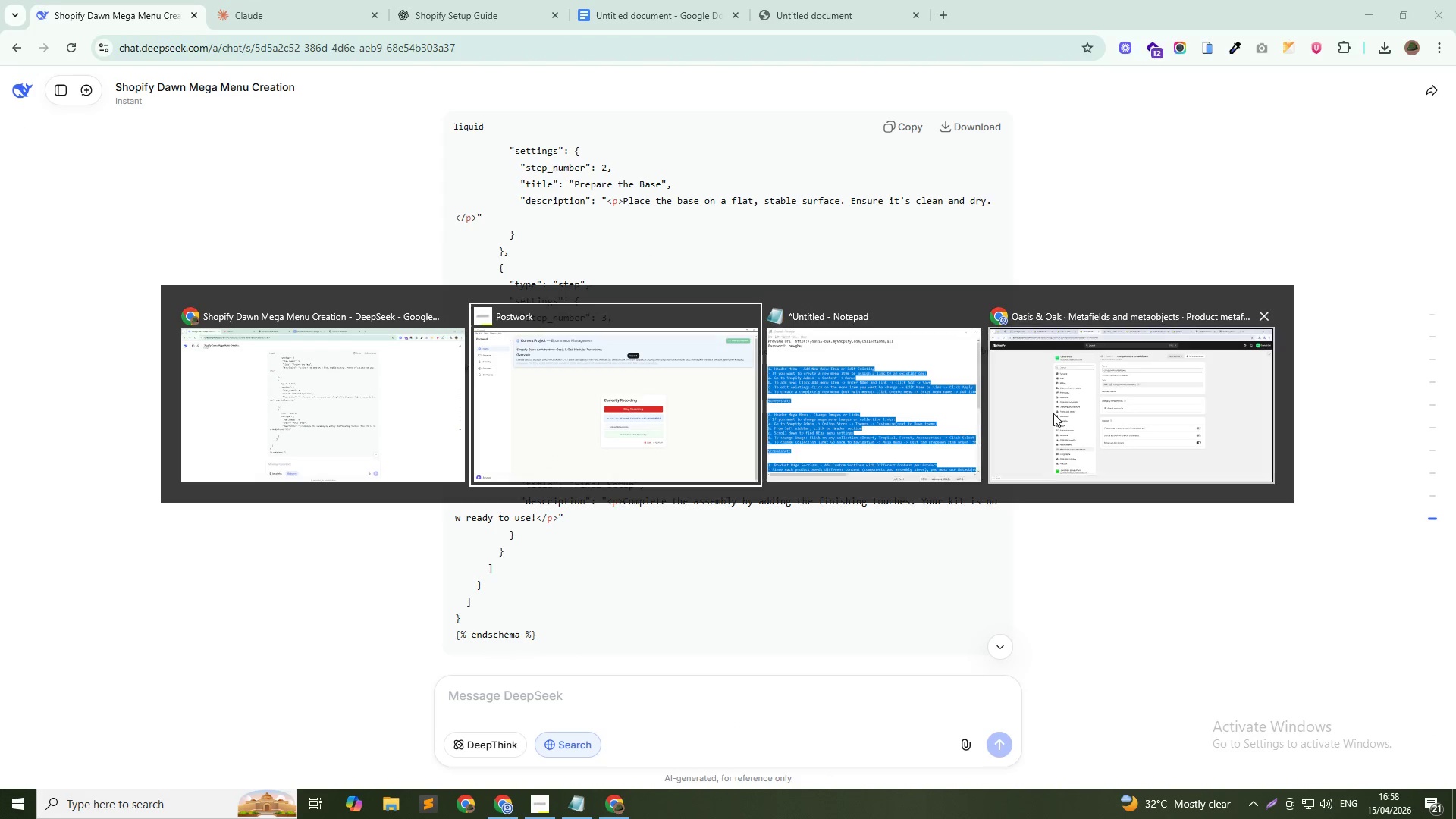 
left_click([1124, 413])
 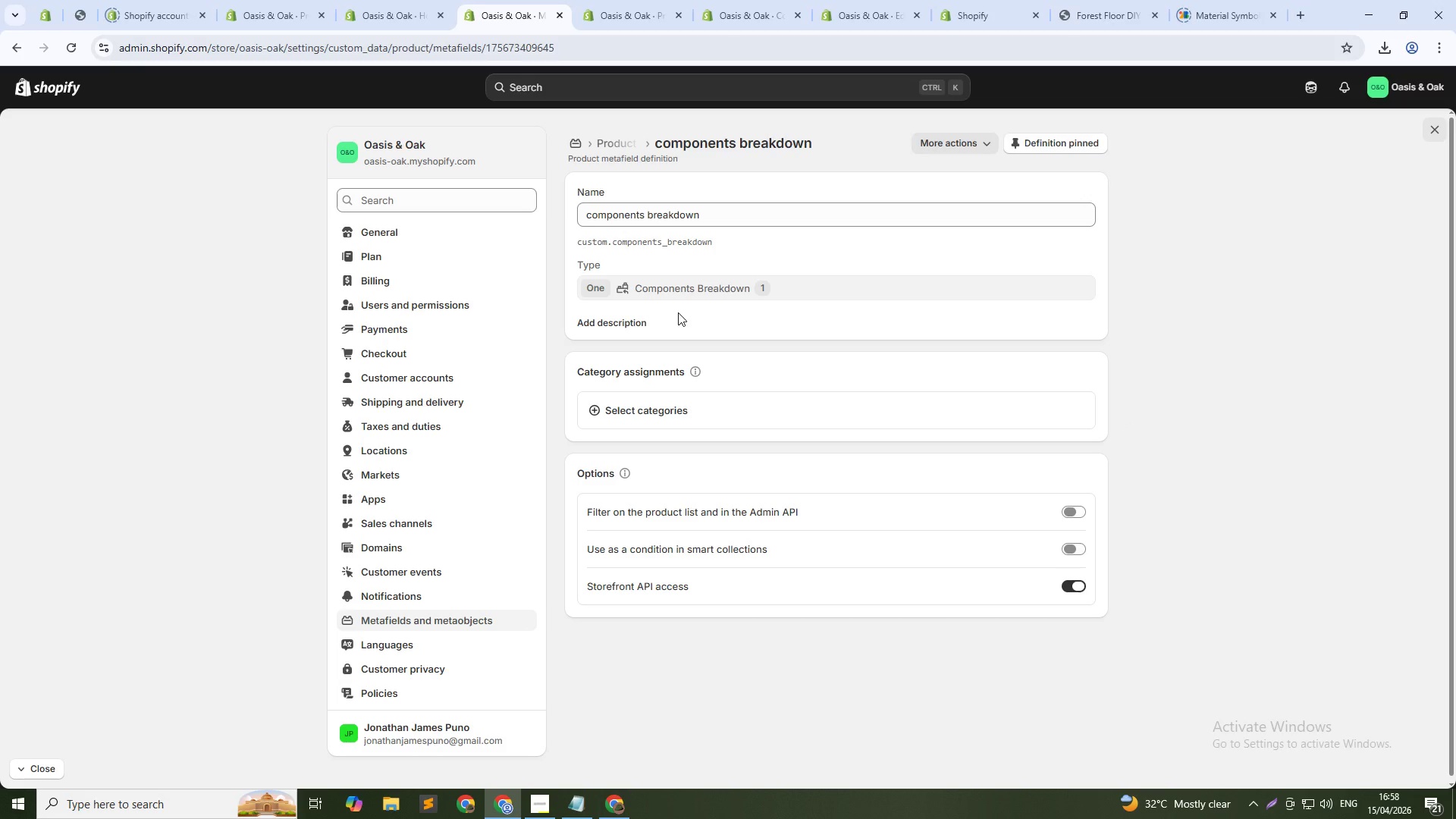 
key(Alt+Tab)
 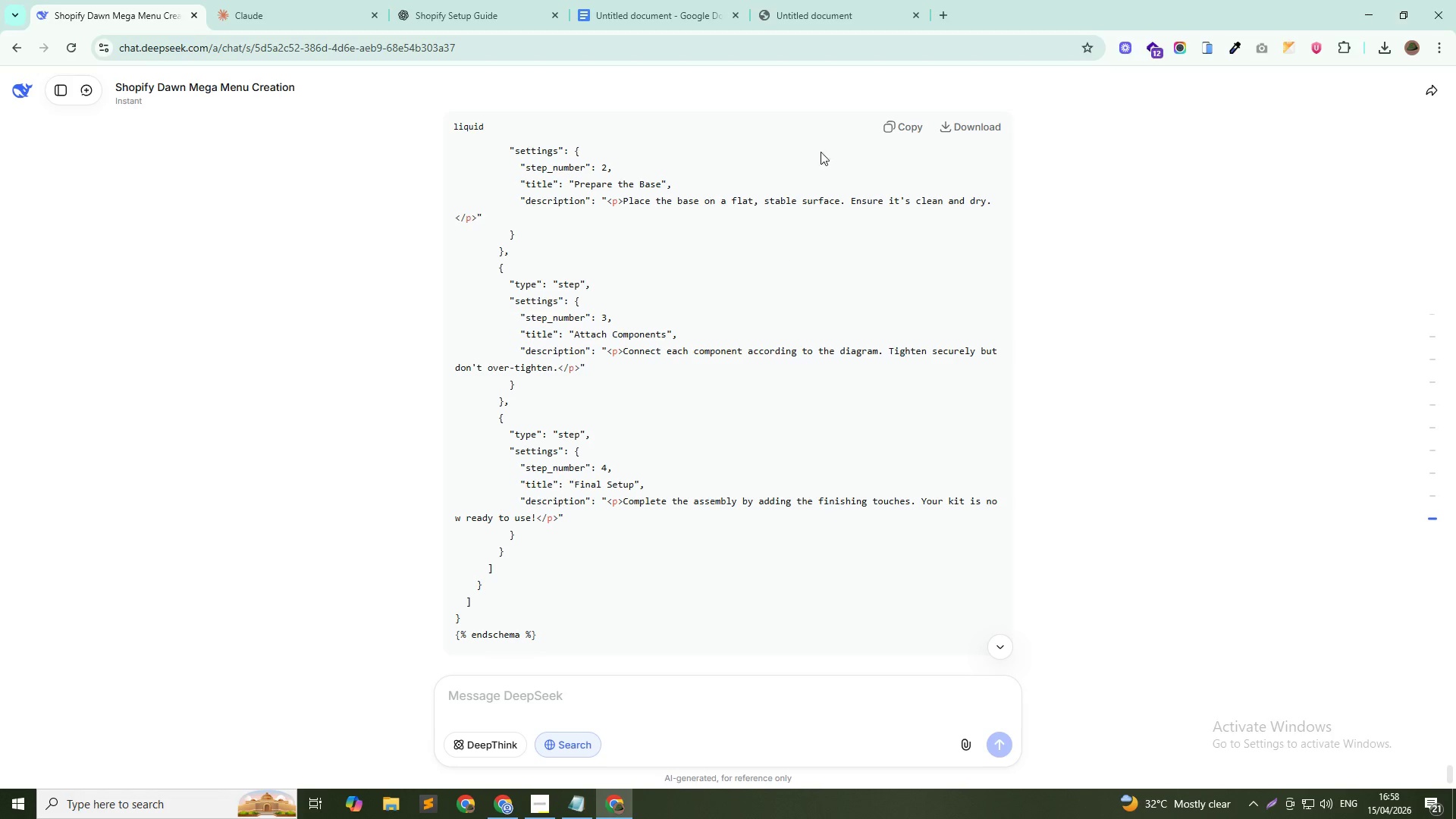 
left_click([830, 13])
 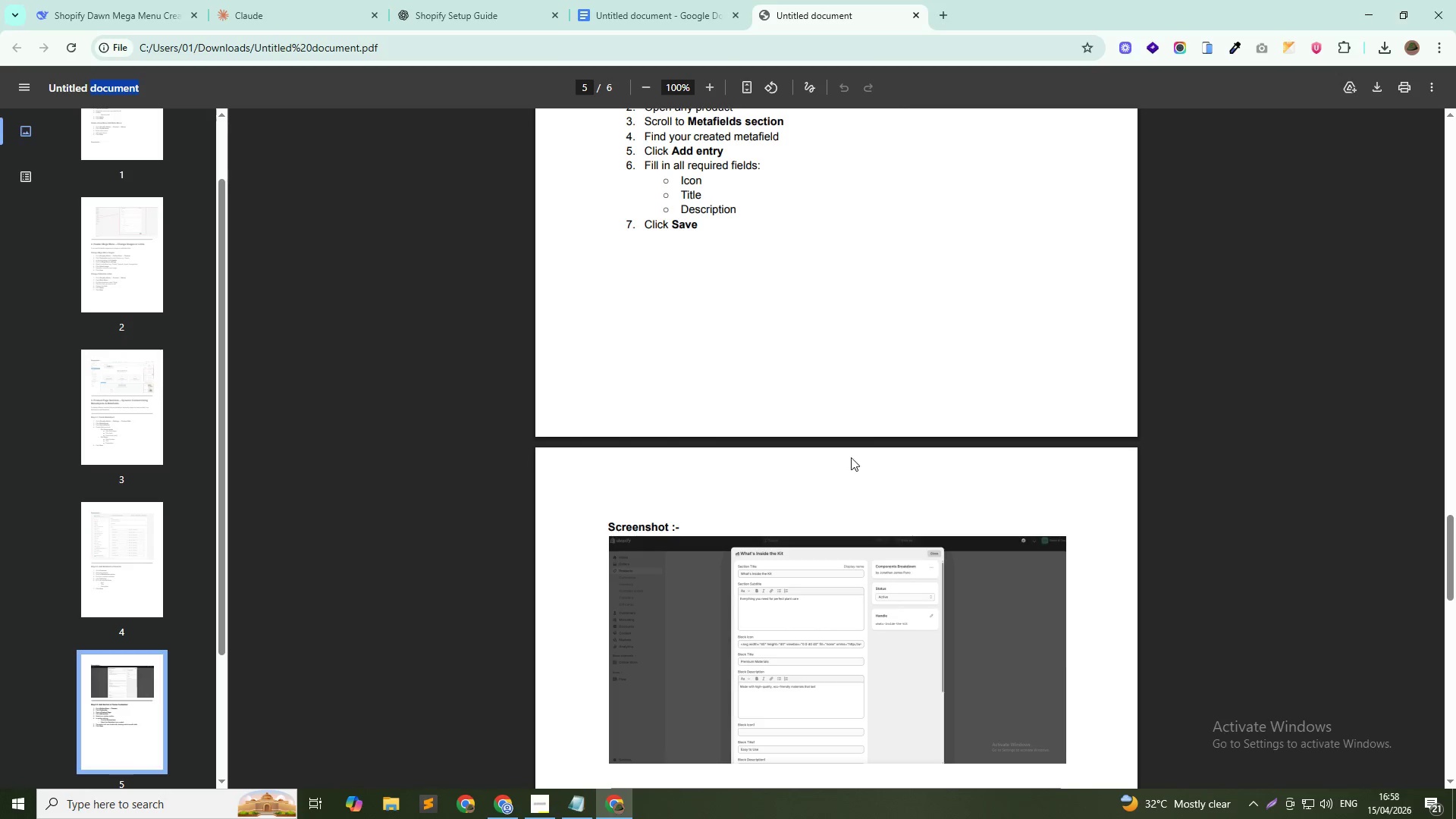 
scroll: coordinate [964, 534], scroll_direction: up, amount: 21.0
 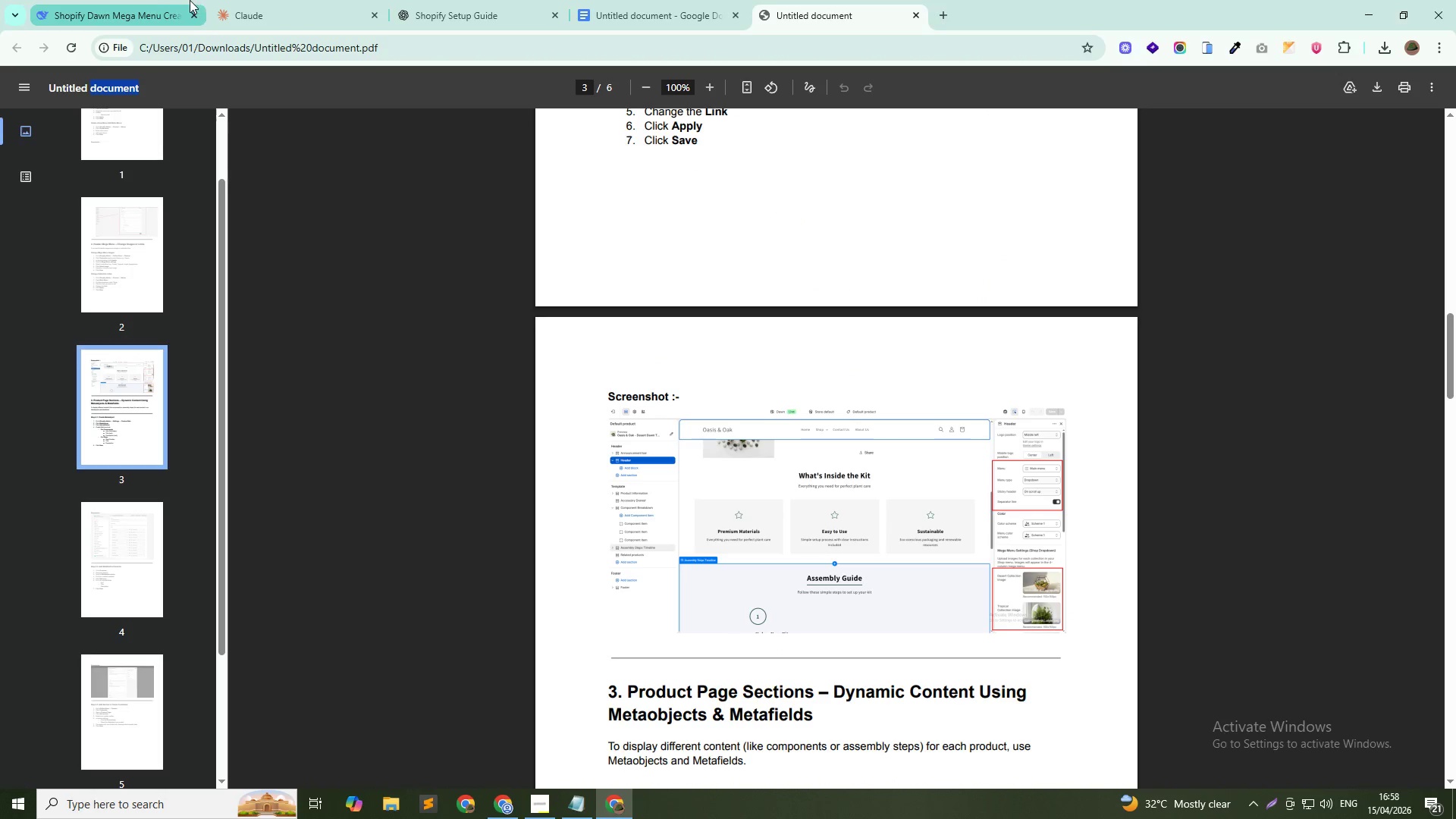 
key(Alt+Tab)
 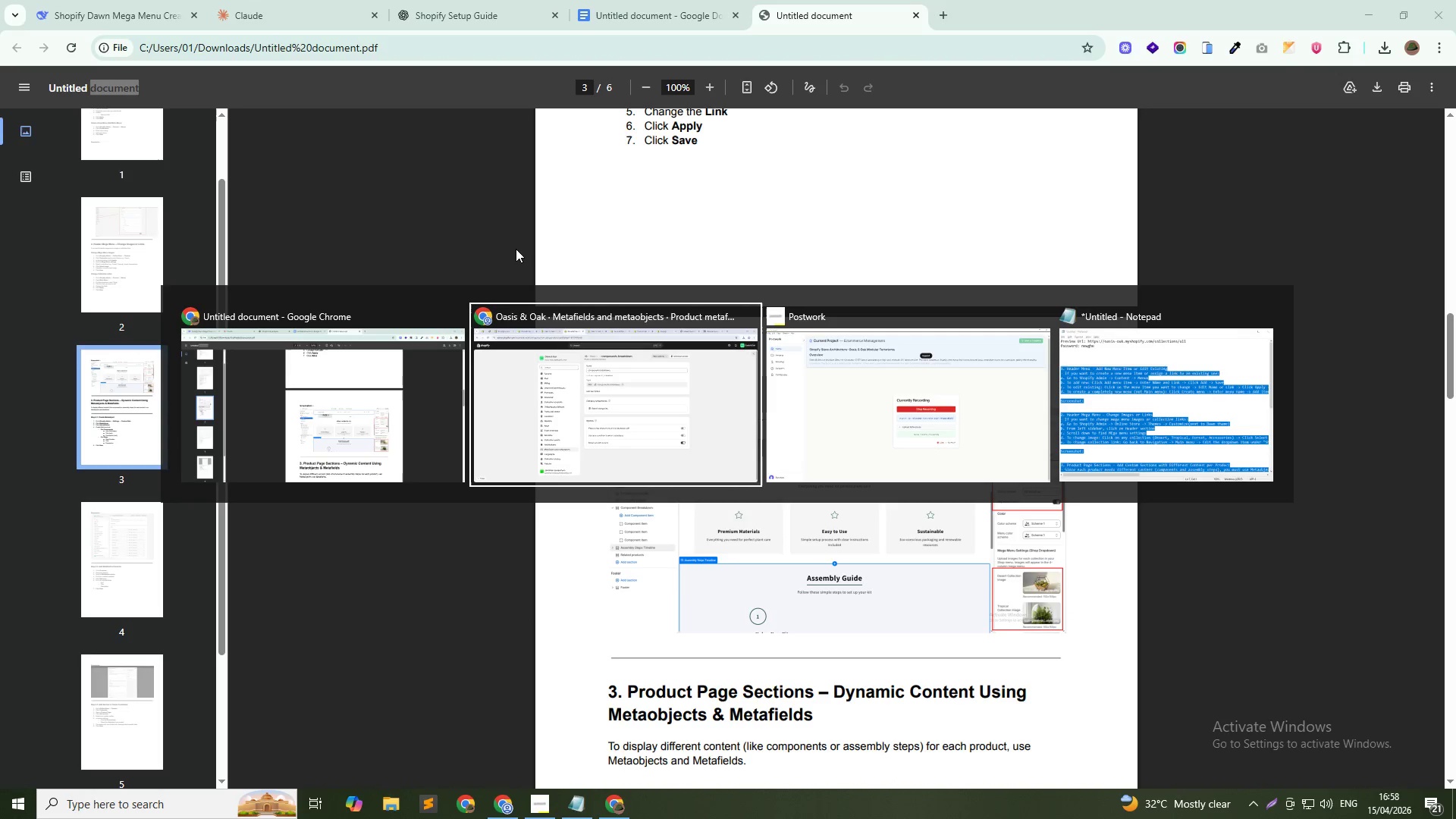 
left_click([518, 231])
 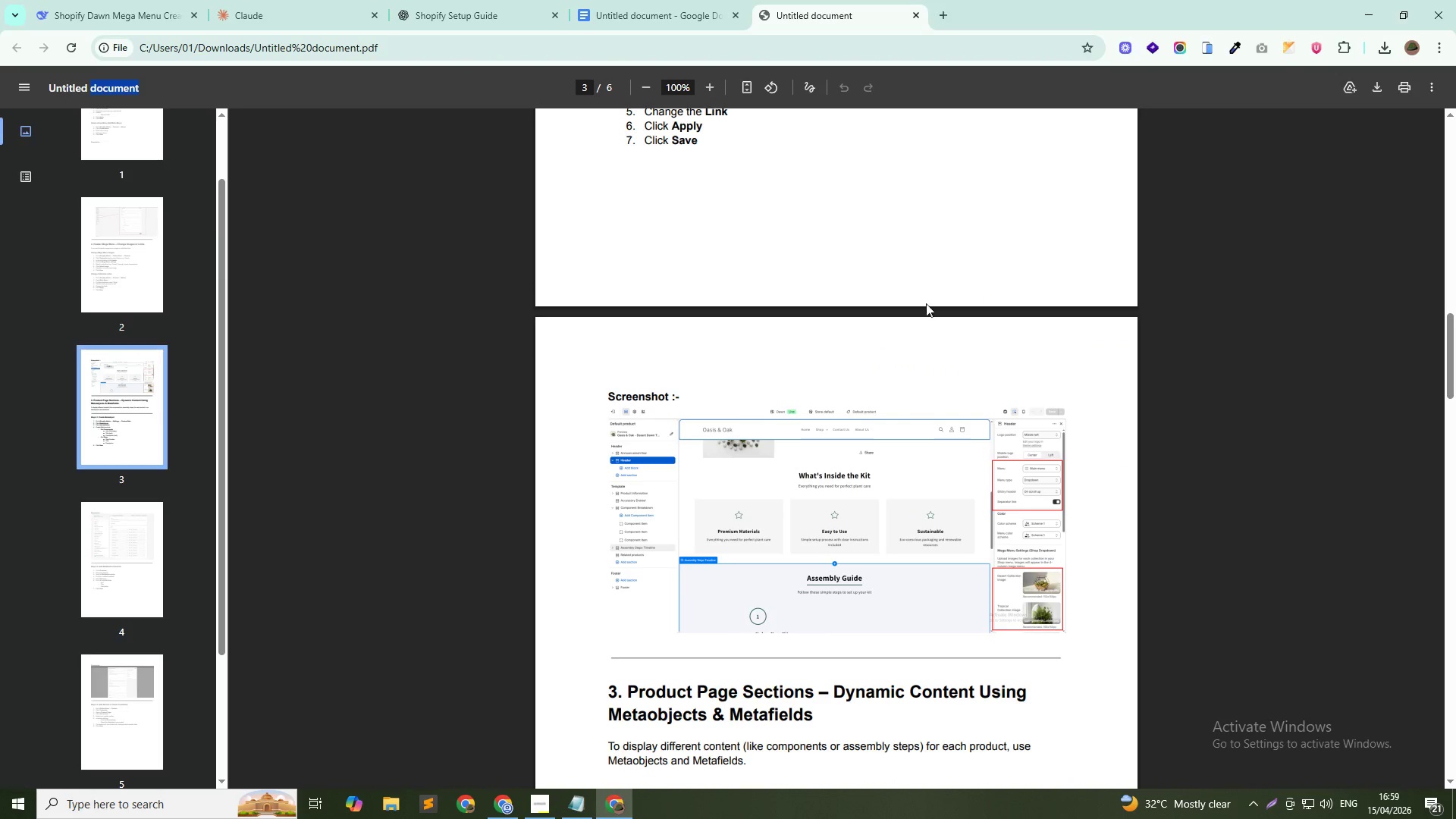 
scroll: coordinate [953, 331], scroll_direction: up, amount: 14.0
 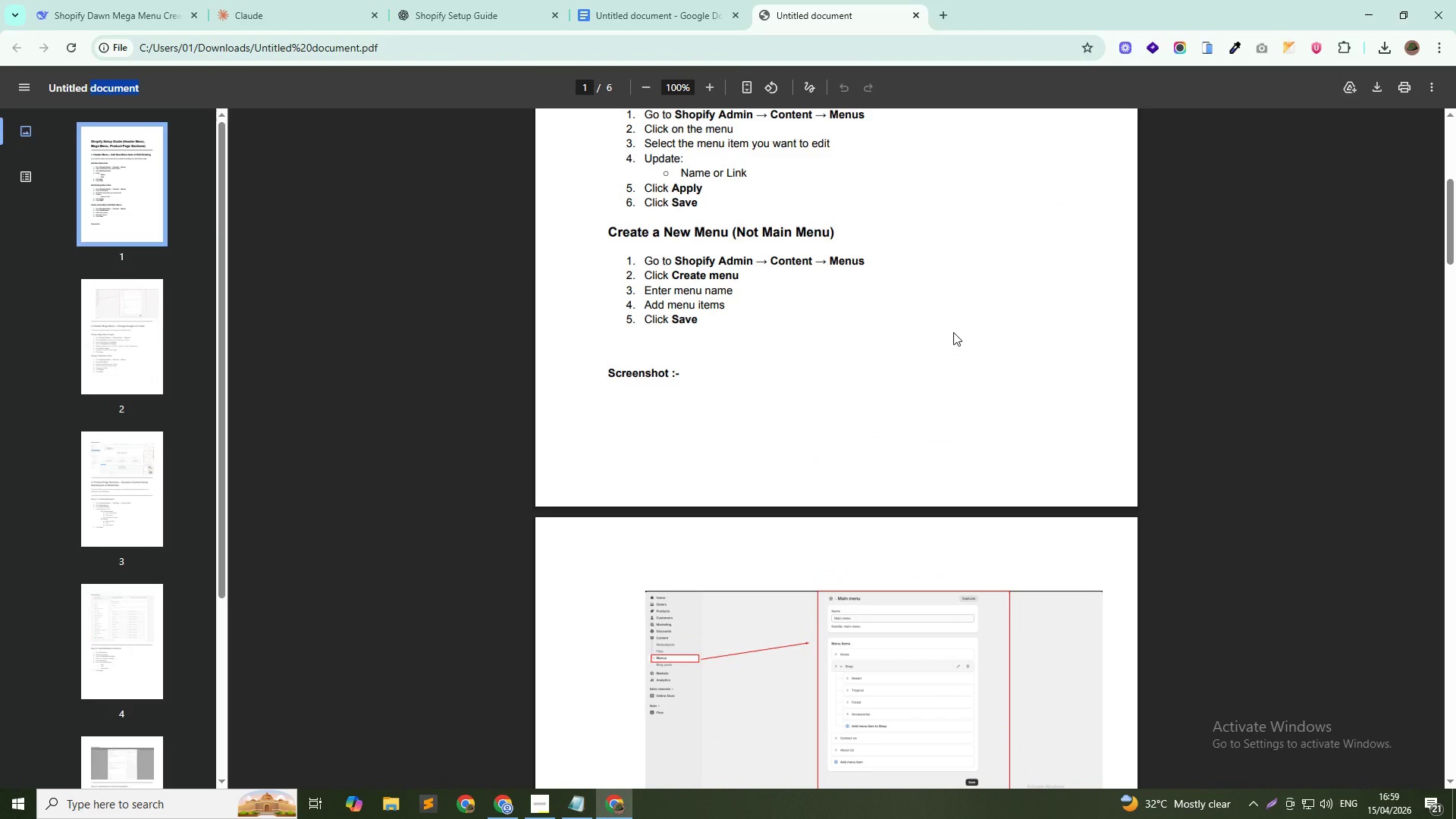 
wait(9.05)
 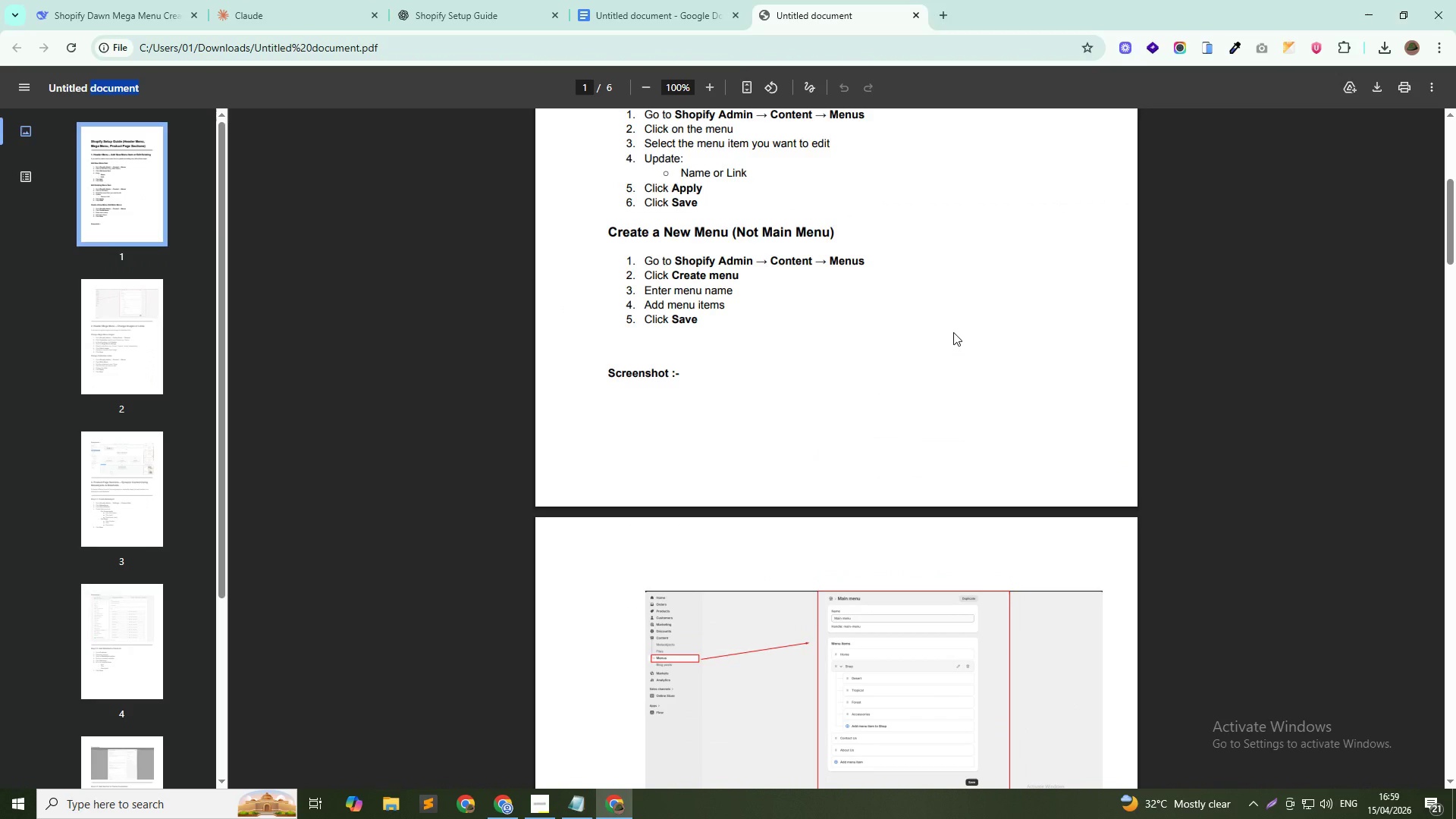 
left_click([653, 0])
 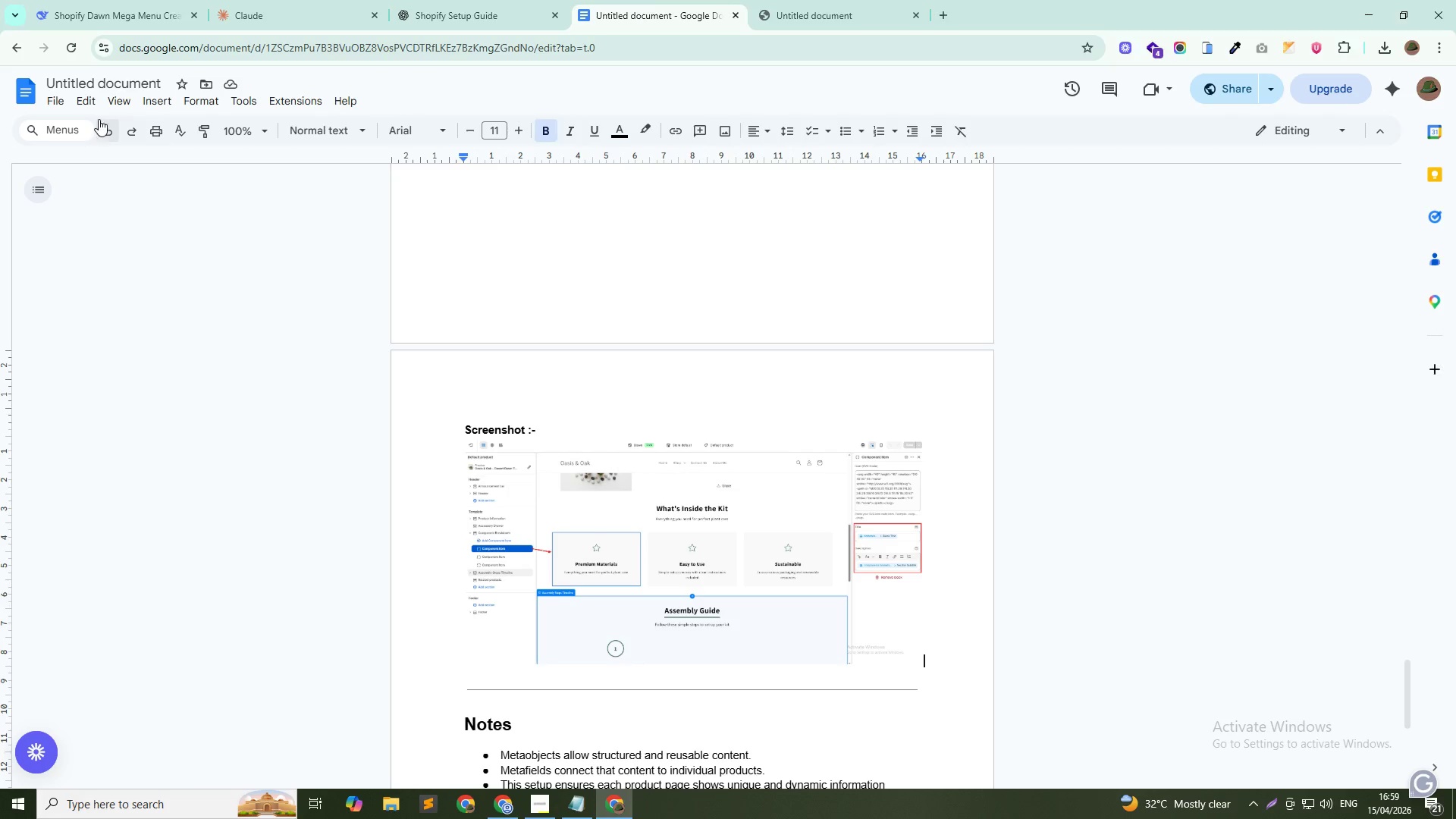 
left_click([46, 94])
 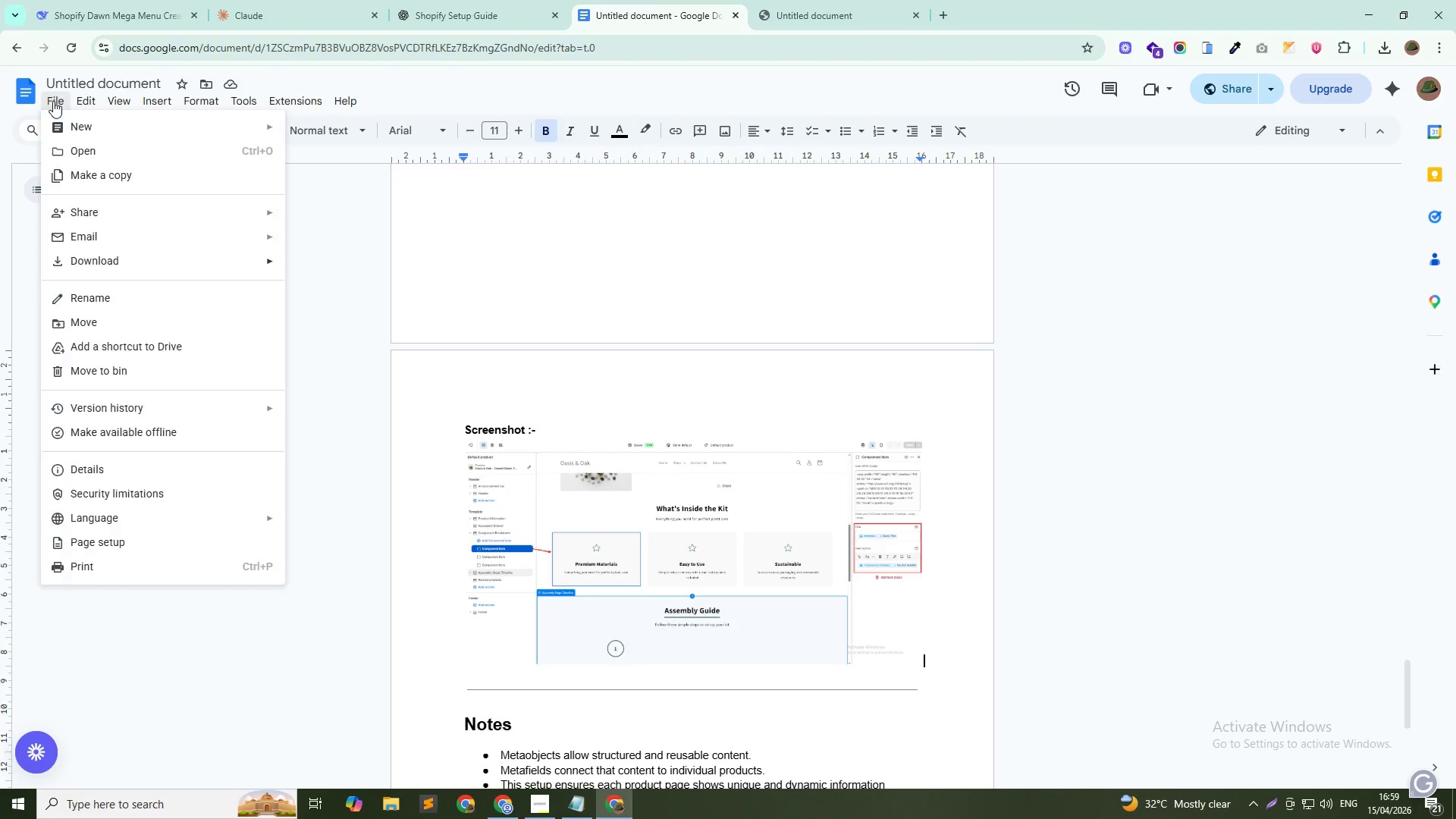 
left_click([53, 101])
 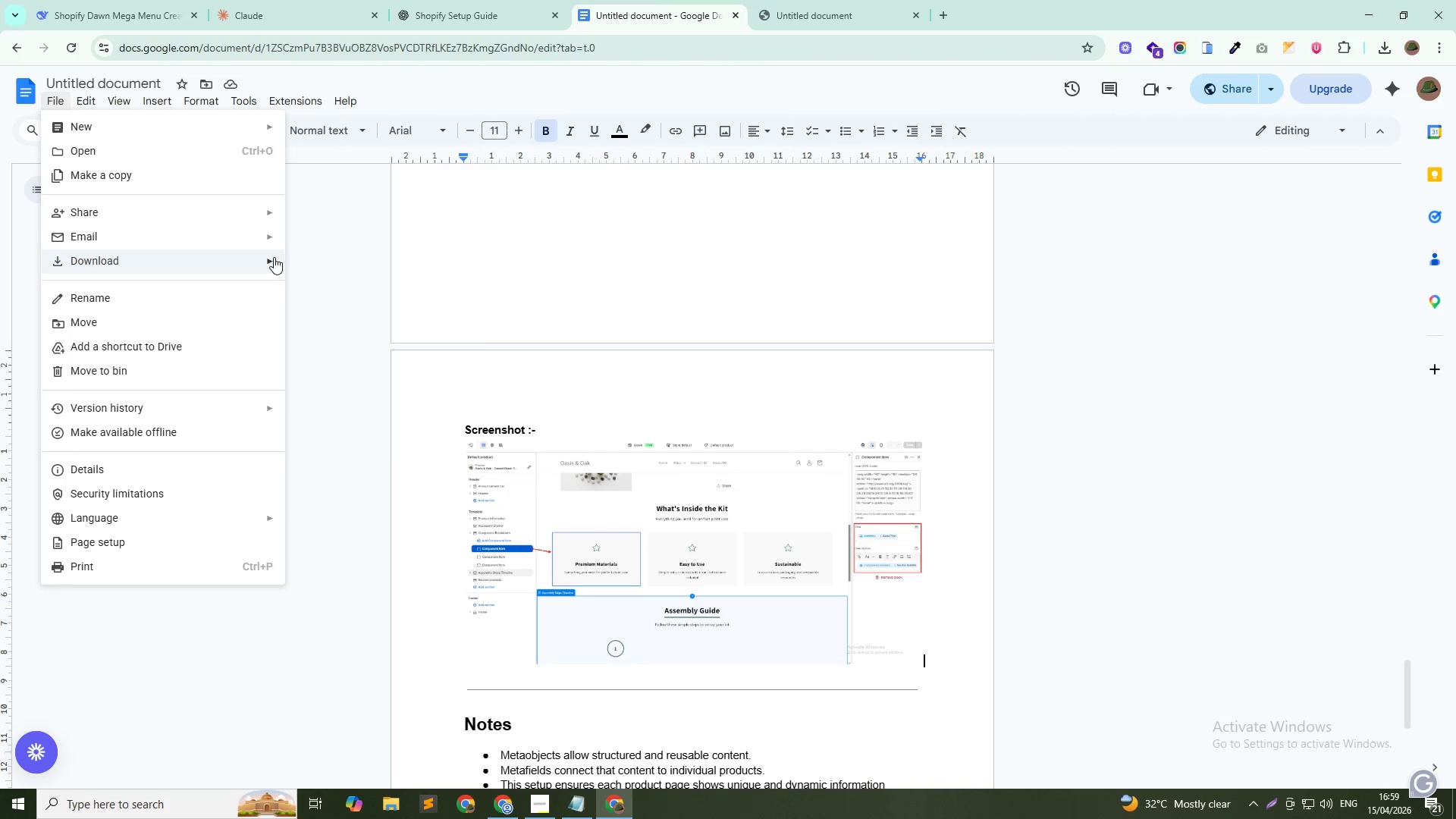 
left_click([271, 257])
 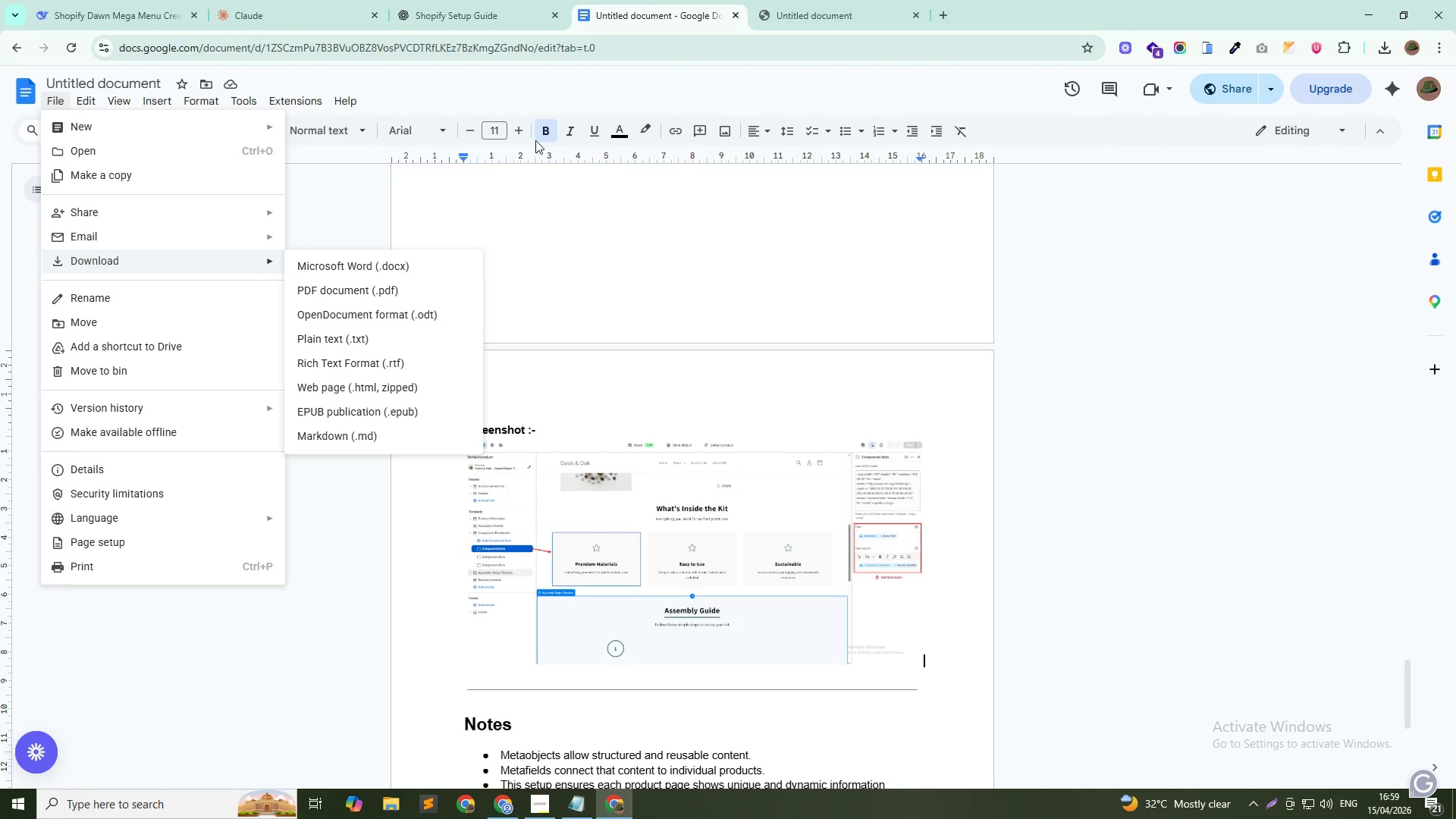 
left_click([799, 8])
 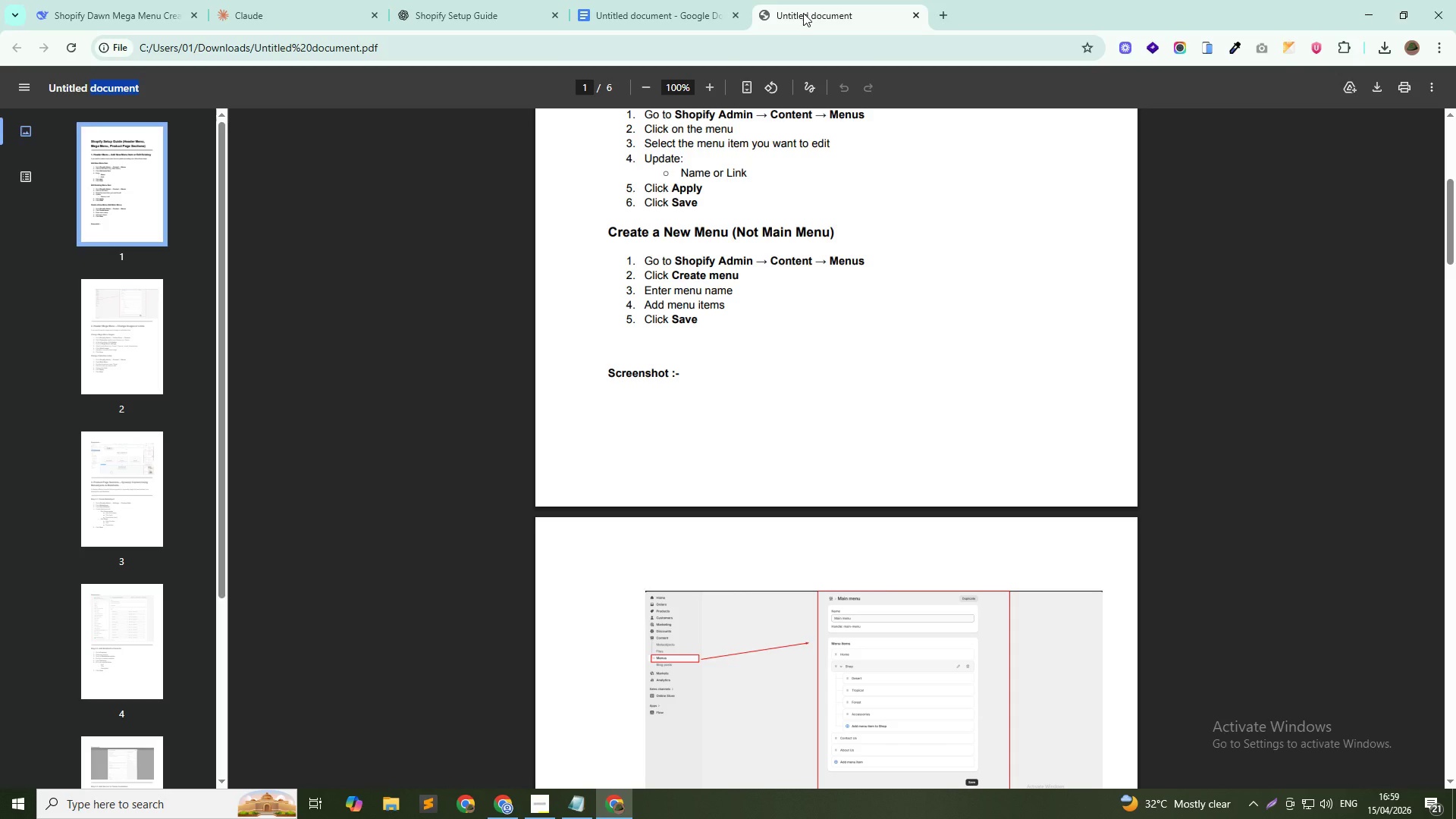 
wait(5.03)
 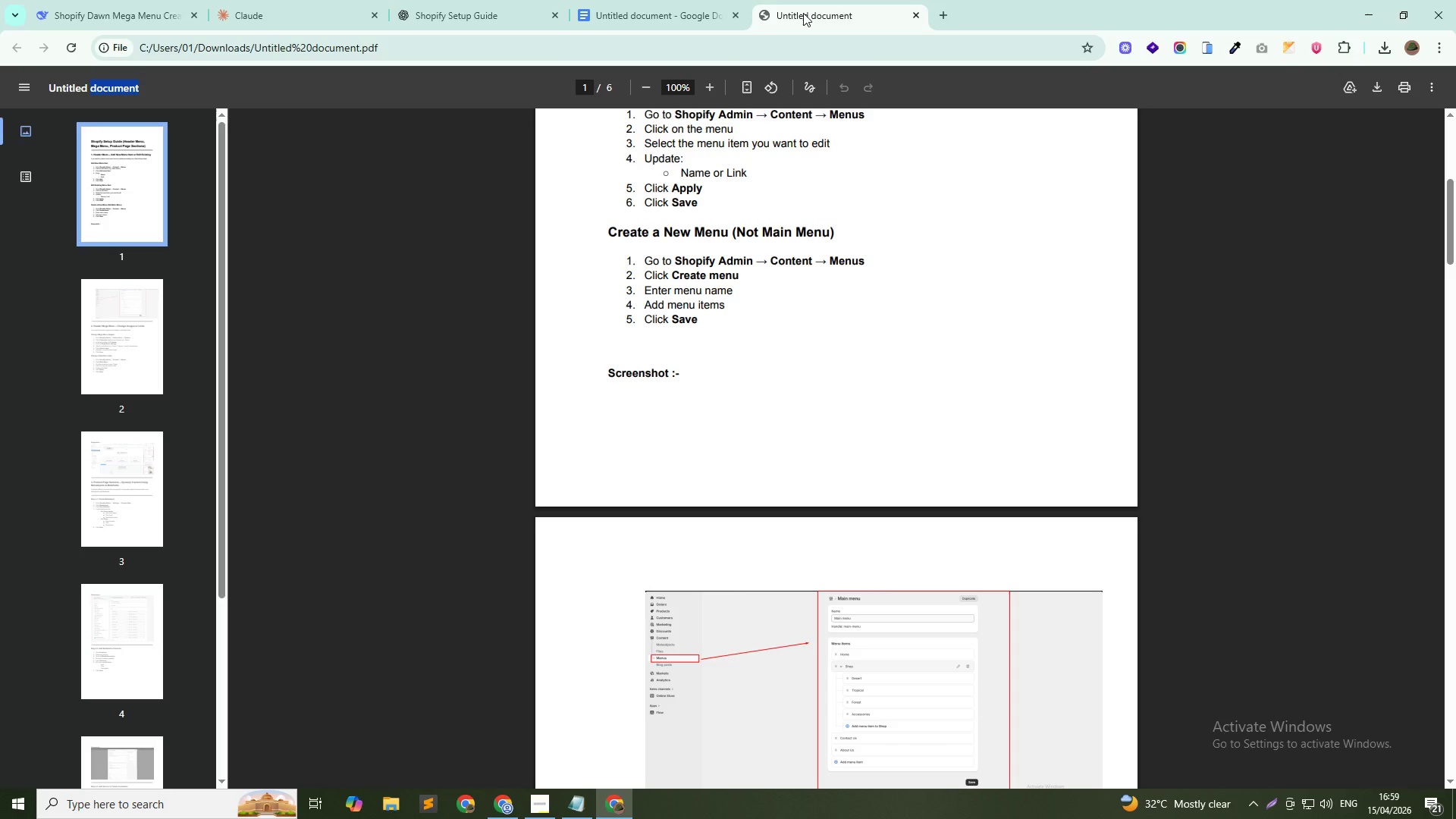 
scroll: coordinate [819, 613], scroll_direction: down, amount: 48.0
 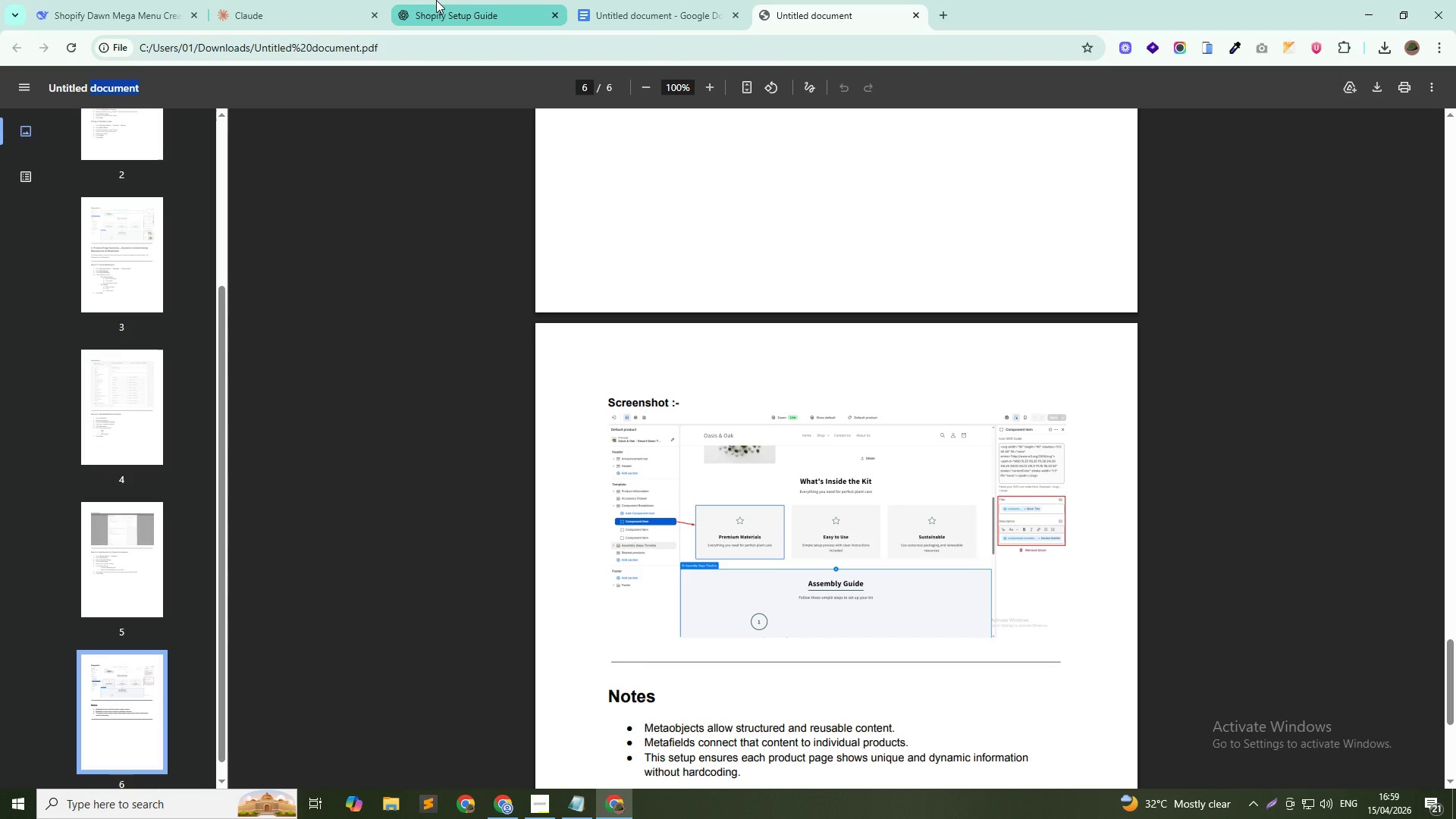 
key(Alt+Tab)
 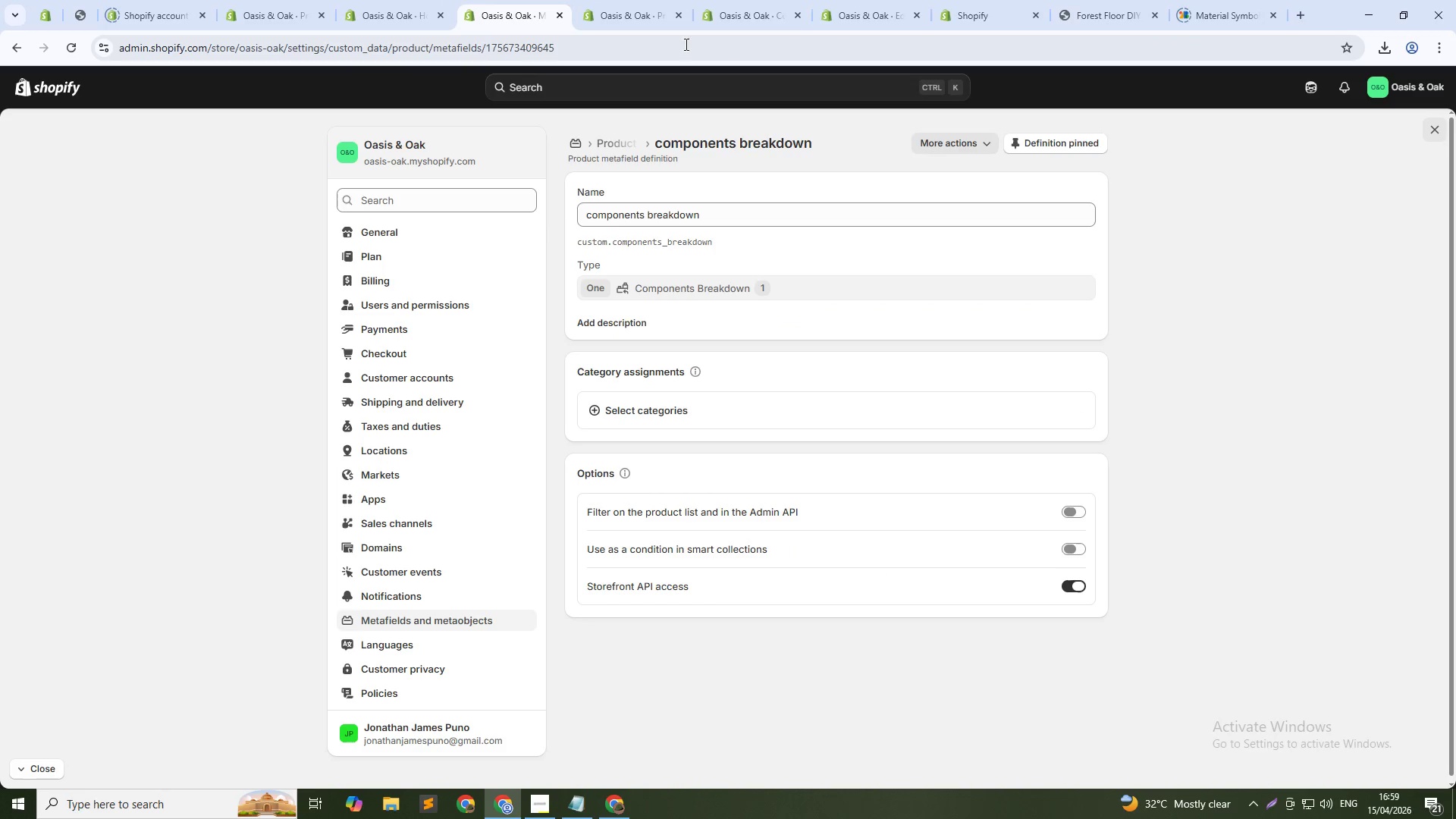 
left_click([726, 0])
 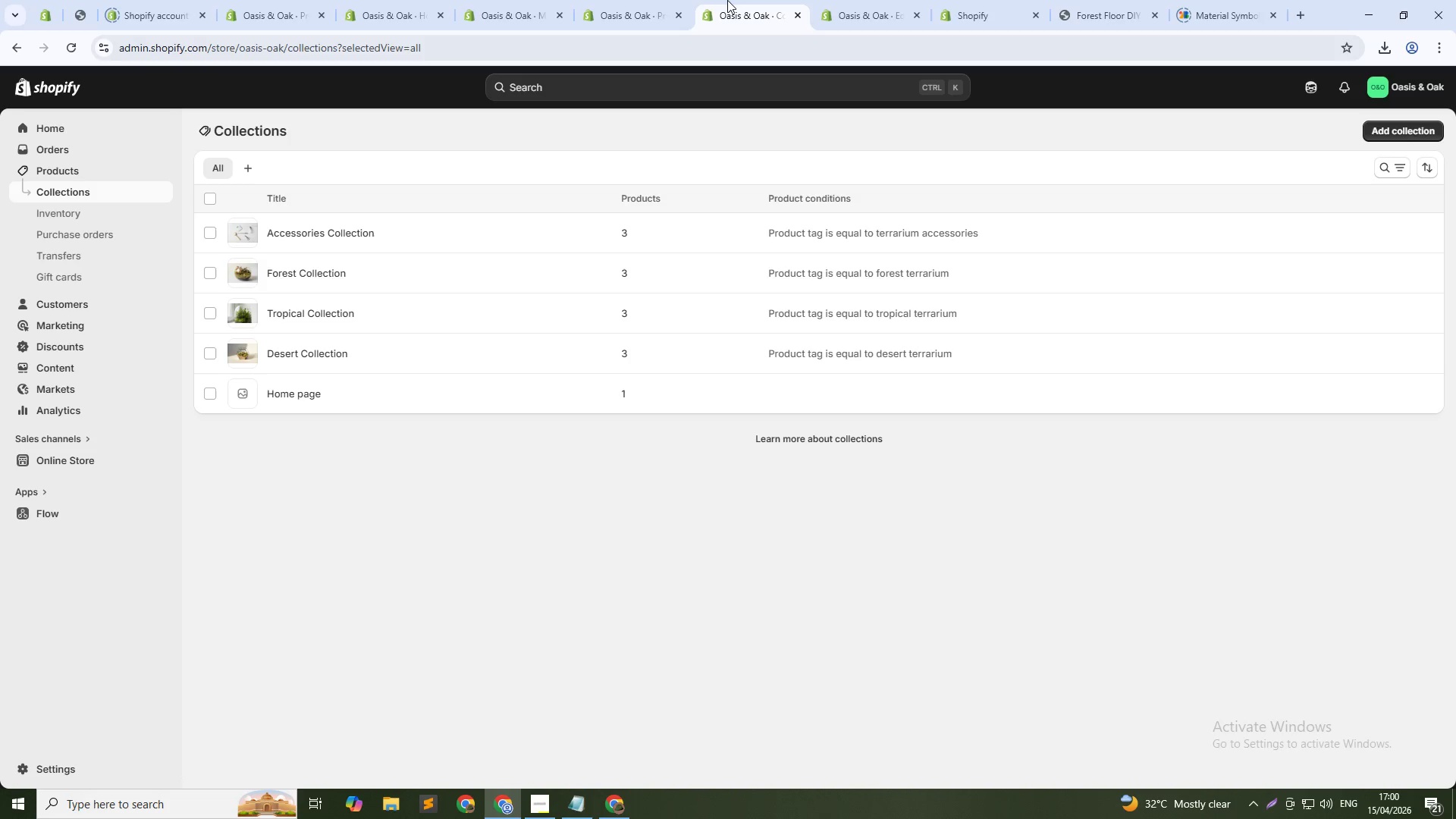 
wait(61.98)
 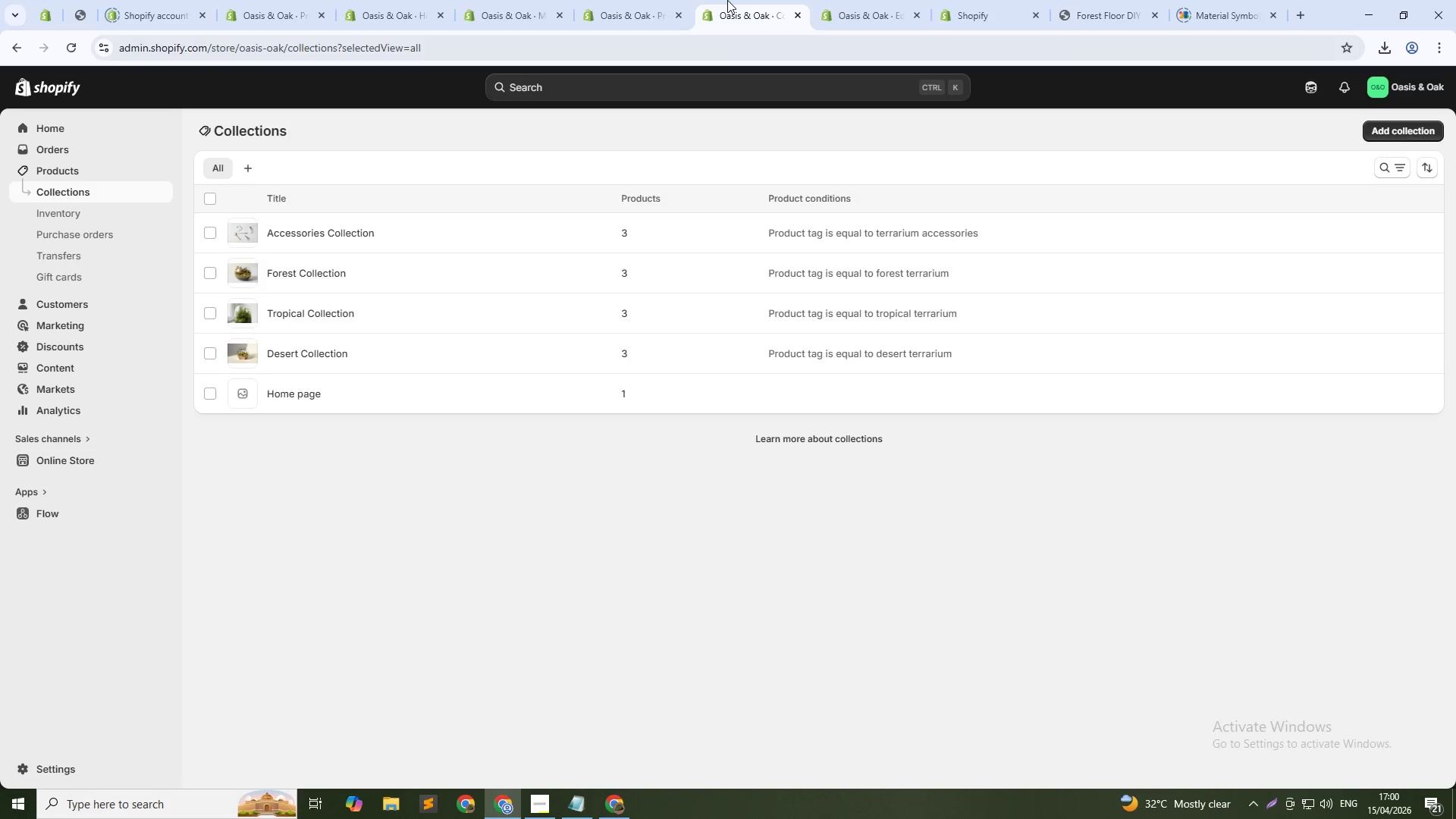 
left_click([831, 0])
 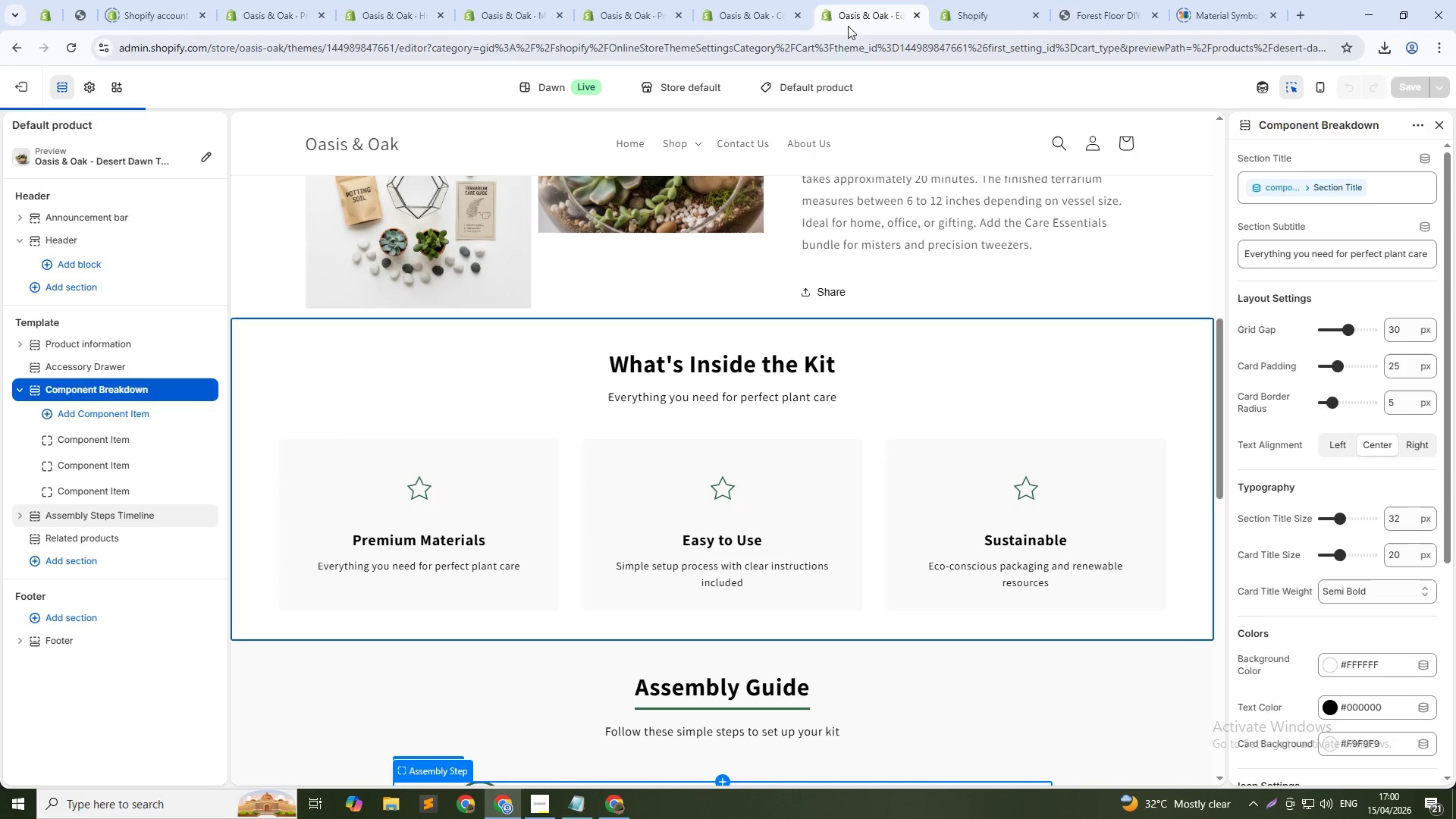 
left_click([974, 0])
 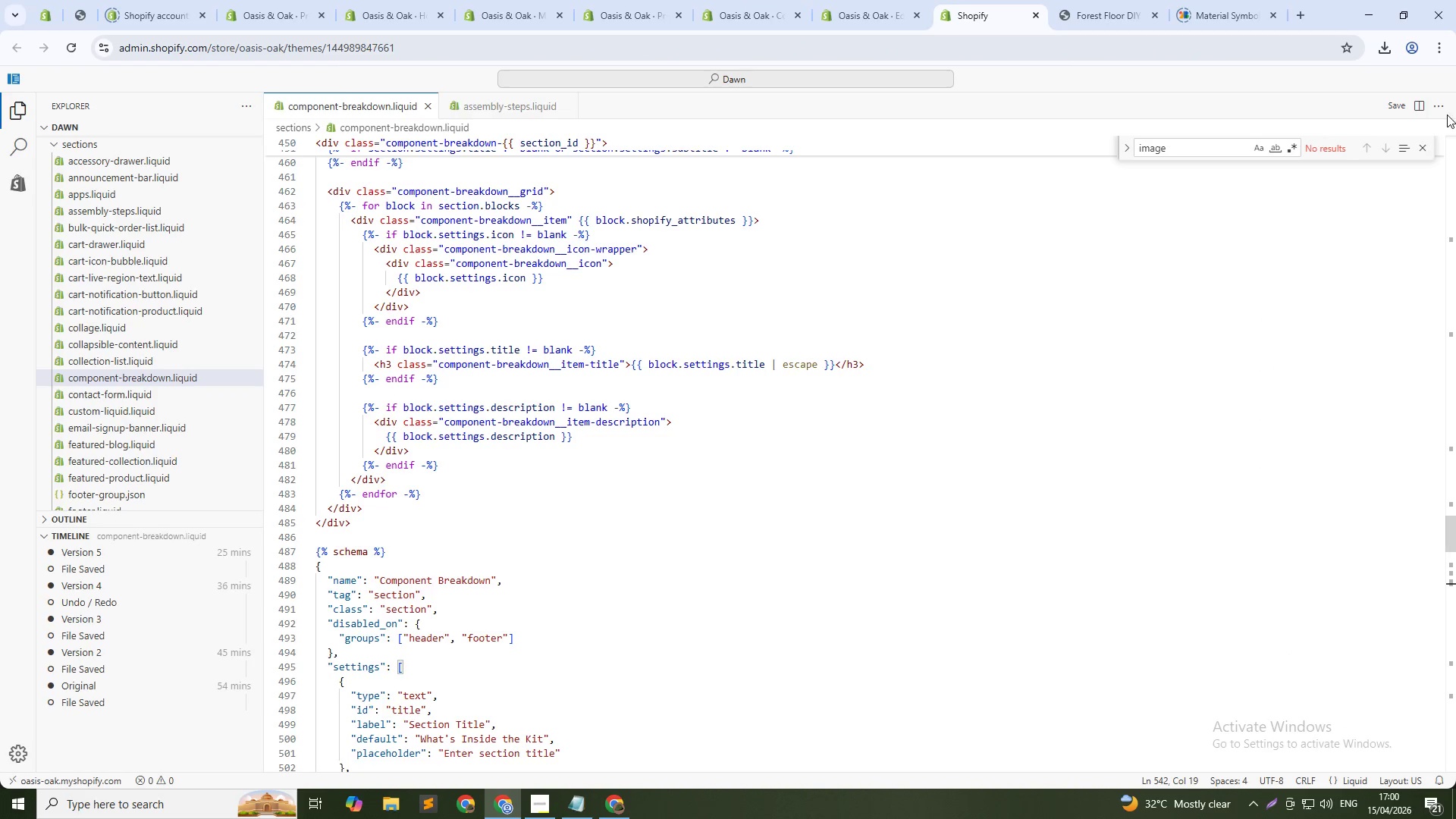 
left_click([1423, 147])
 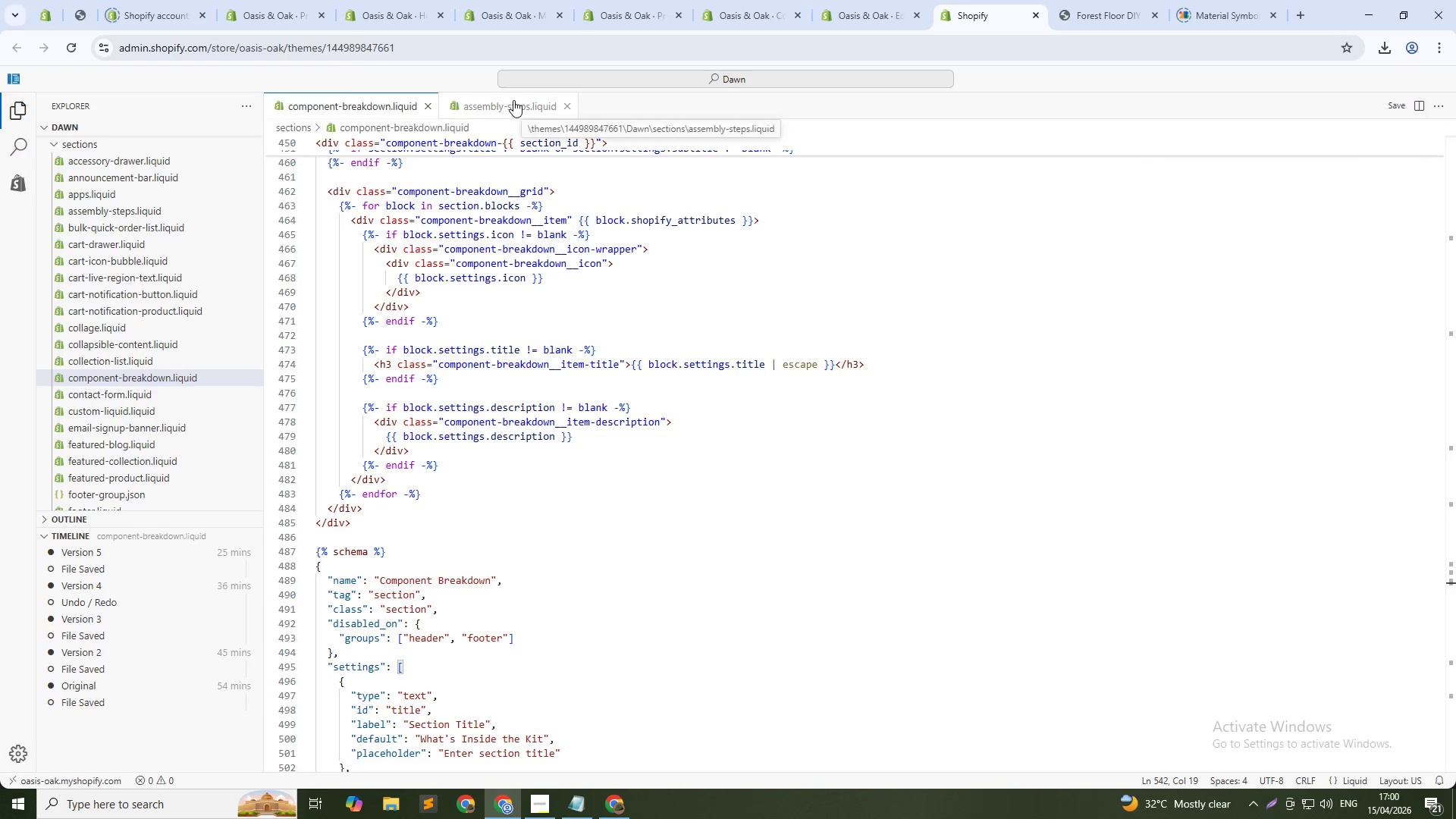 
middle_click([513, 100])
 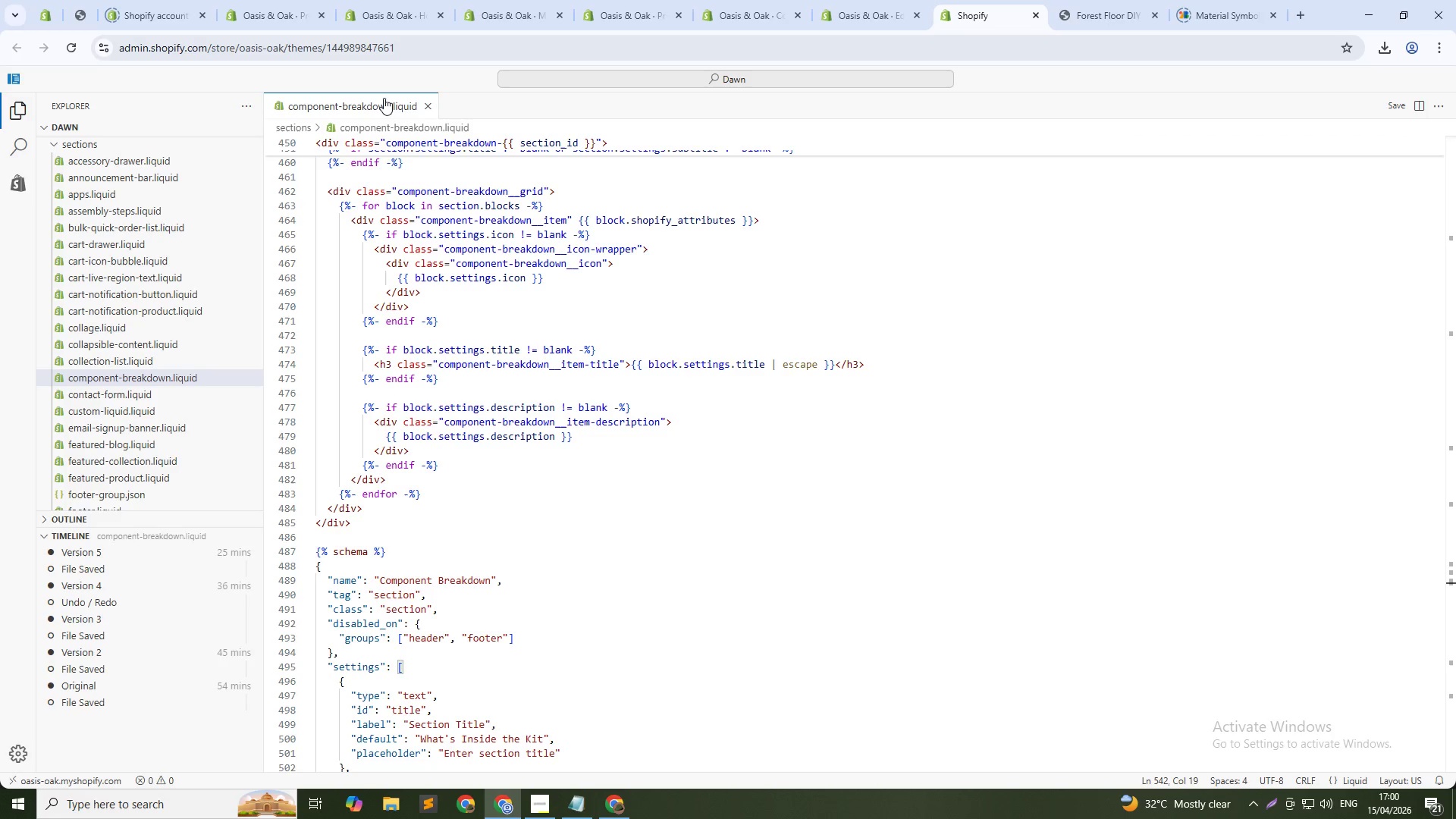 
middle_click([383, 98])
 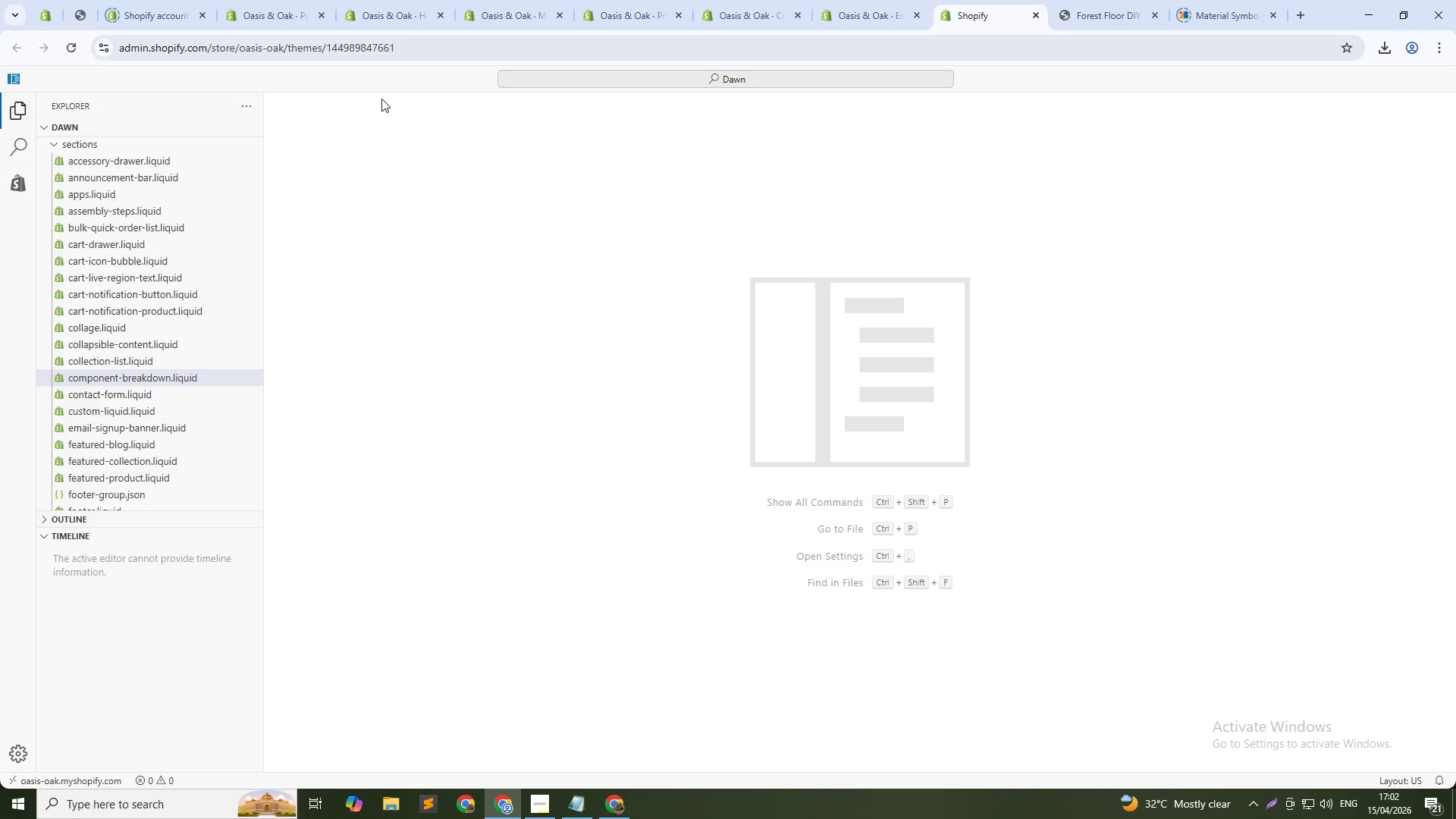 
wait(104.52)
 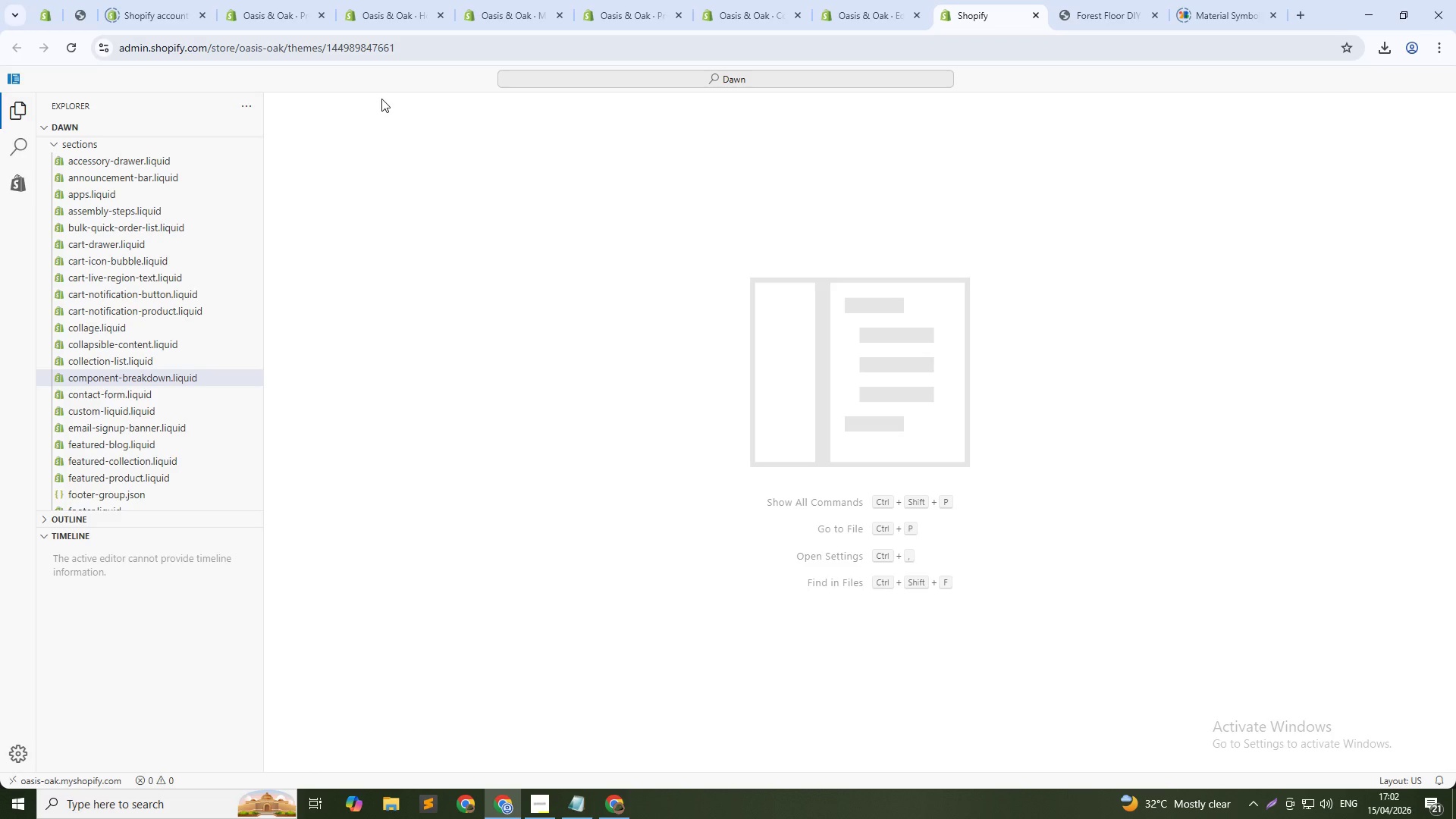 
middle_click([946, 0])
 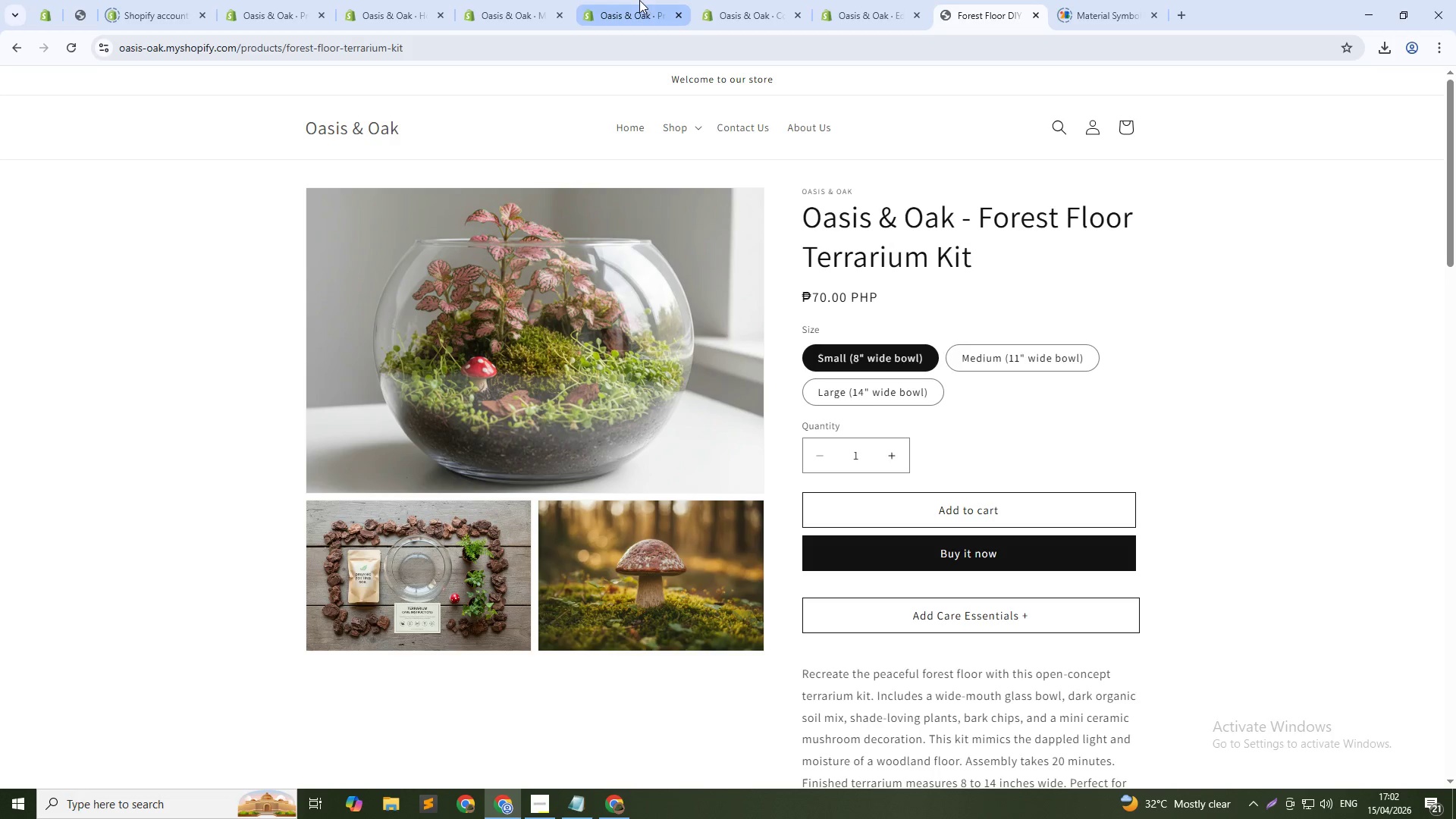 
left_click([513, 0])
 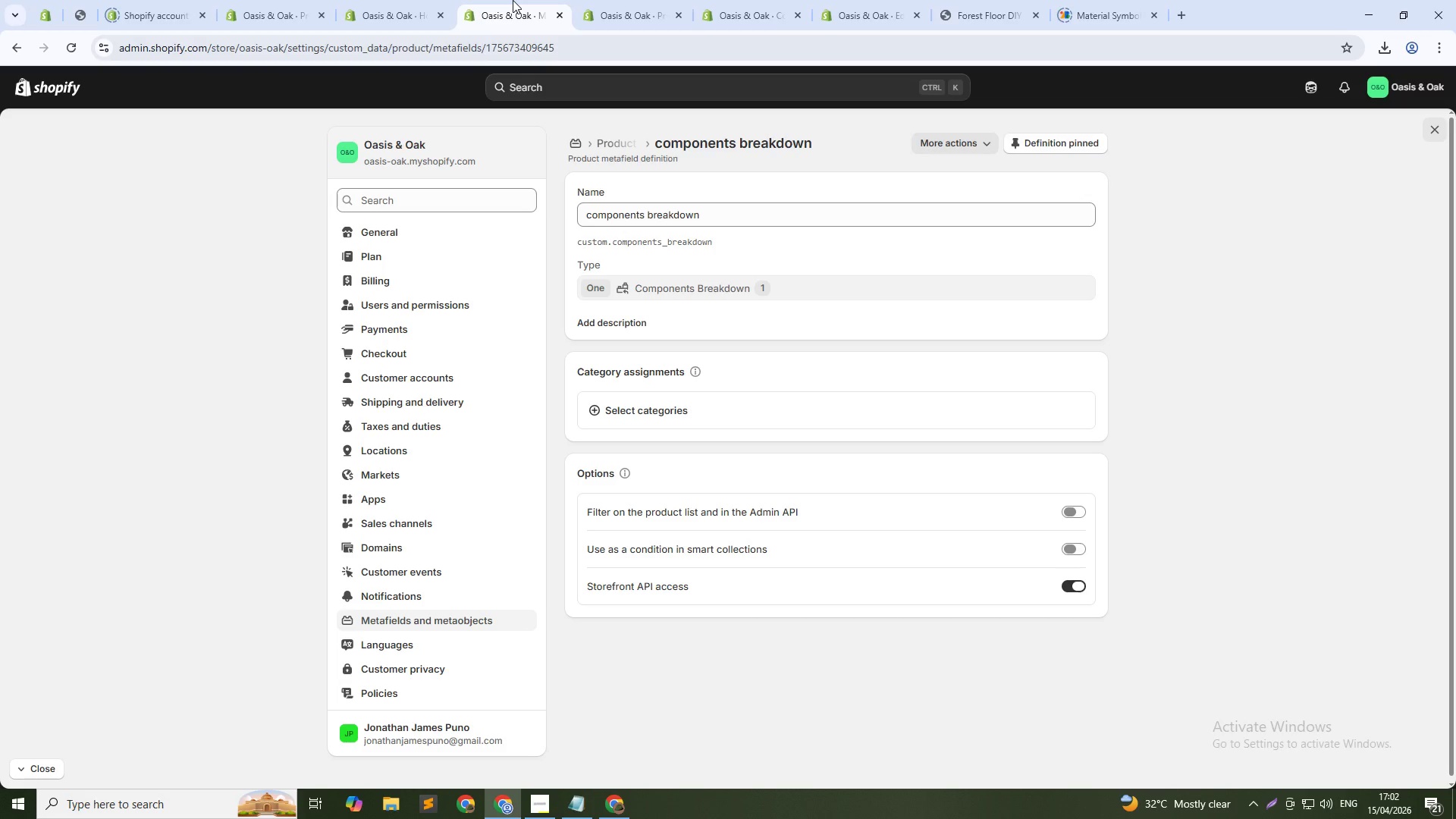 
middle_click([513, 0])
 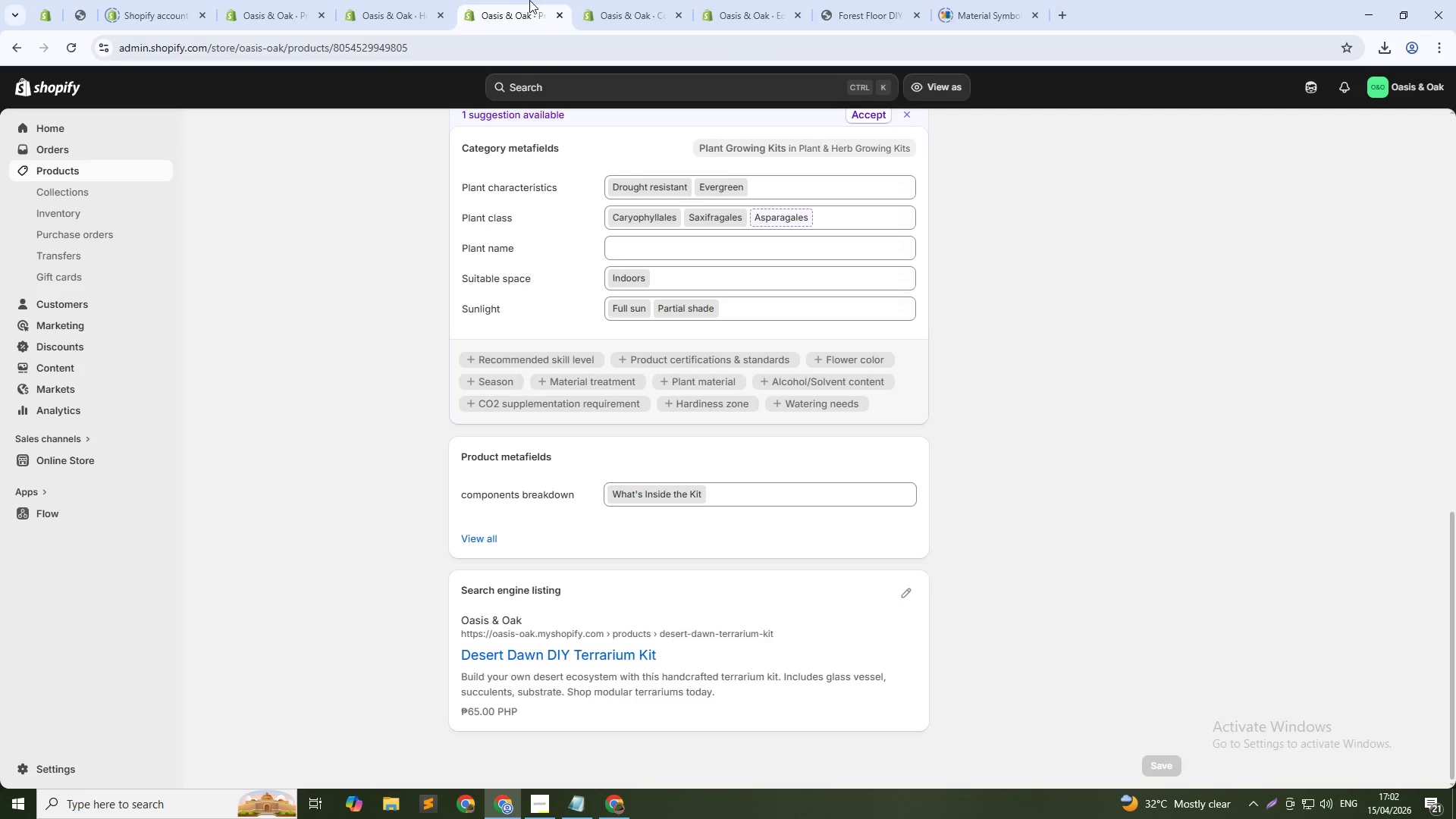 
left_click([529, 0])
 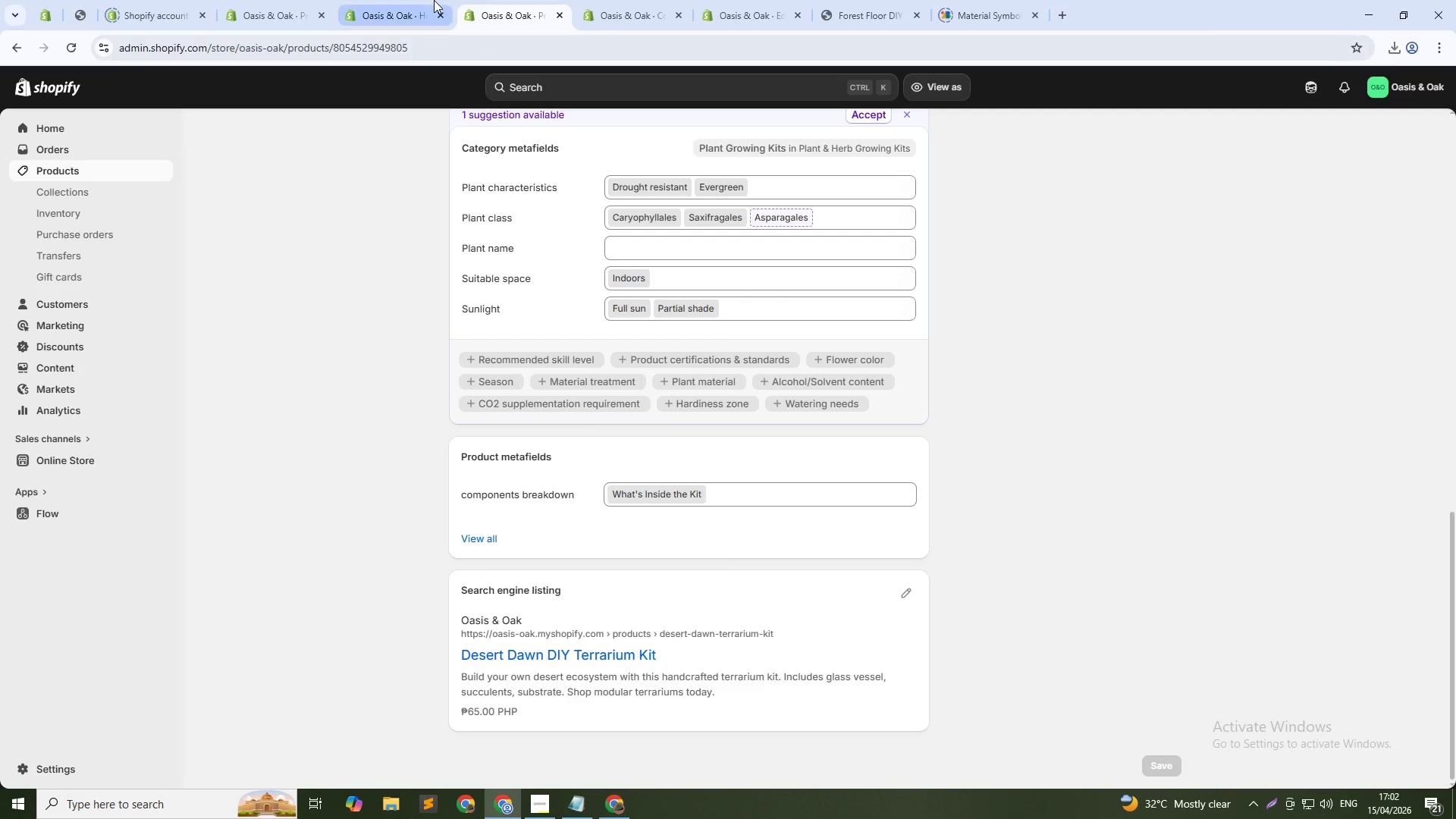 
left_click([403, 0])
 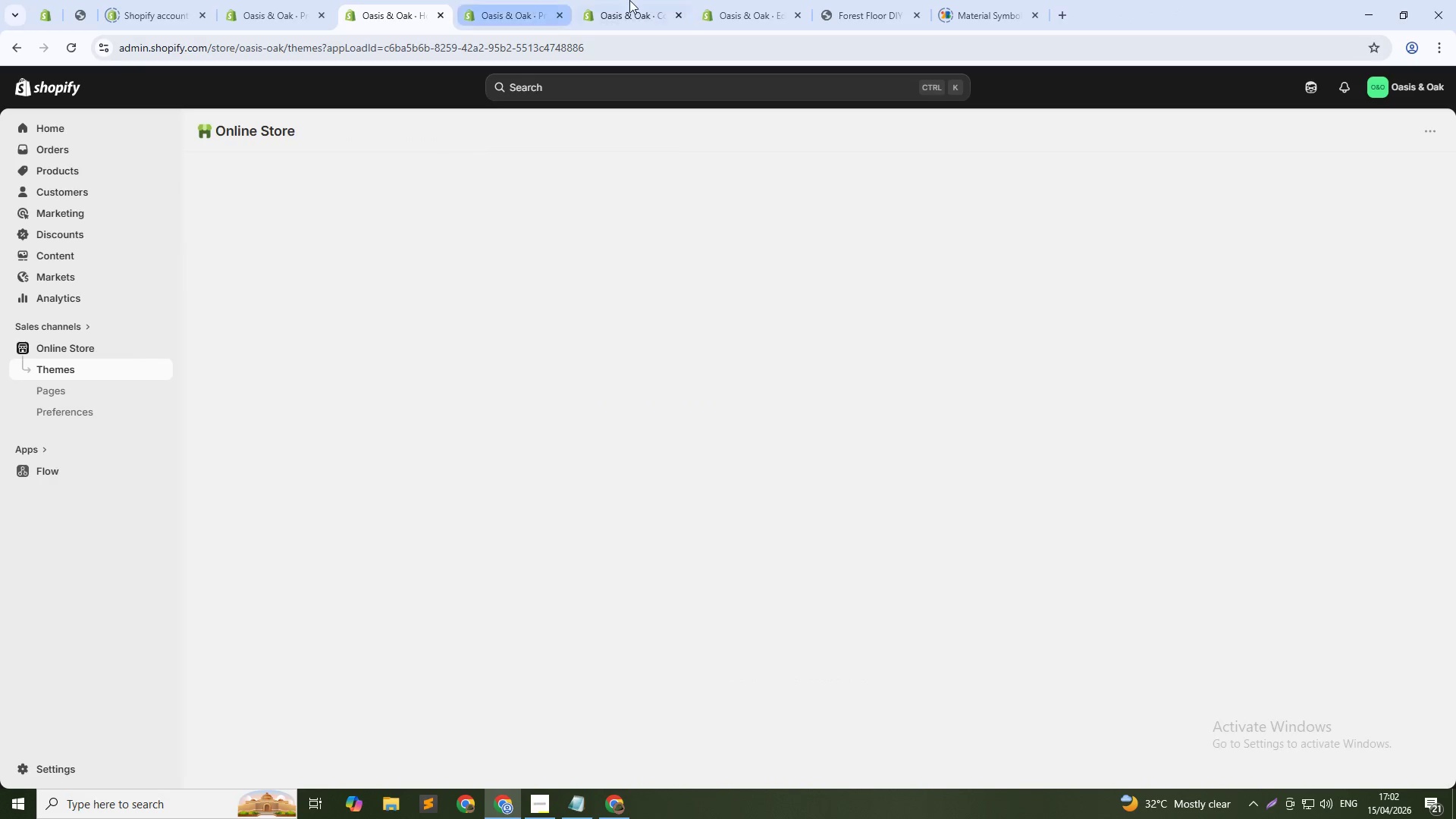 
left_click([633, 0])
 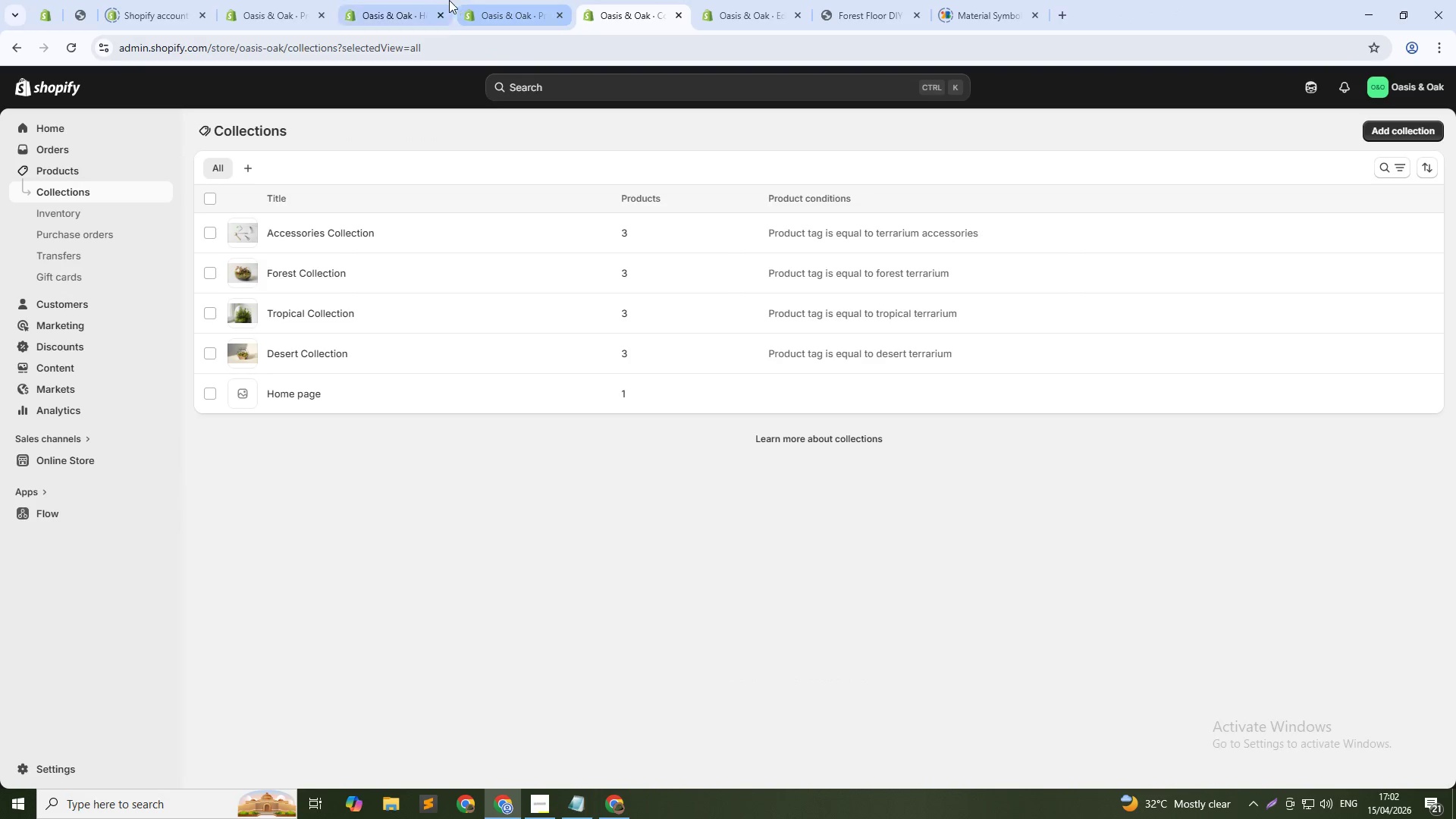 
left_click([414, 0])
 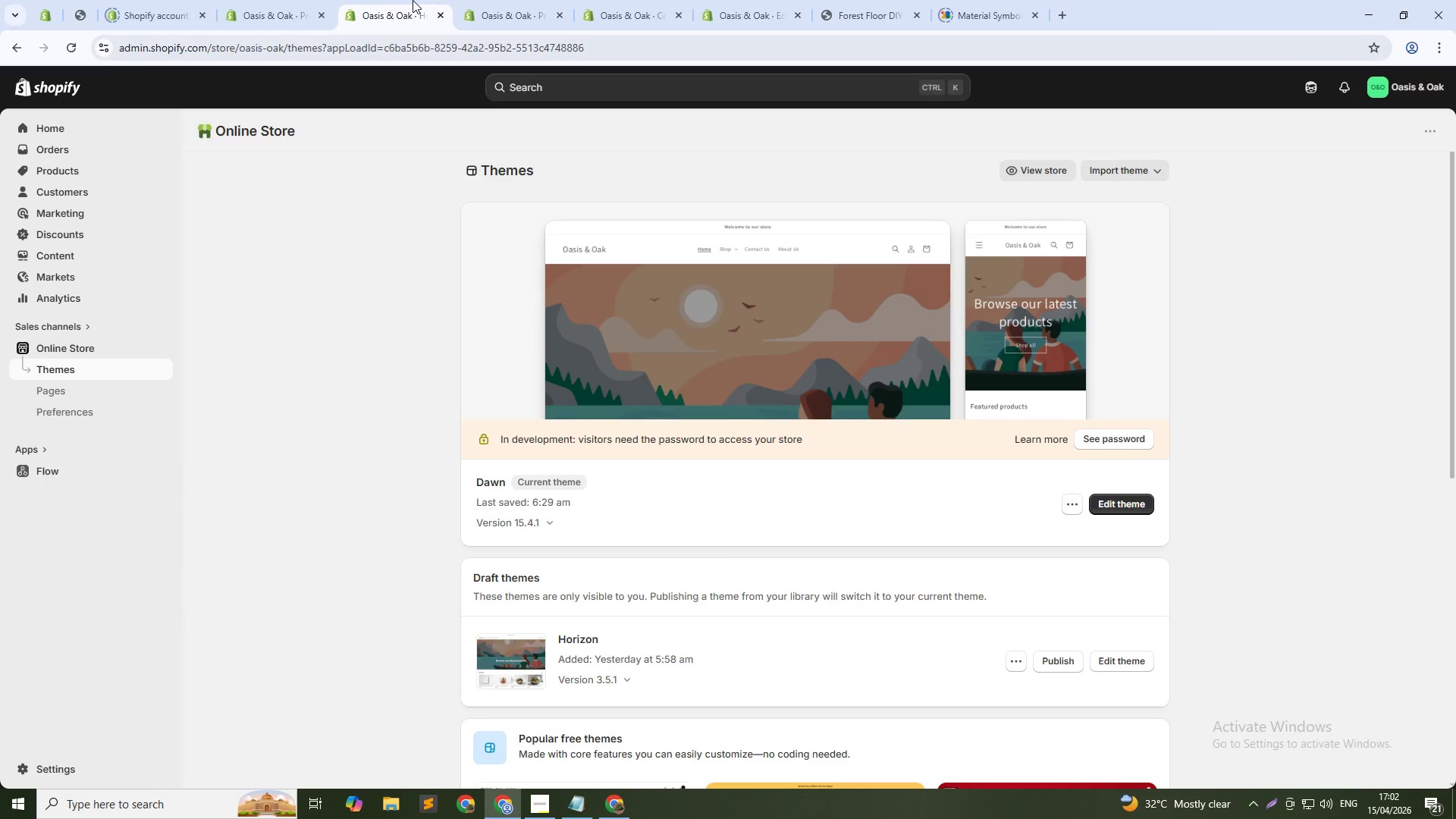 
middle_click([413, 0])
 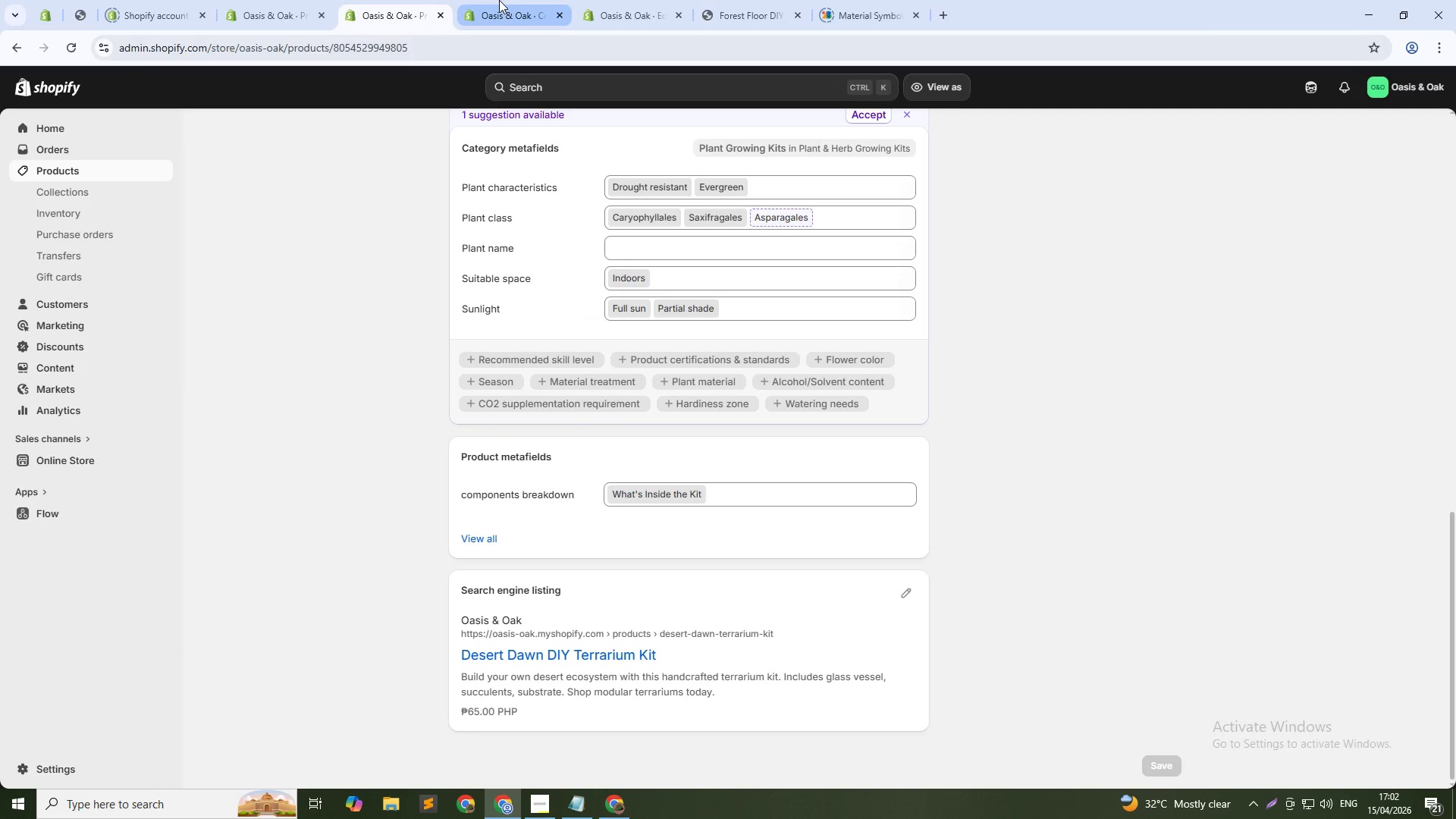 
left_click([499, 0])
 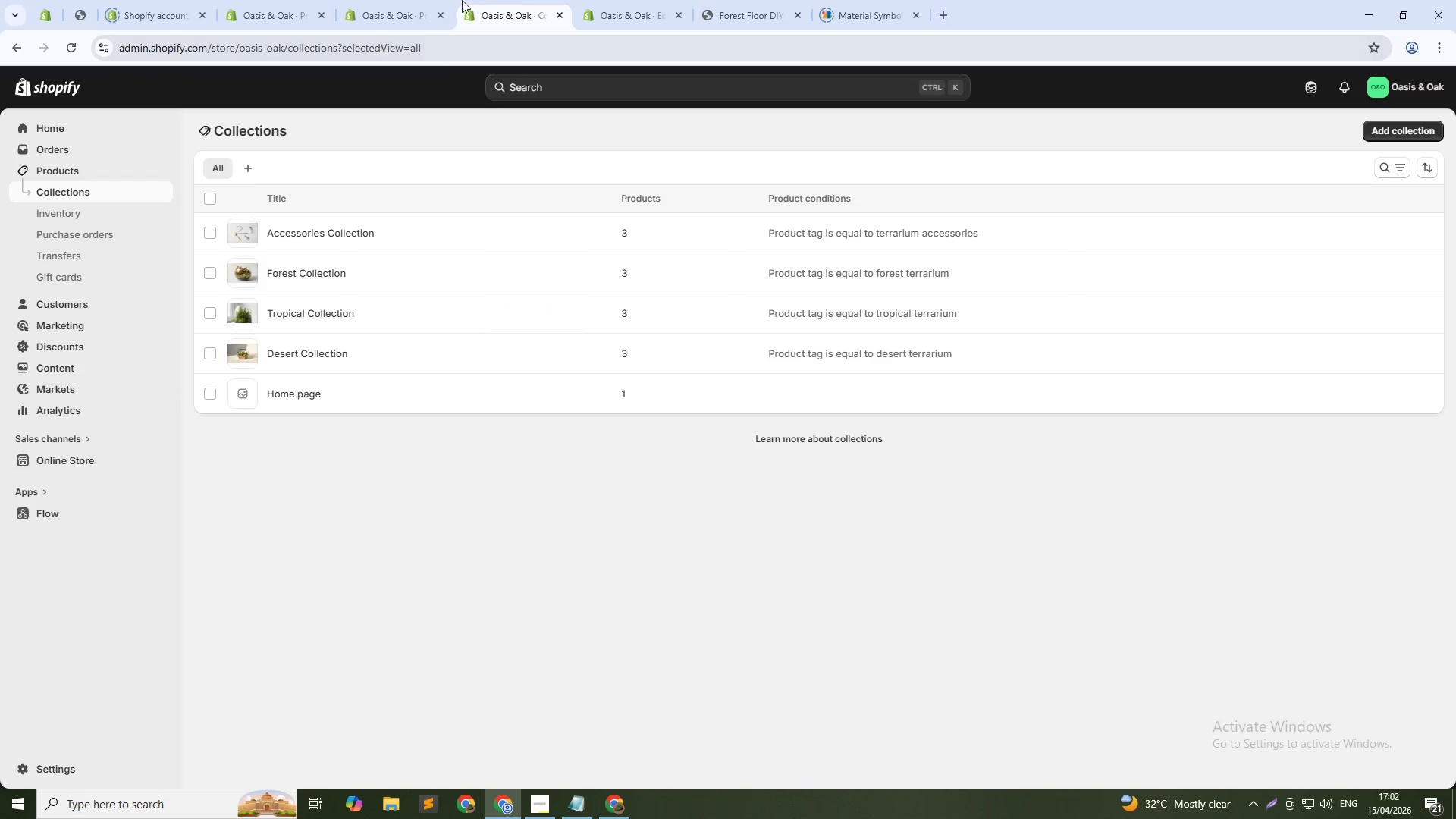 
left_click([420, 0])
 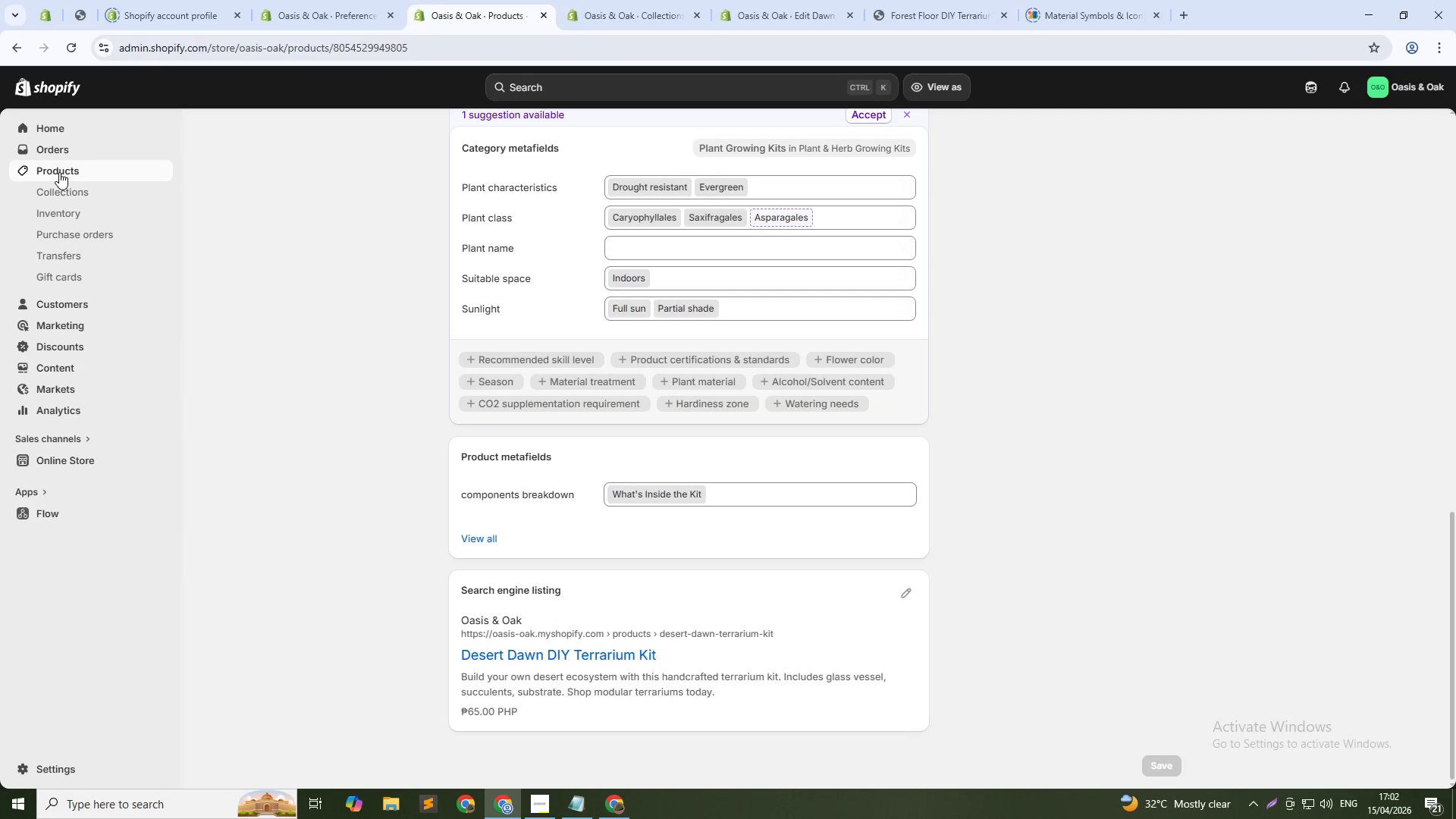 
left_click([59, 172])
 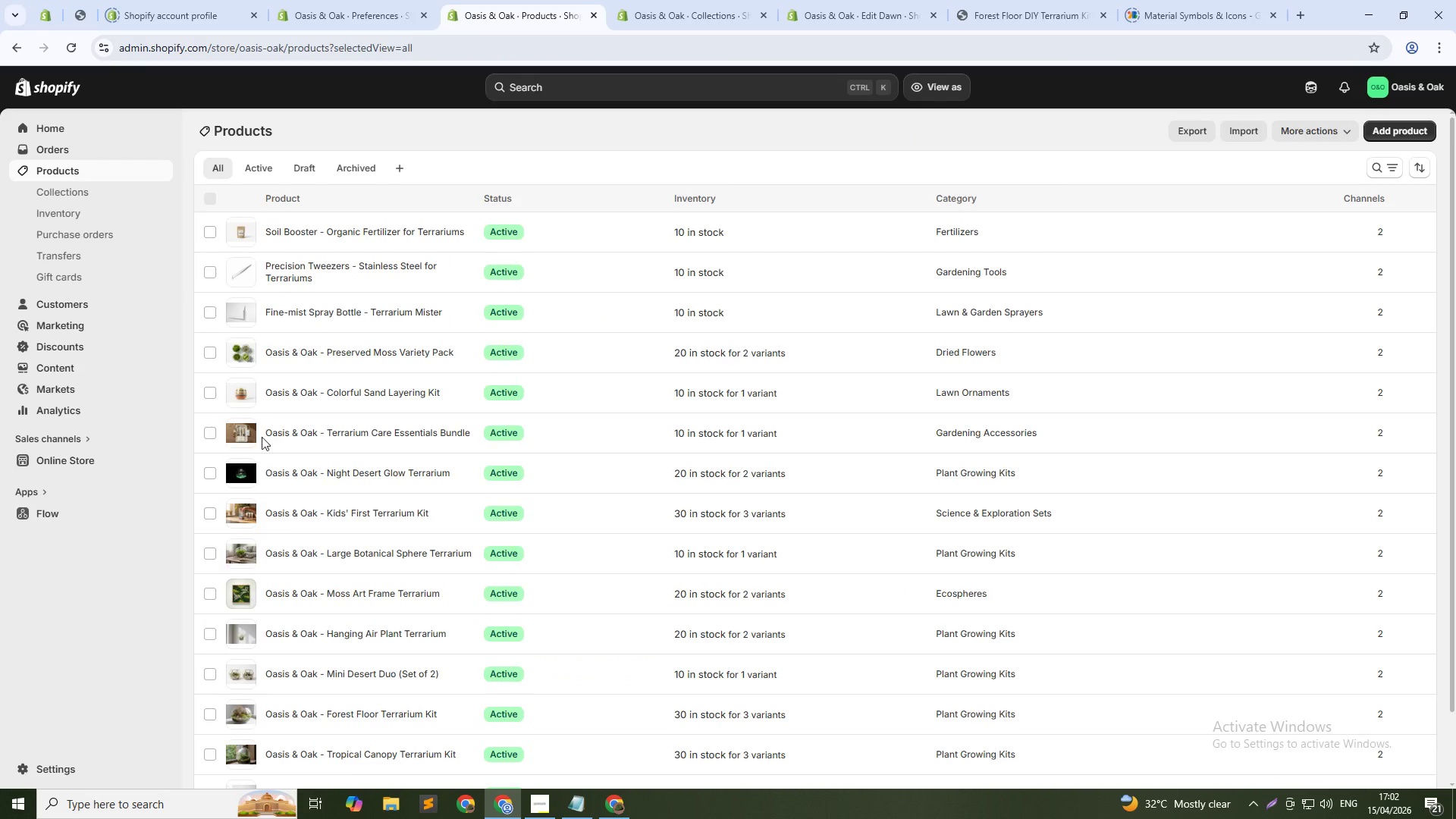 
scroll: coordinate [341, 471], scroll_direction: down, amount: 10.0
 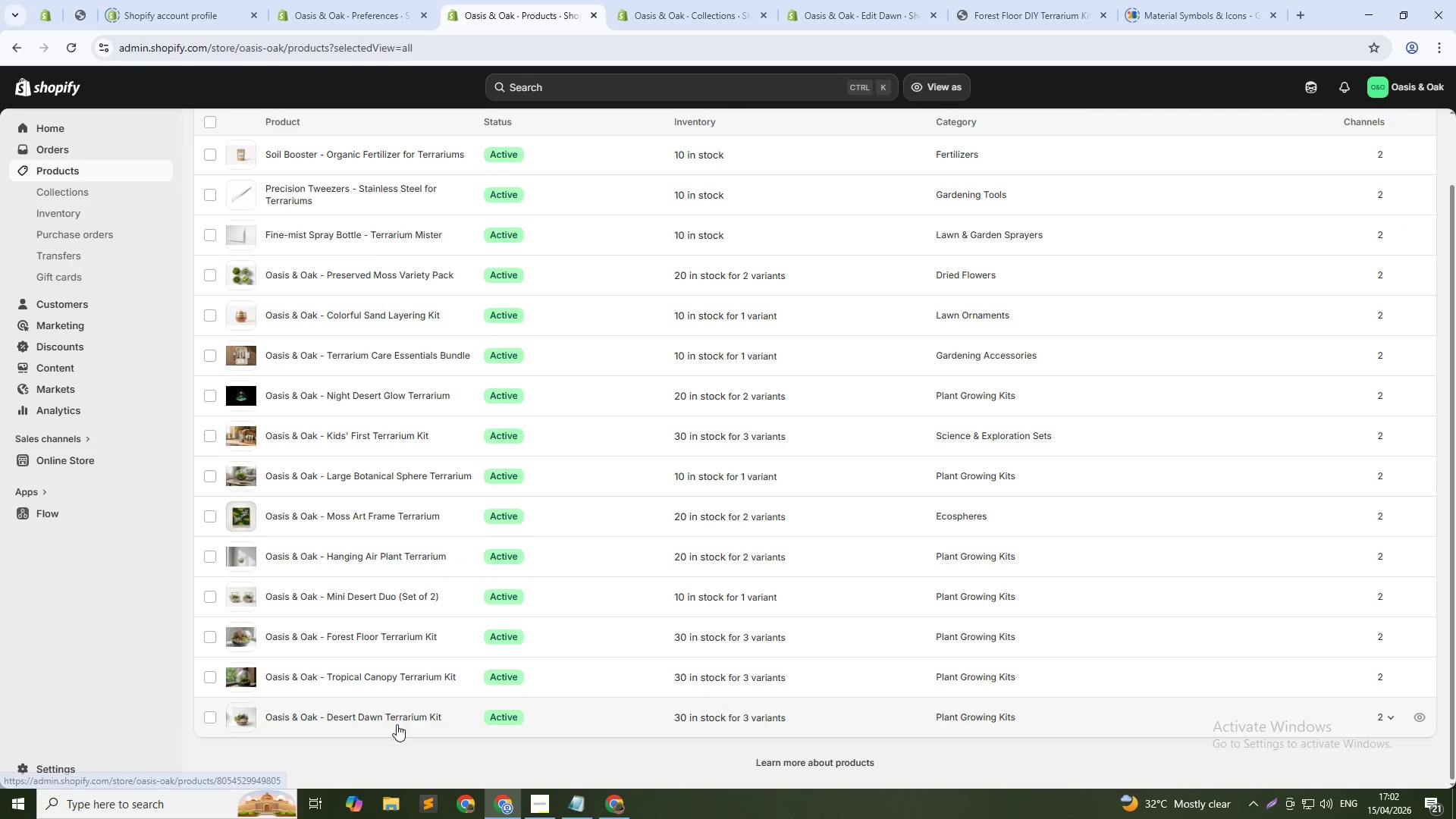 
left_click([397, 721])
 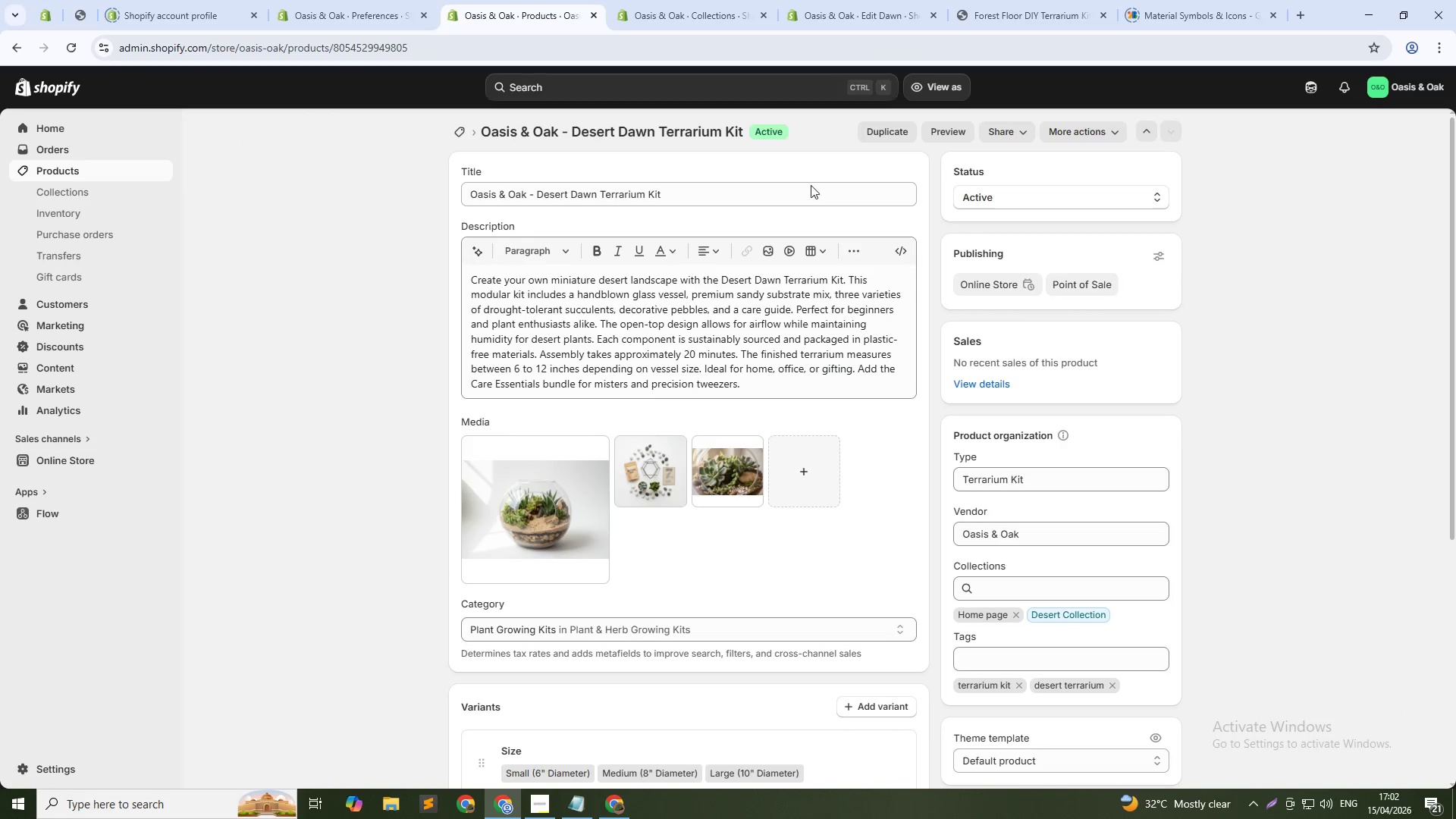 
left_click([797, 480])
 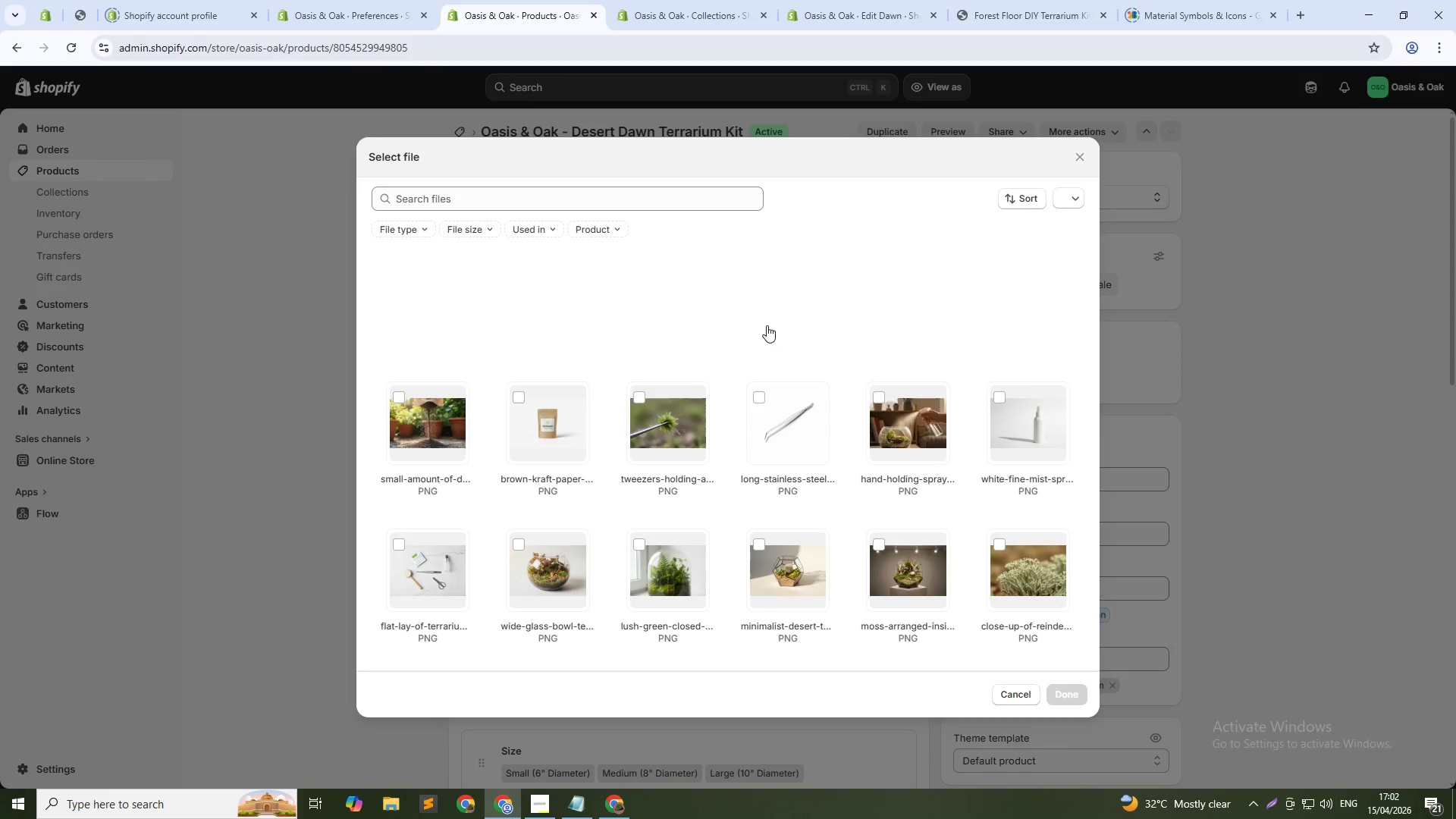 
left_click([766, 297])
 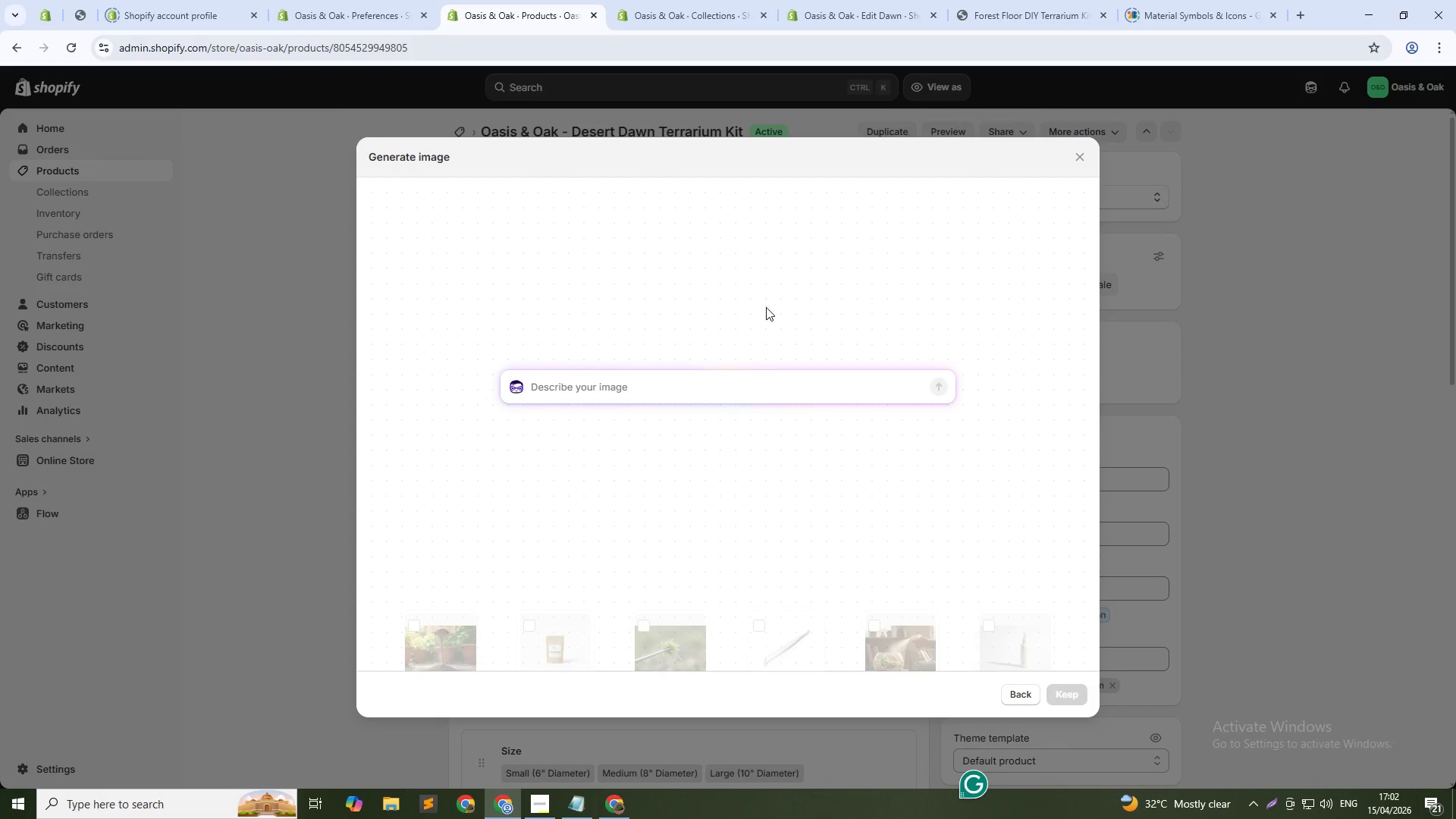 
left_click([752, 384])
 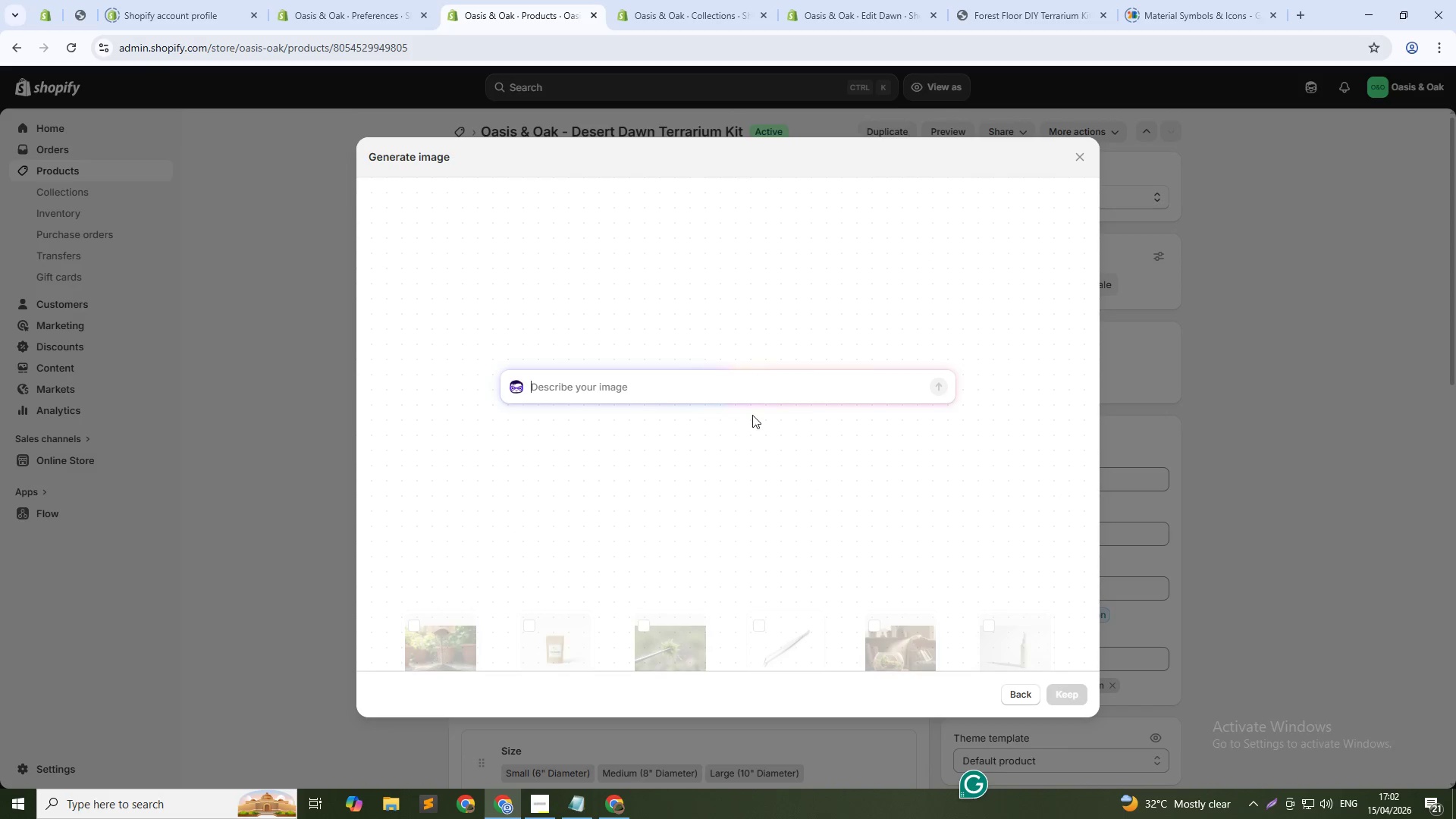 
type(Finih)
key(Backspace)
type(shed desert terrarium in glass vessel with succulents, sandy pebbles, and small cacut)
key(Backspace)
key(Backspace)
type(tus, bright natural light, white background, top-down product shot)
 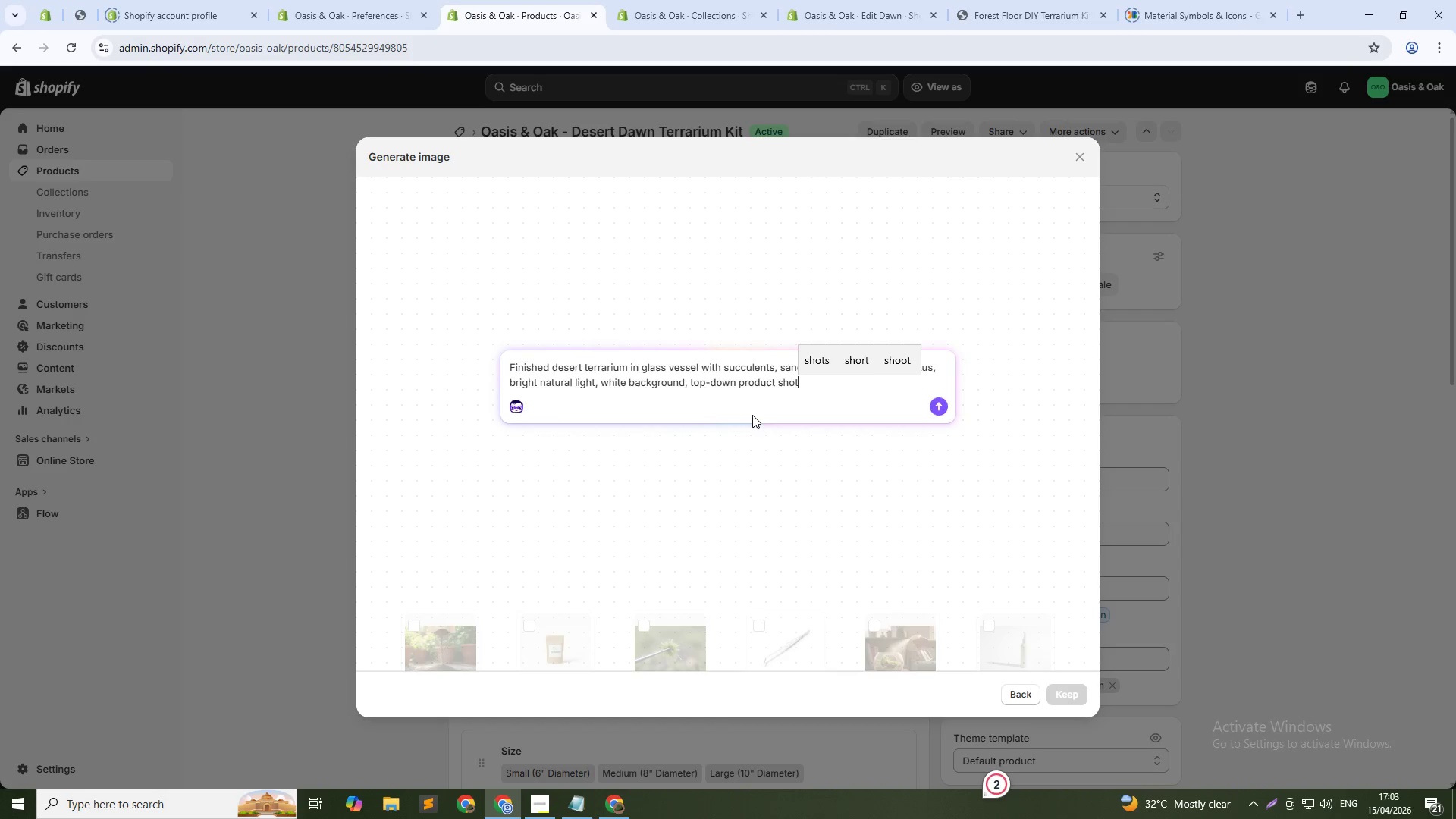 
key(Enter)
 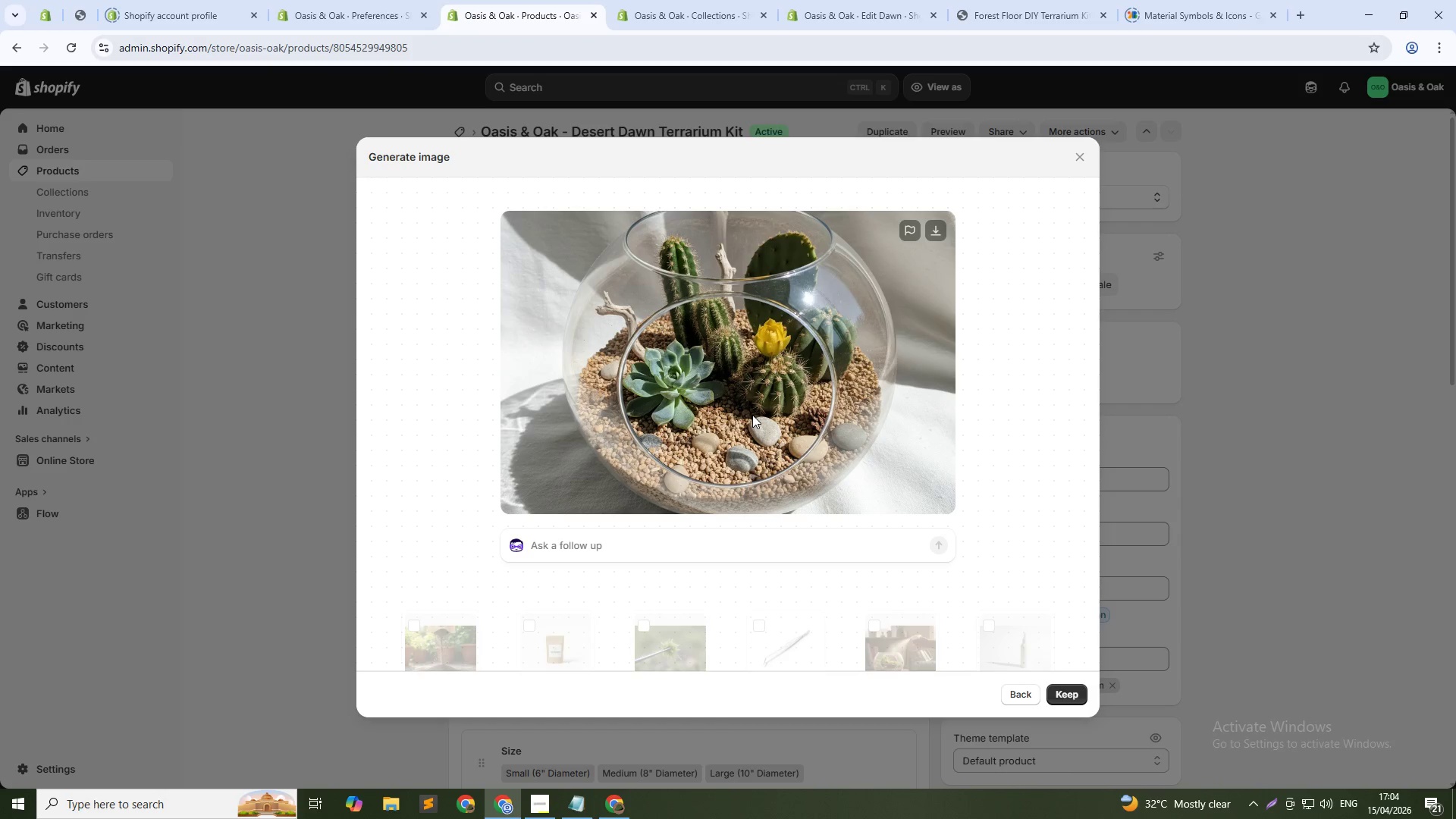 
wait(42.76)
 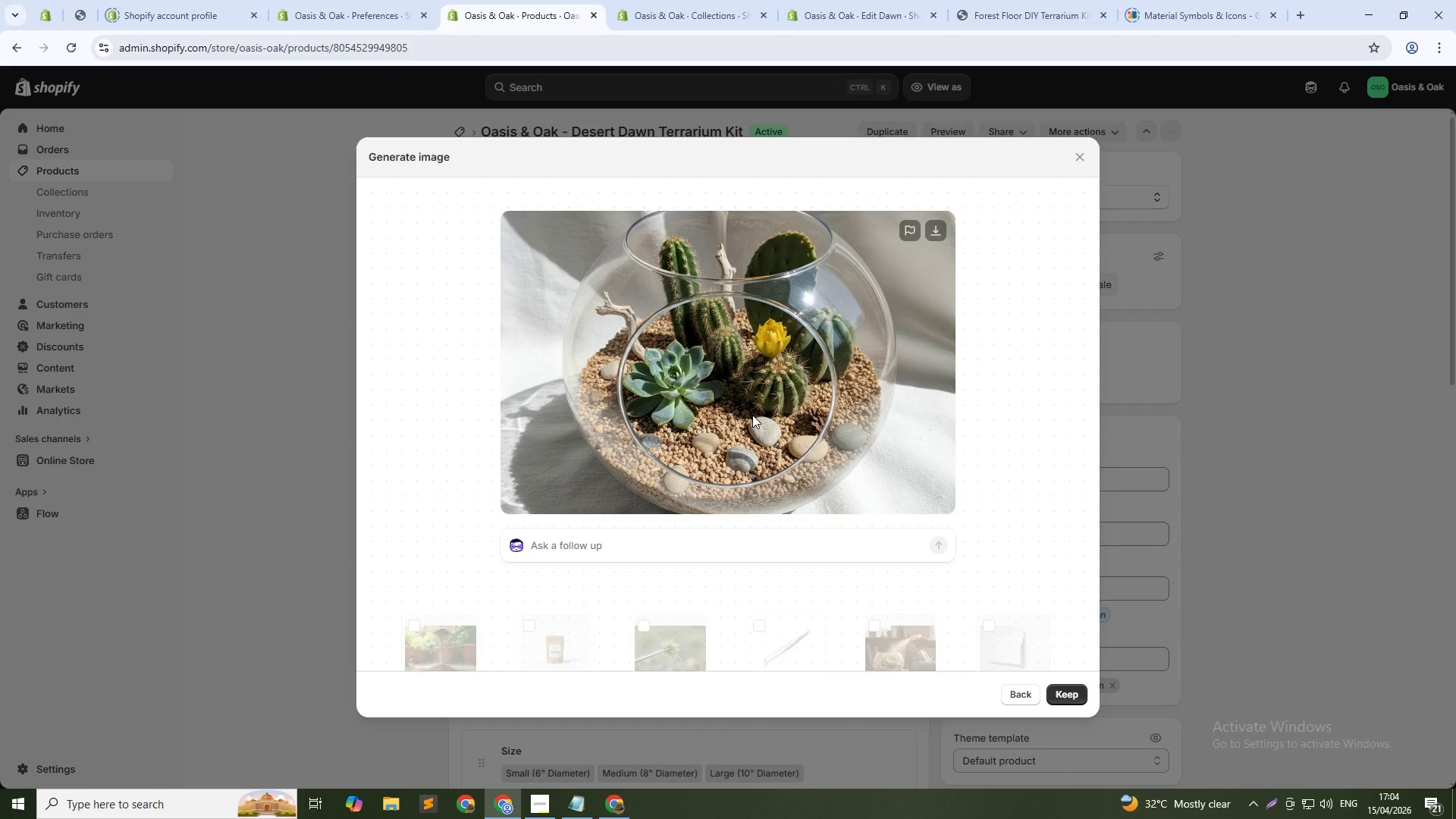 
left_click([1065, 703])
 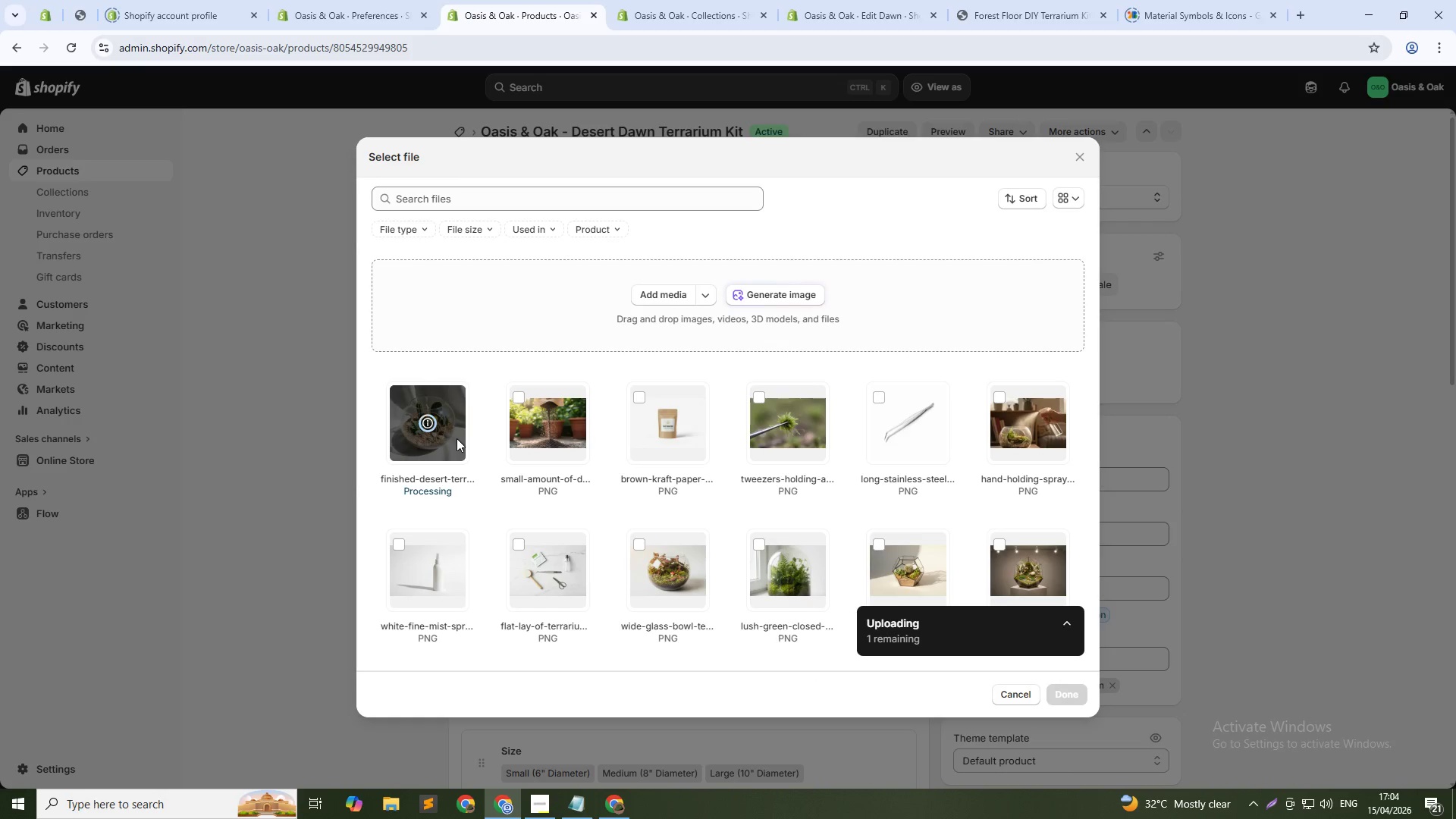 
wait(6.91)
 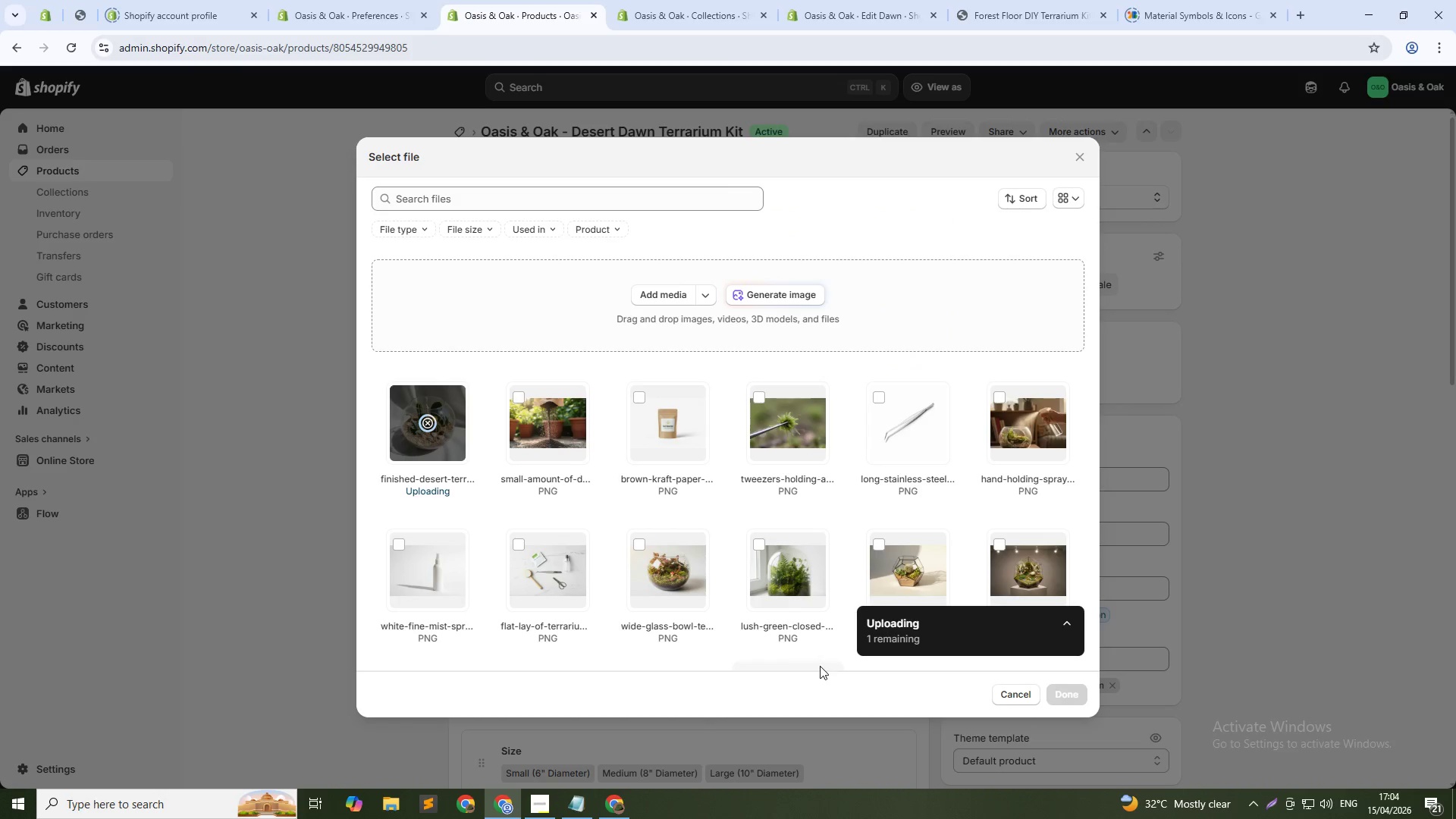 
left_click([446, 434])
 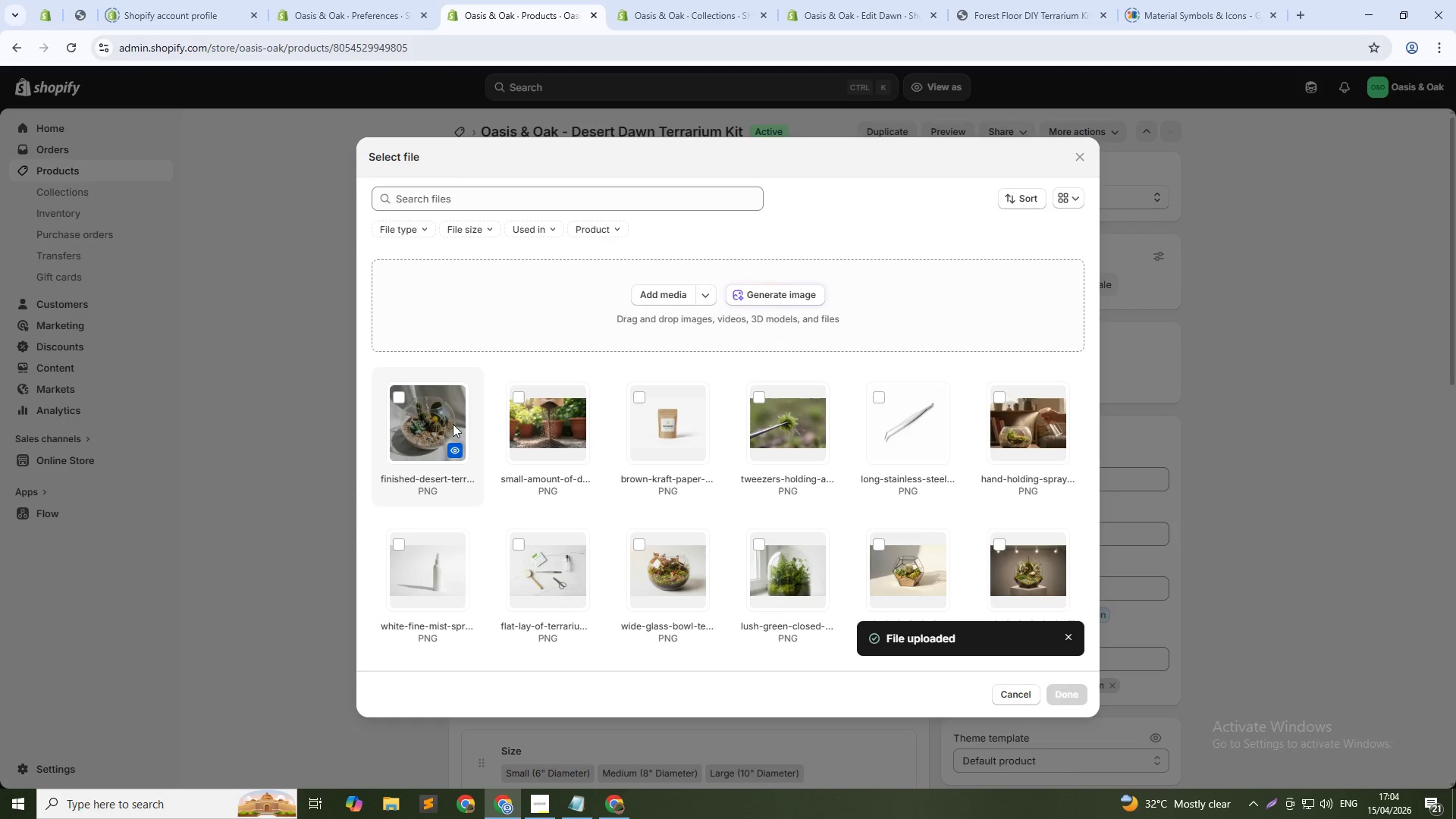 
left_click([431, 414])
 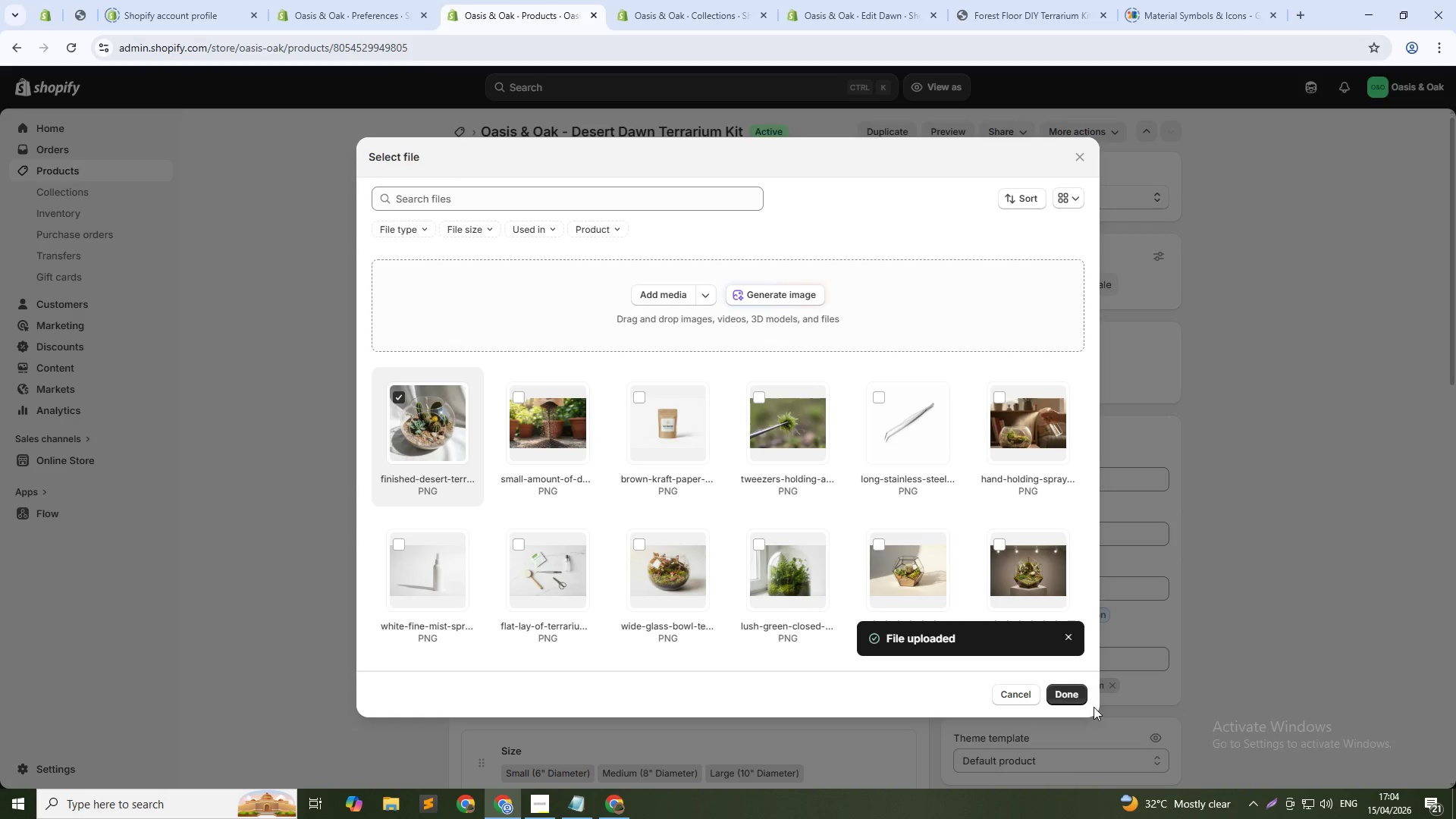 
left_click([1066, 695])
 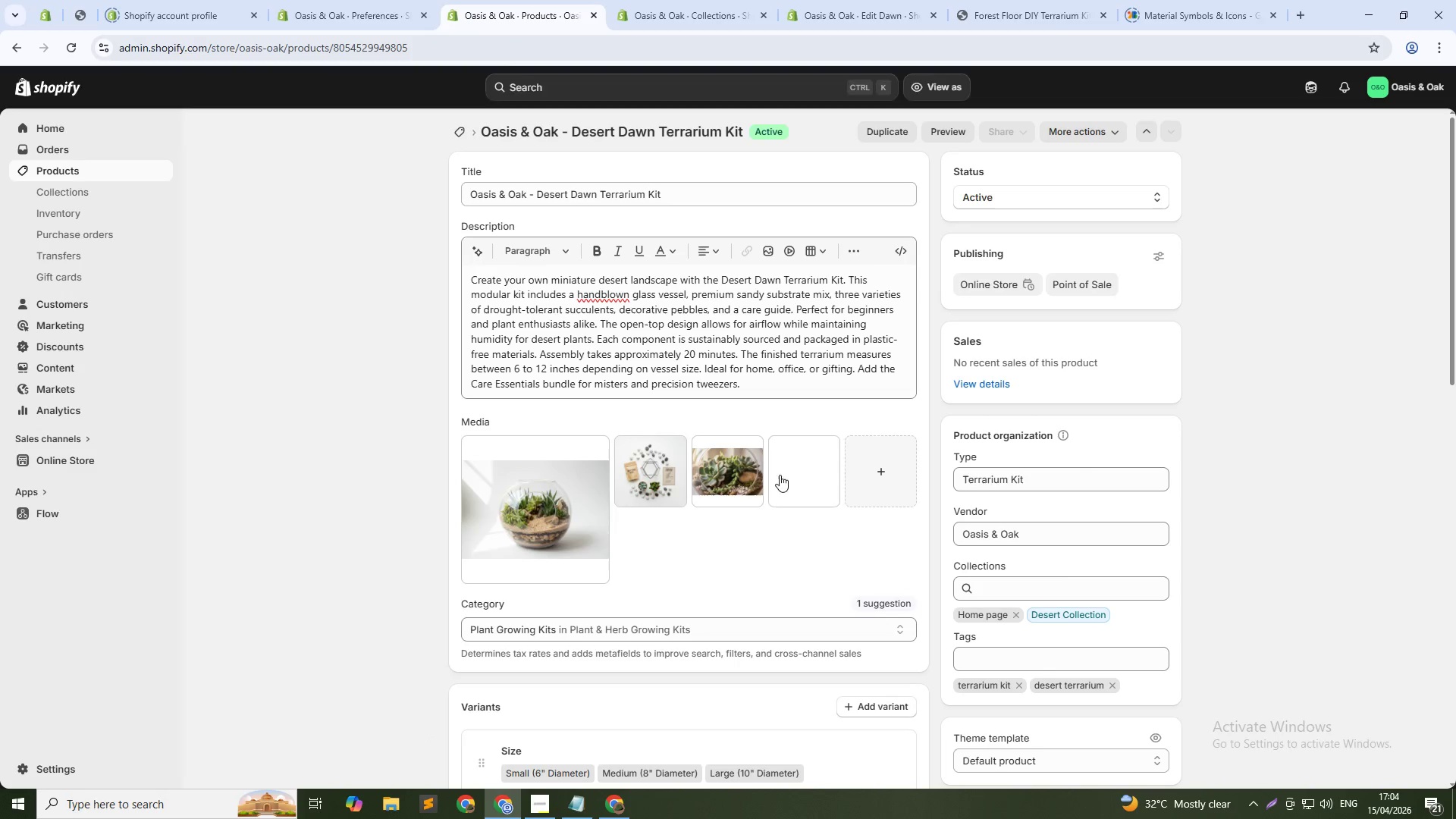 
left_click([803, 472])
 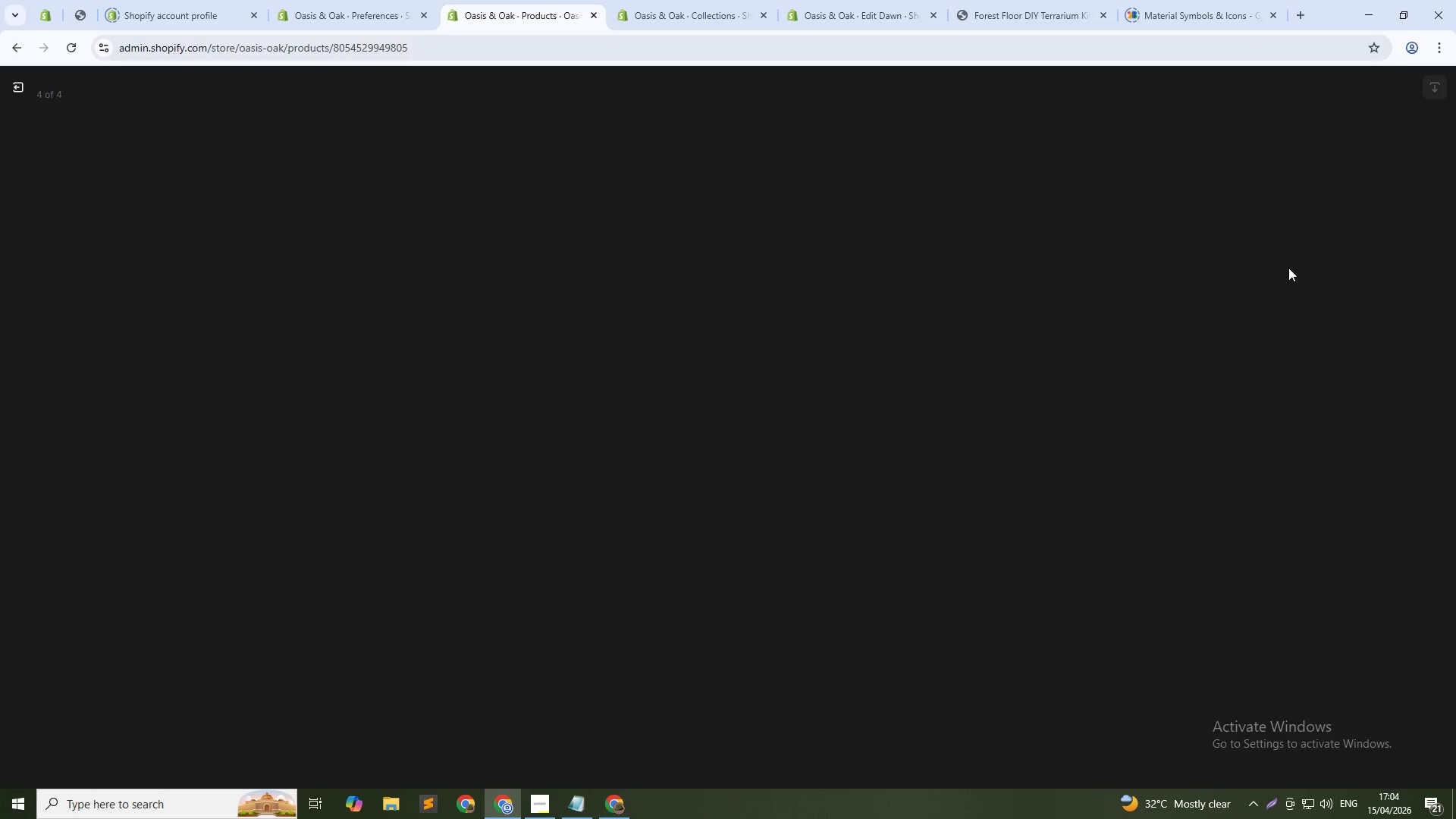 
left_click([1292, 262])
 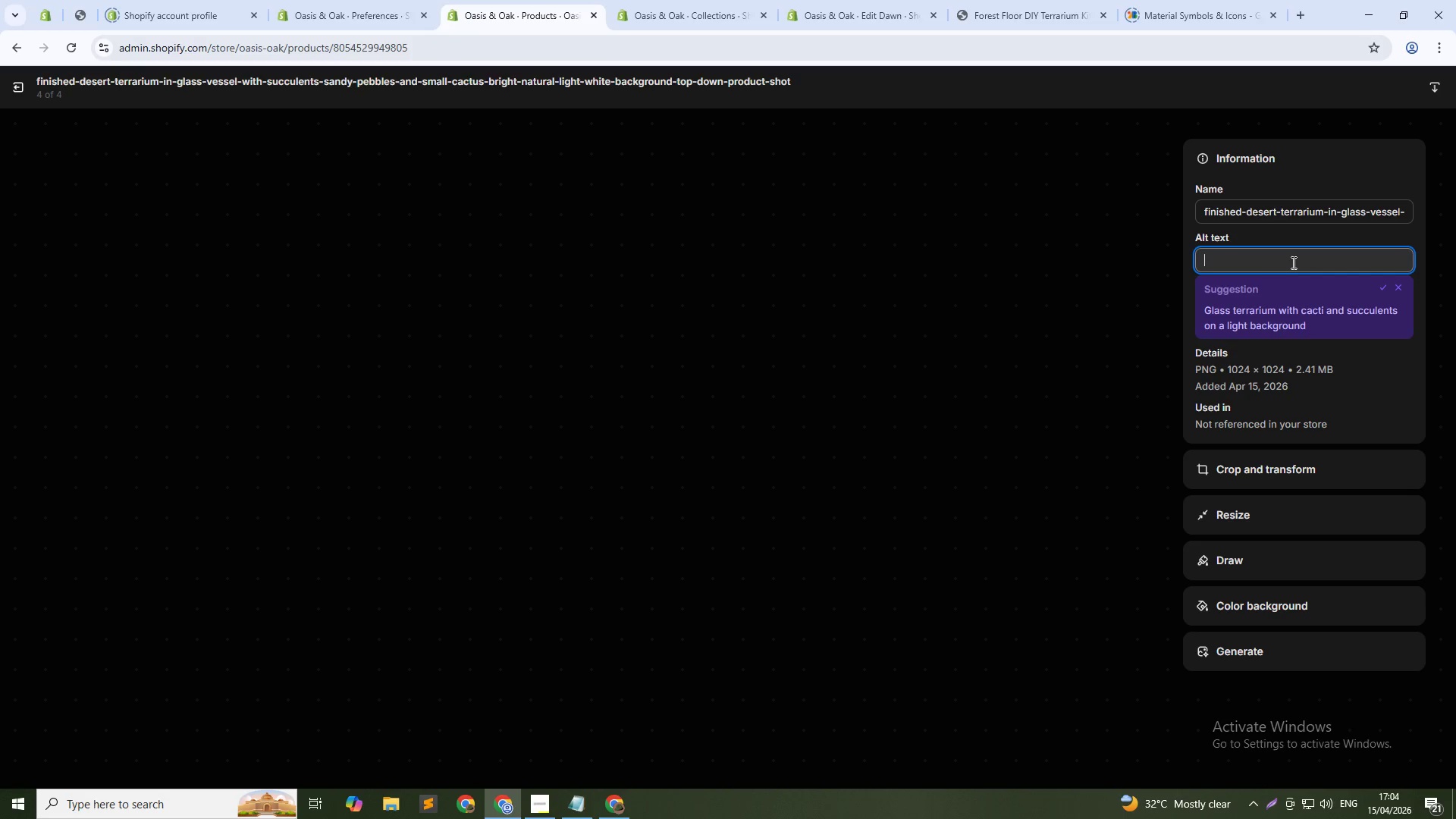 
type(Oai)
key(Backspace)
type(sis & o)
key(Backspace)
type(Oak Desert Dawn handmade terrarium kit with succulents and sandy substrate)
 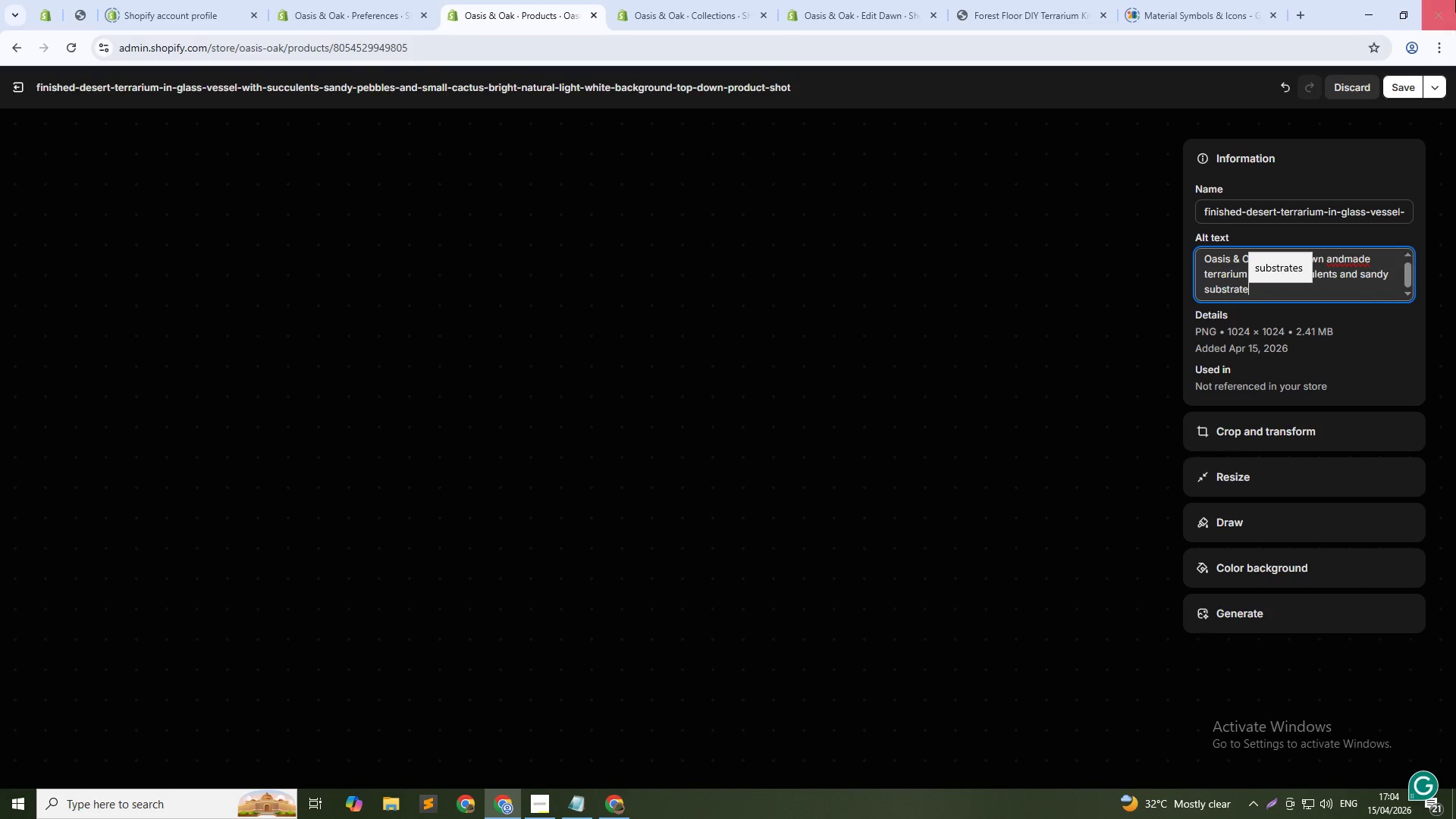 
left_click([1342, 255])
 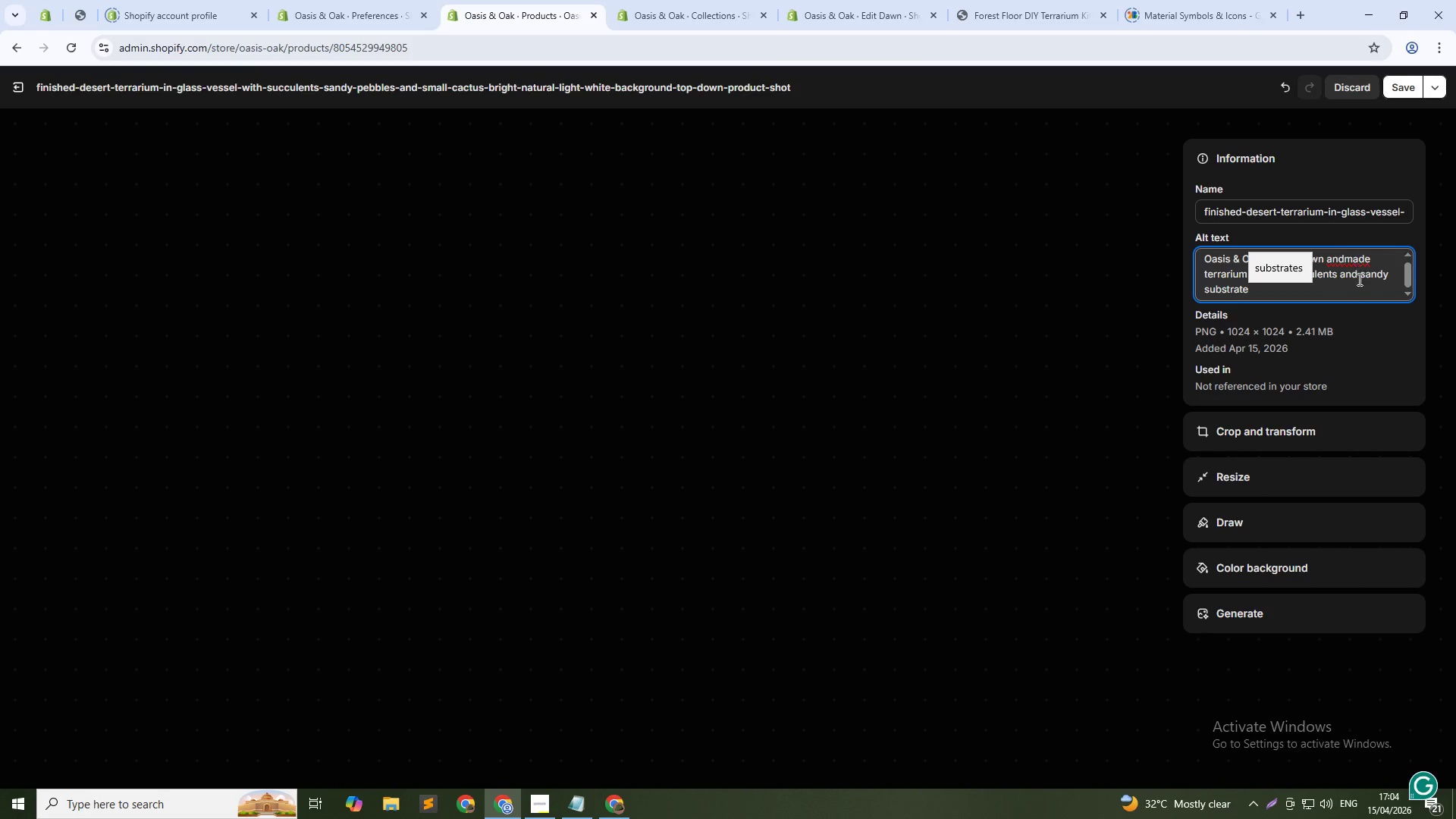 
key(Space)
 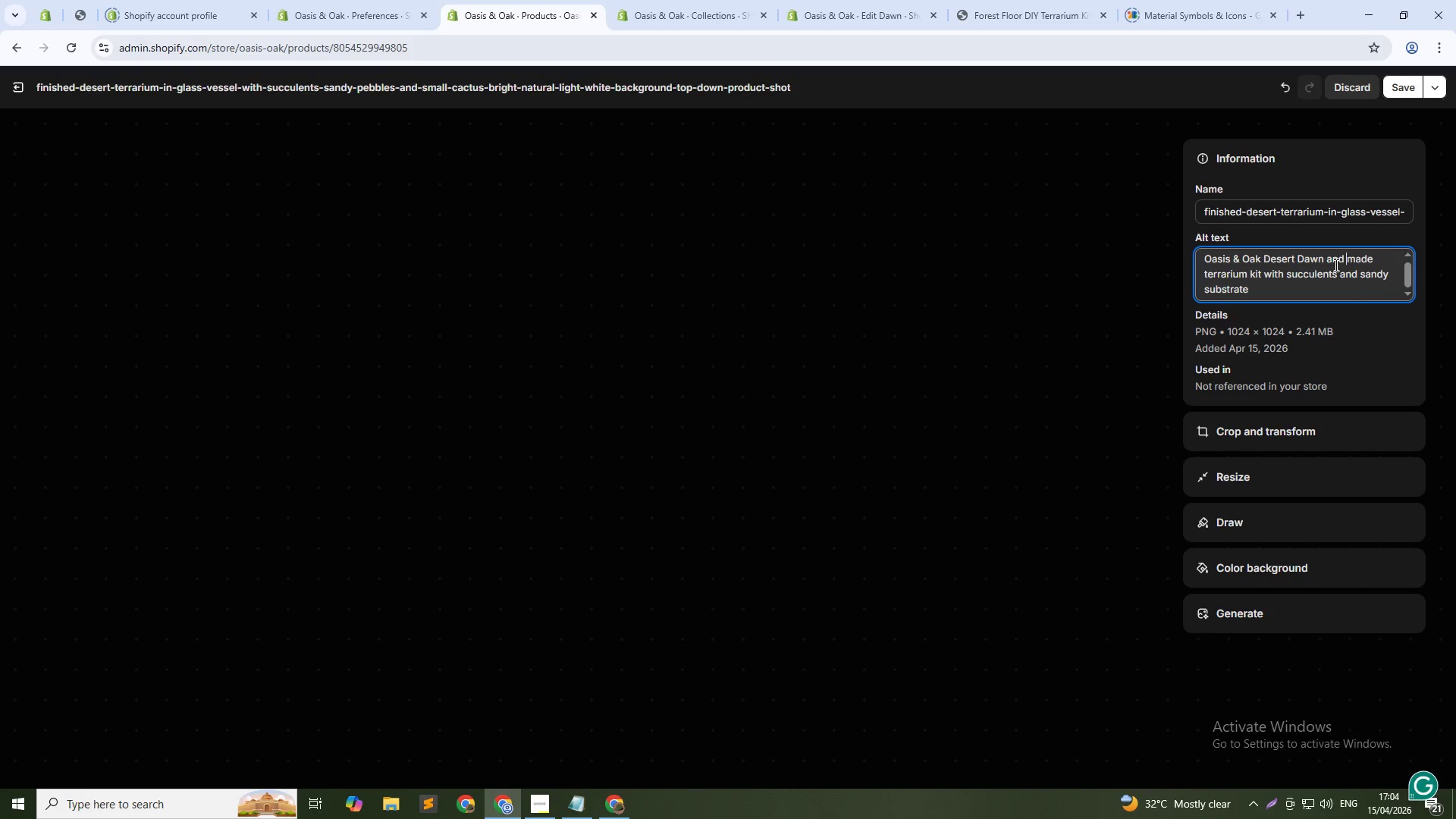 
key(Backspace)
 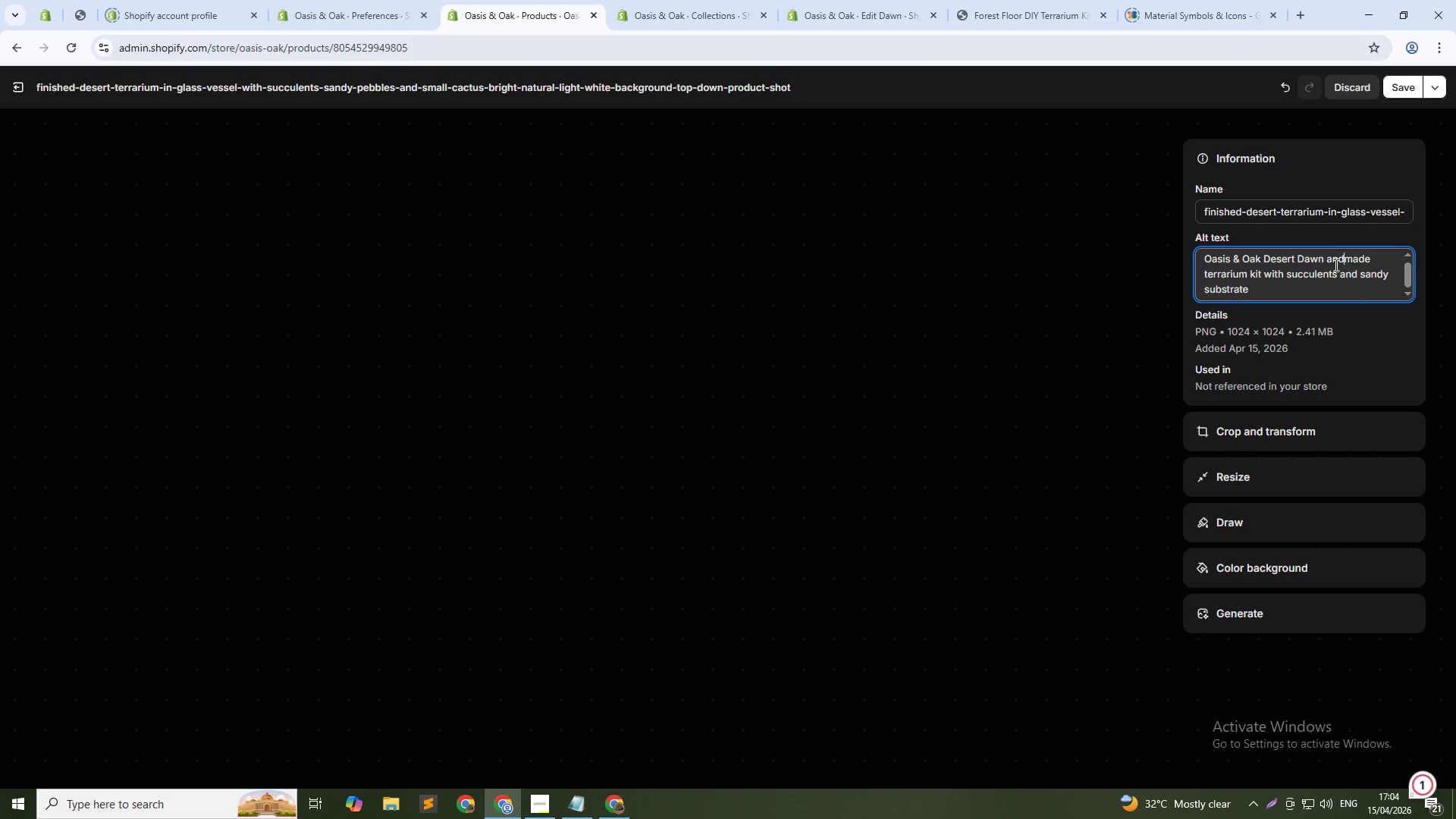 
key(ArrowLeft)
 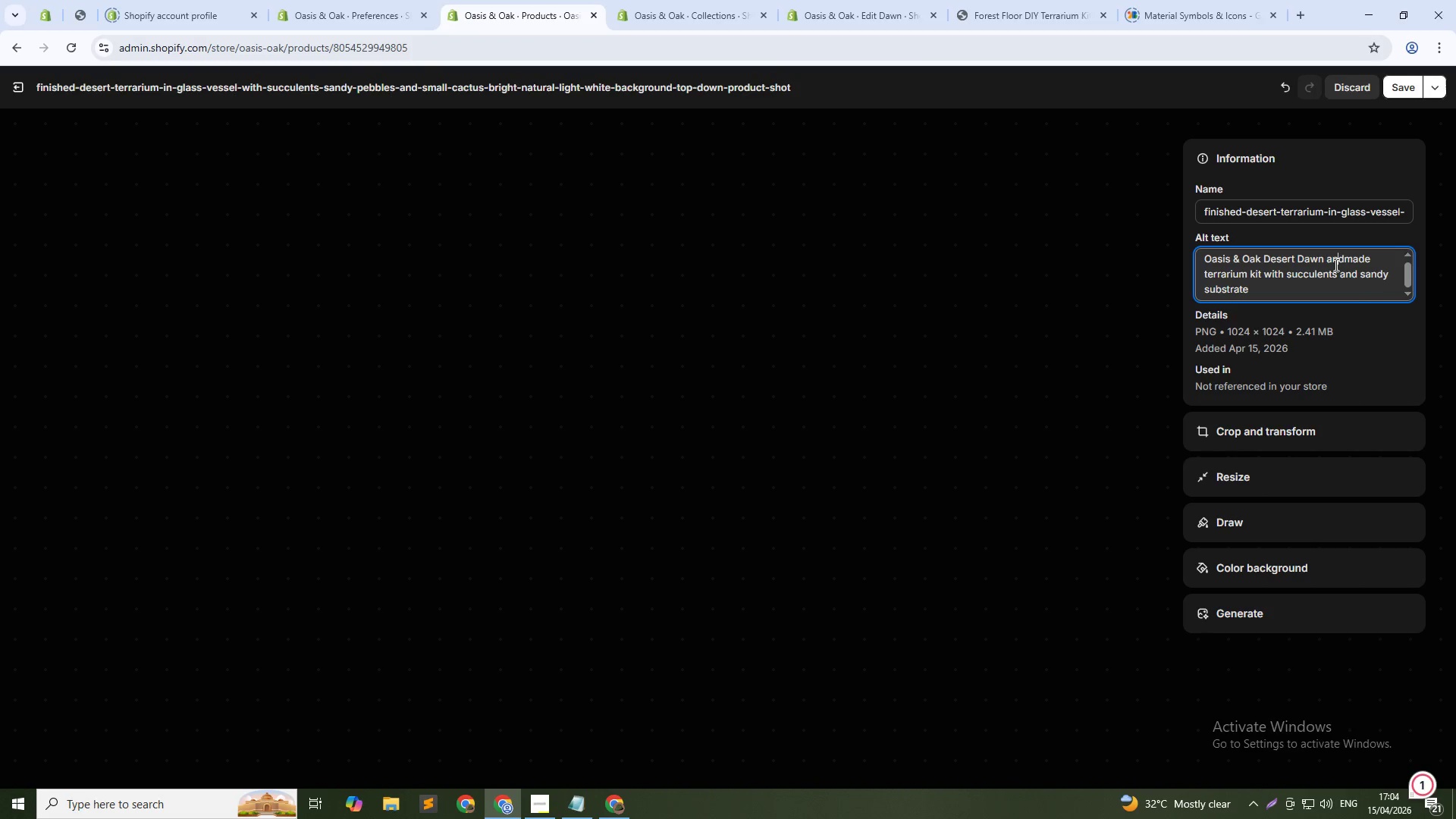 
key(ArrowLeft)
 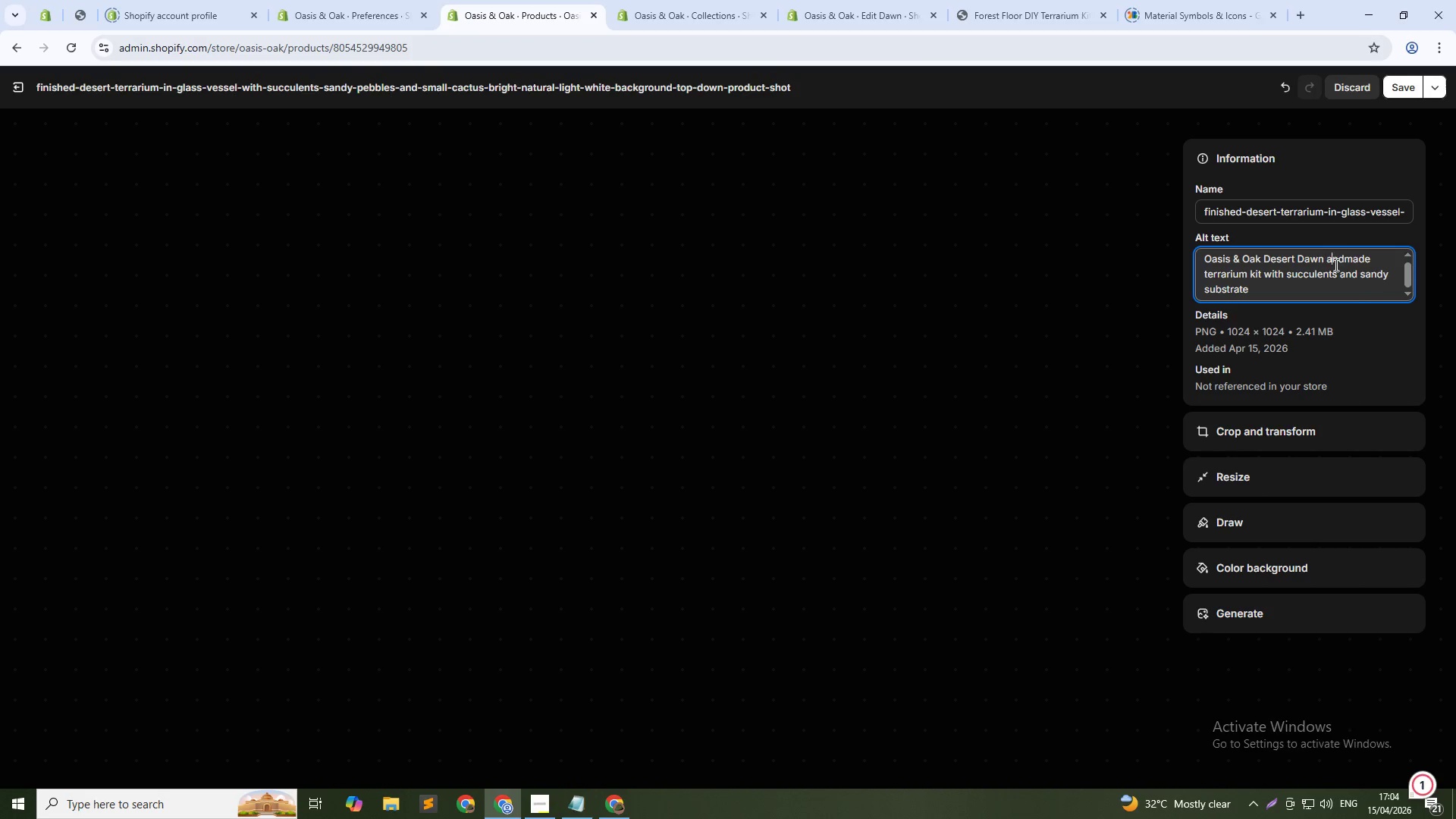 
key(ArrowLeft)
 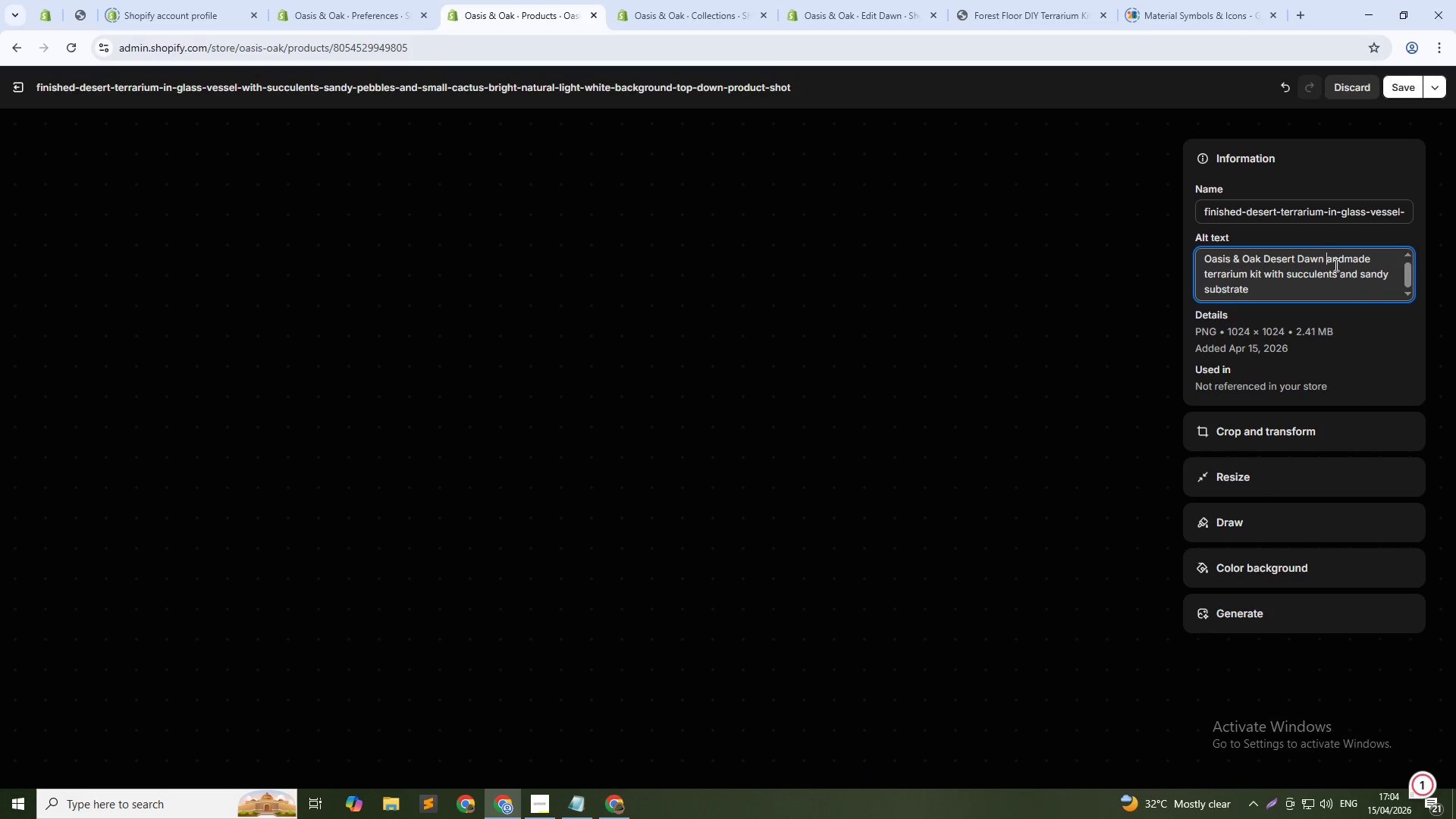 
key(H)
 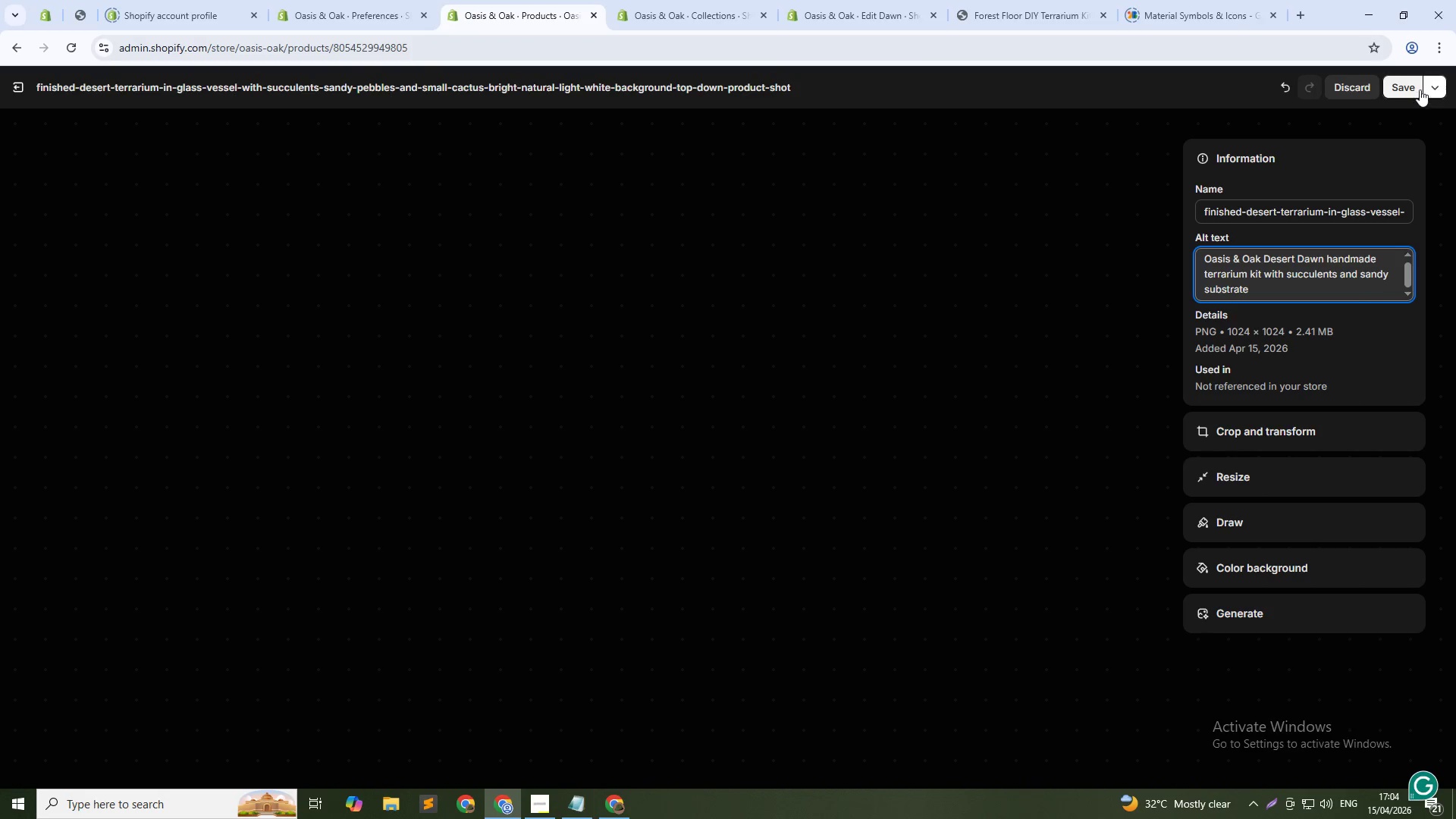 
left_click([1413, 86])
 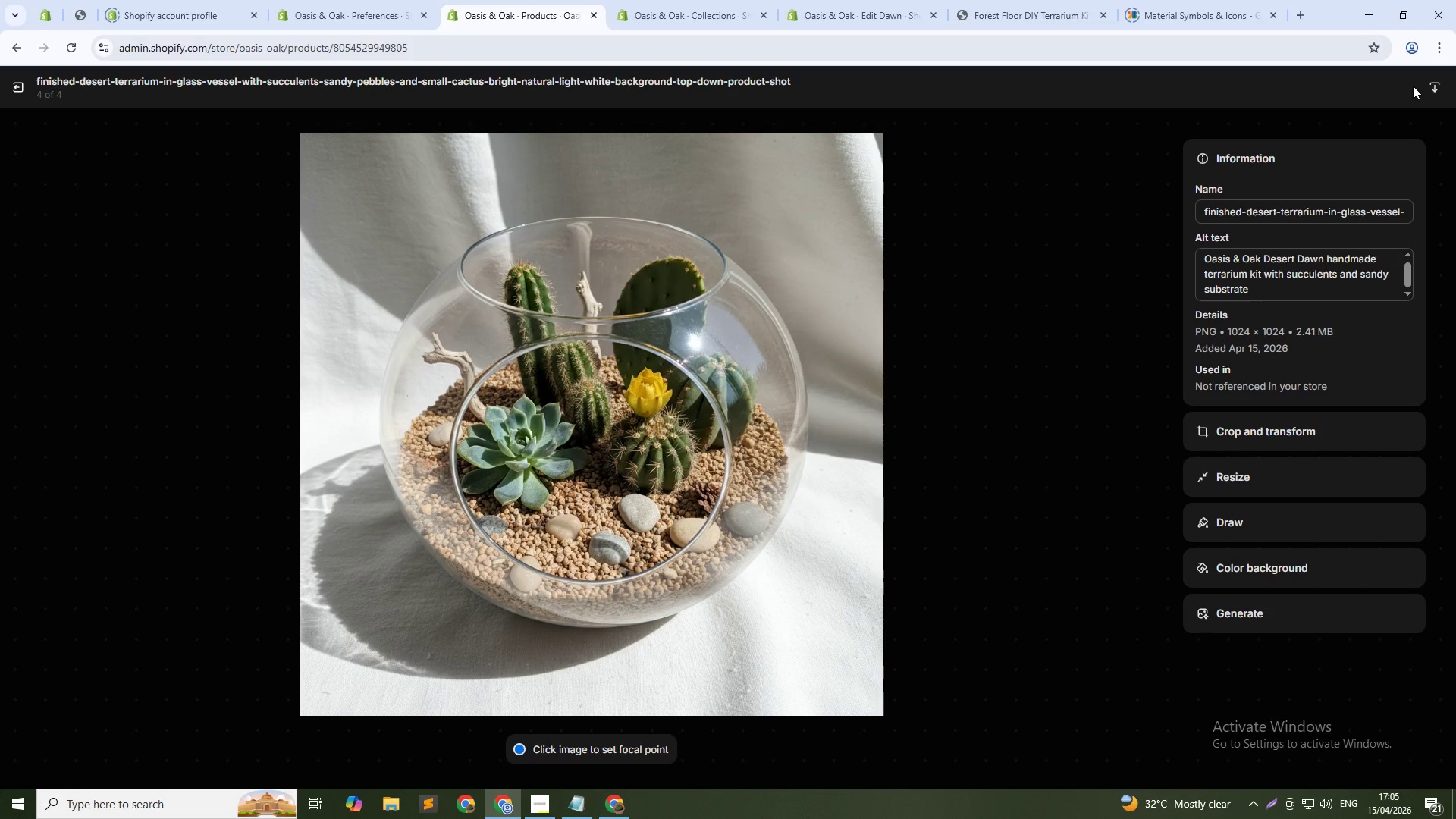 
wait(12.58)
 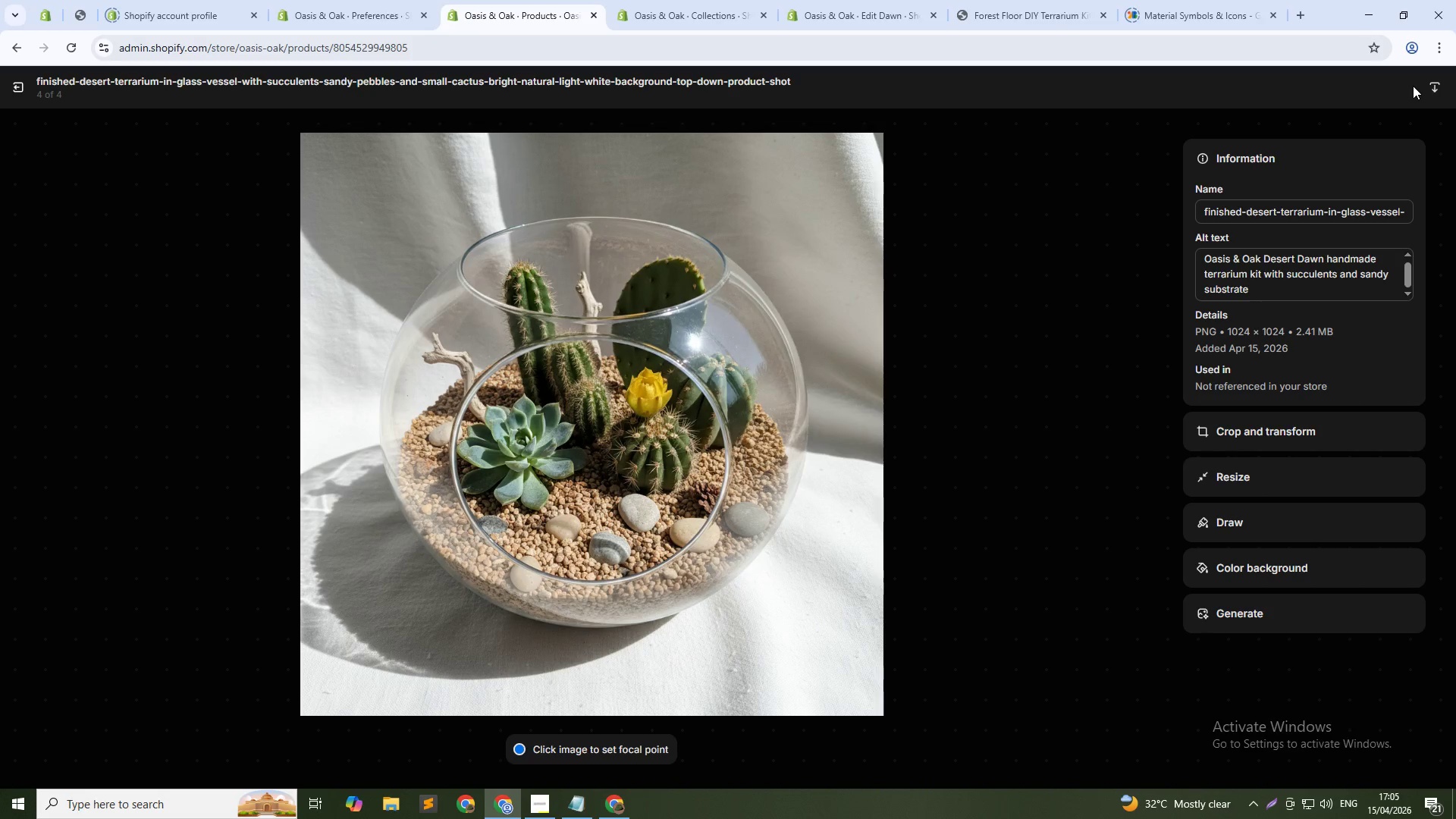 
left_click([702, 0])
 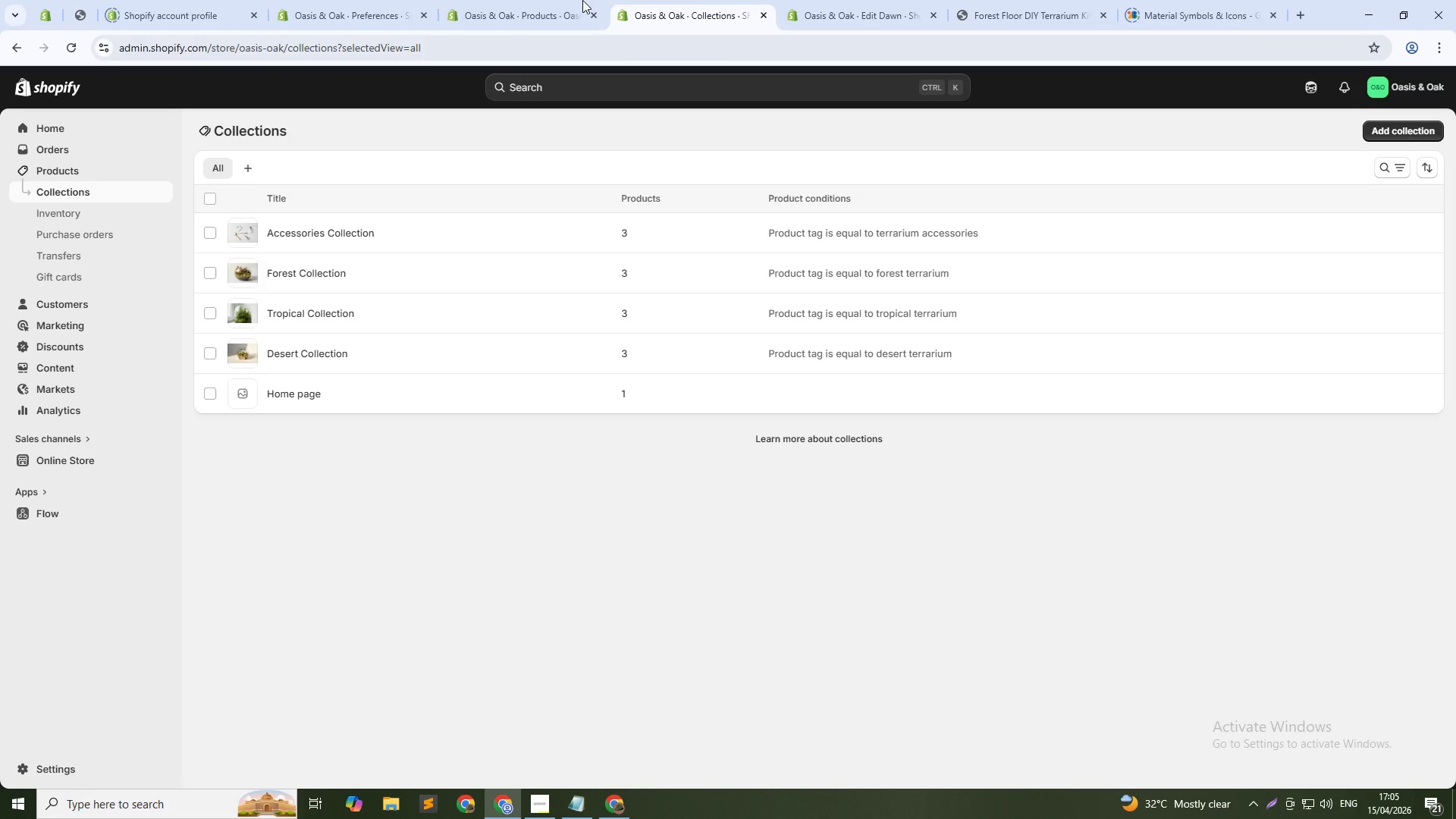 
left_click([555, 0])
 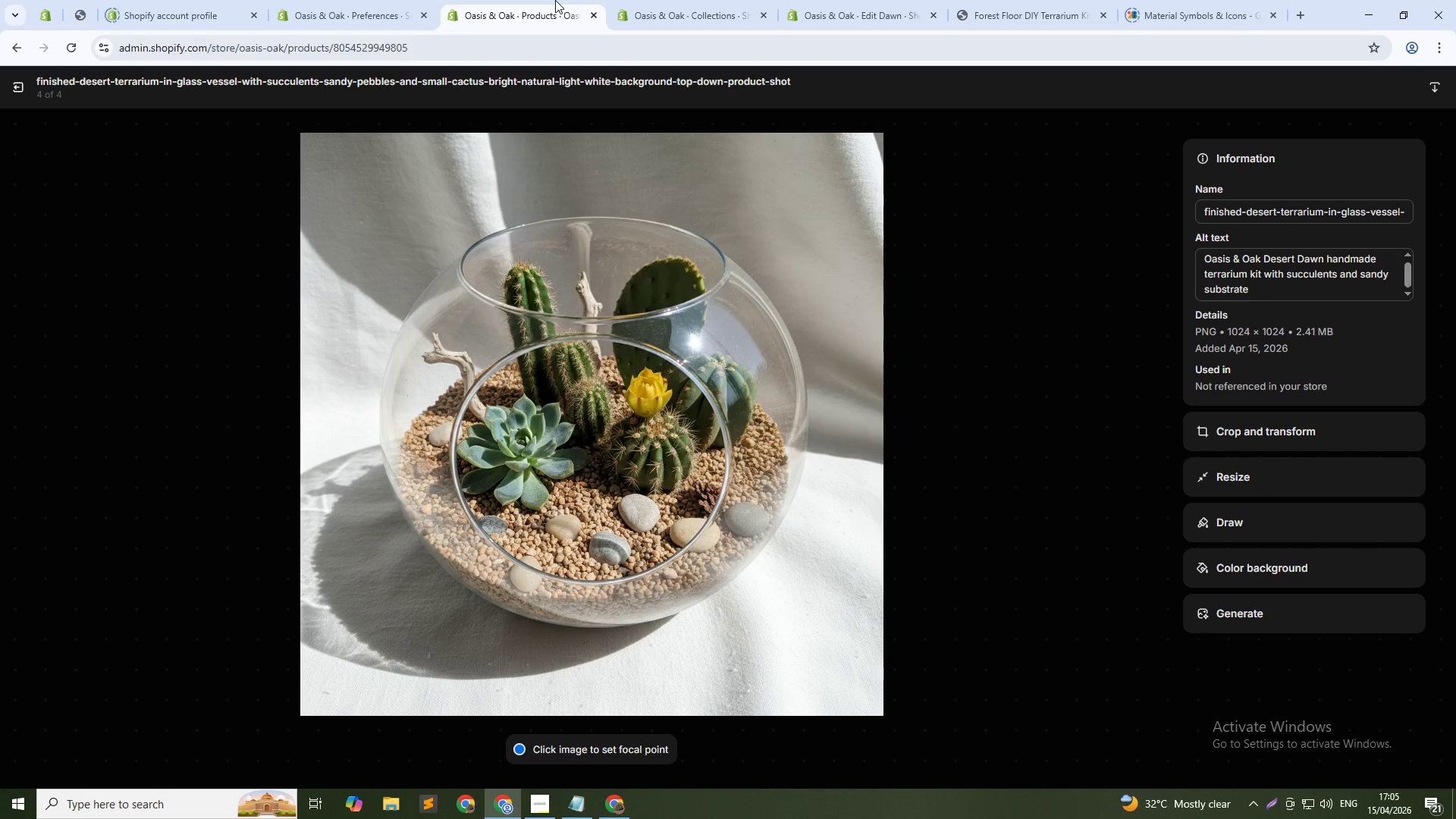 
wait(20.94)
 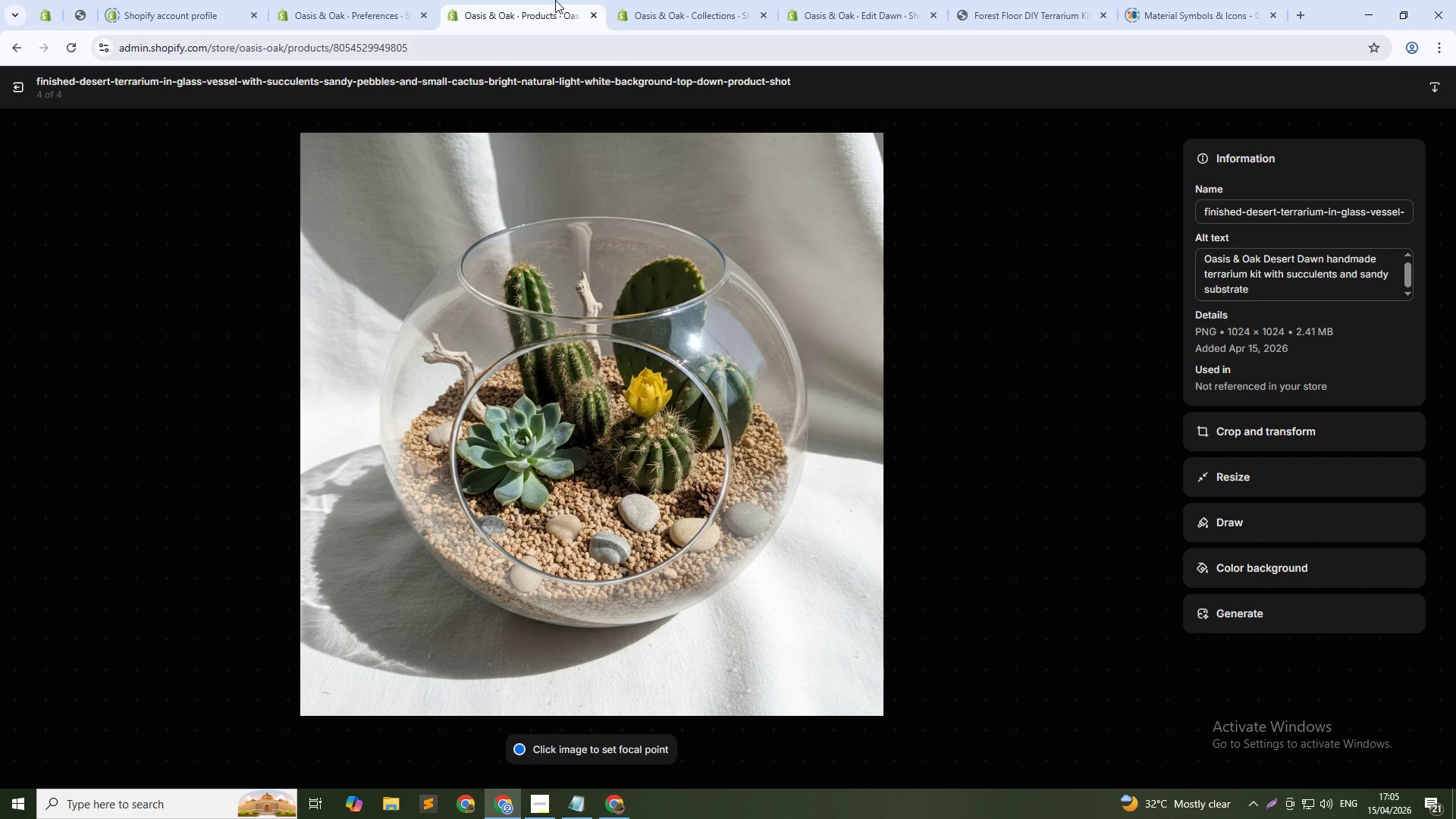 
left_click([26, 89])
 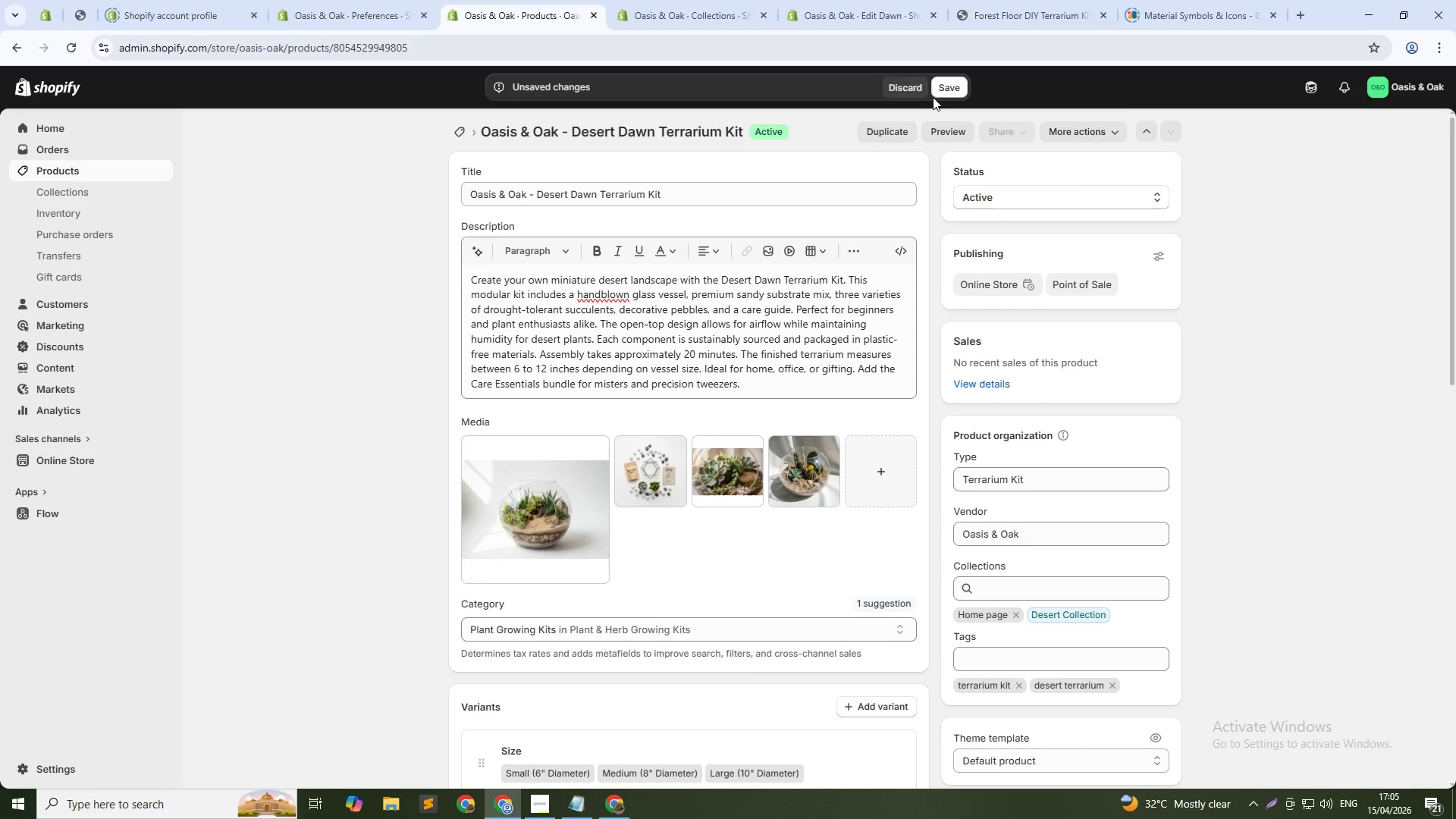 
left_click([941, 92])
 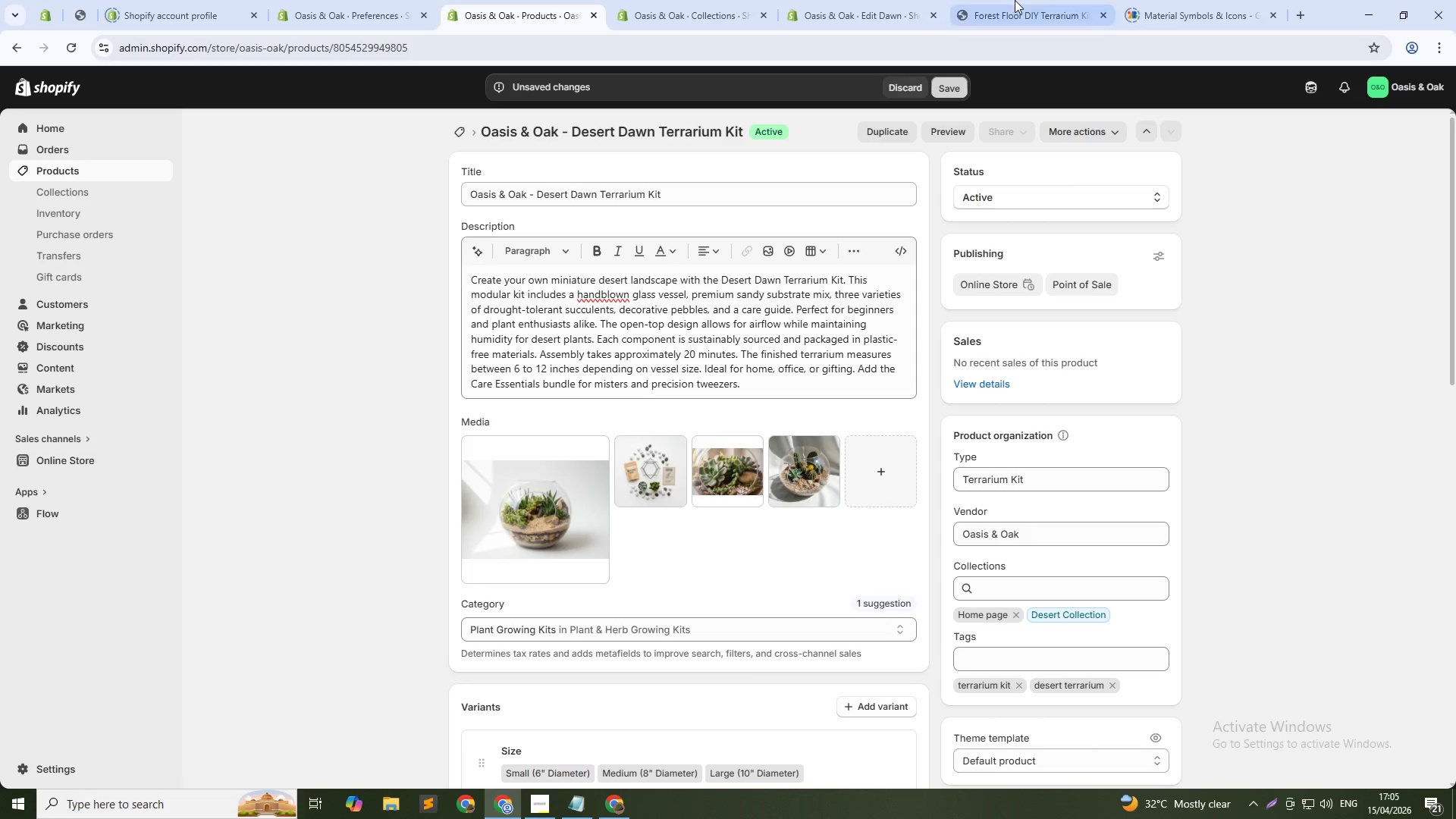 
left_click([1015, 0])
 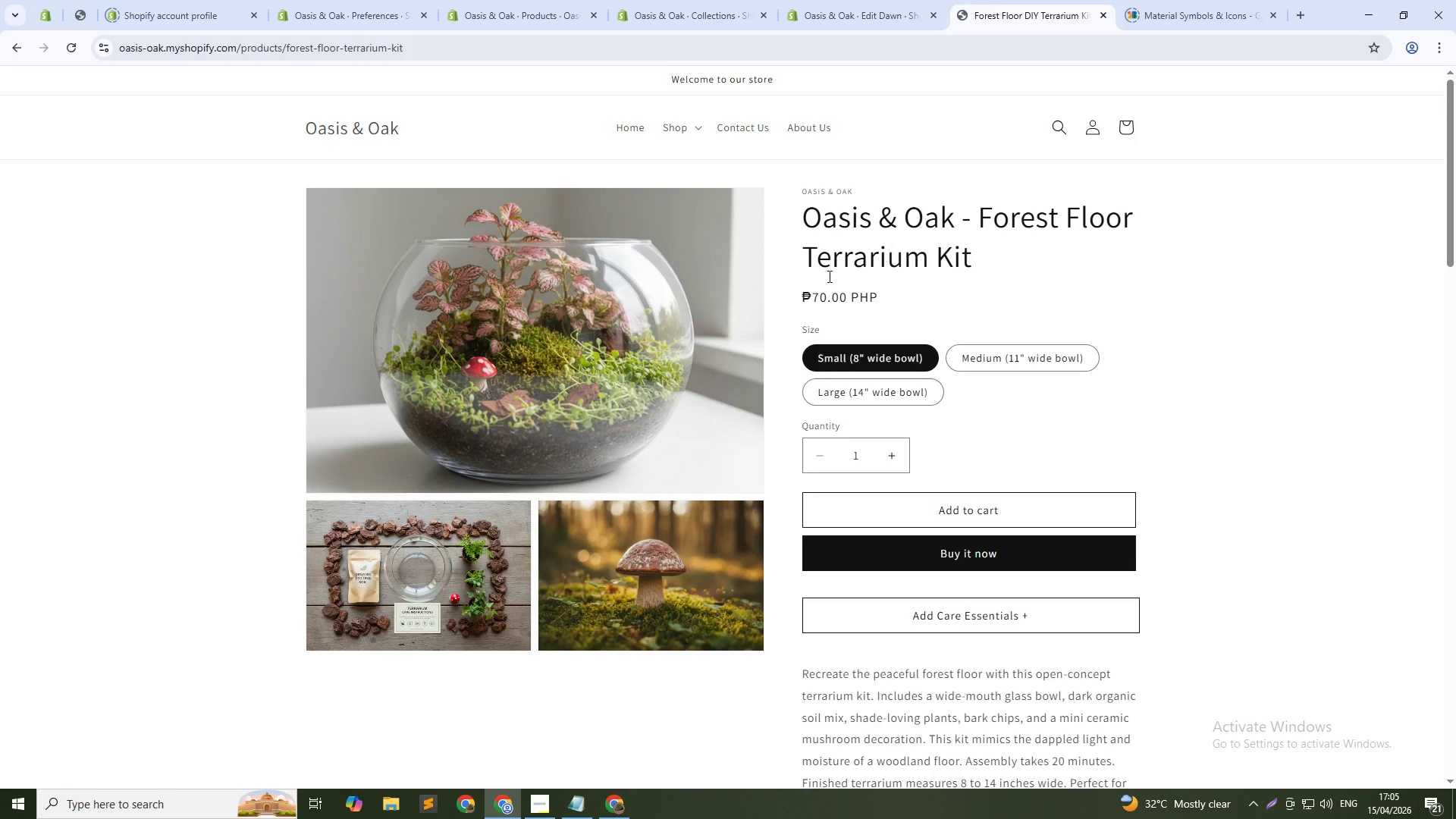 
key(F12)
 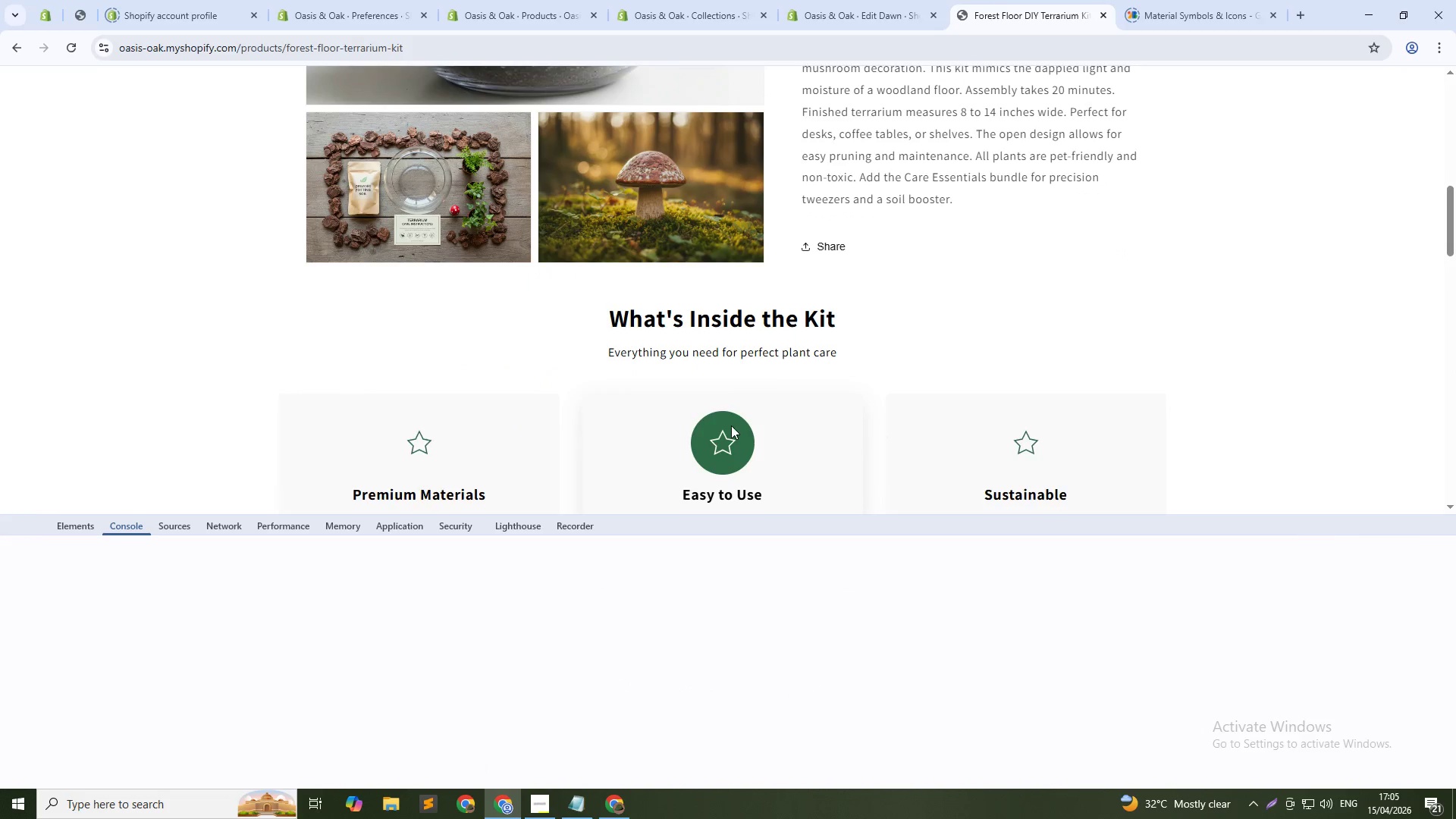 
scroll: coordinate [717, 422], scroll_direction: down, amount: 11.0
 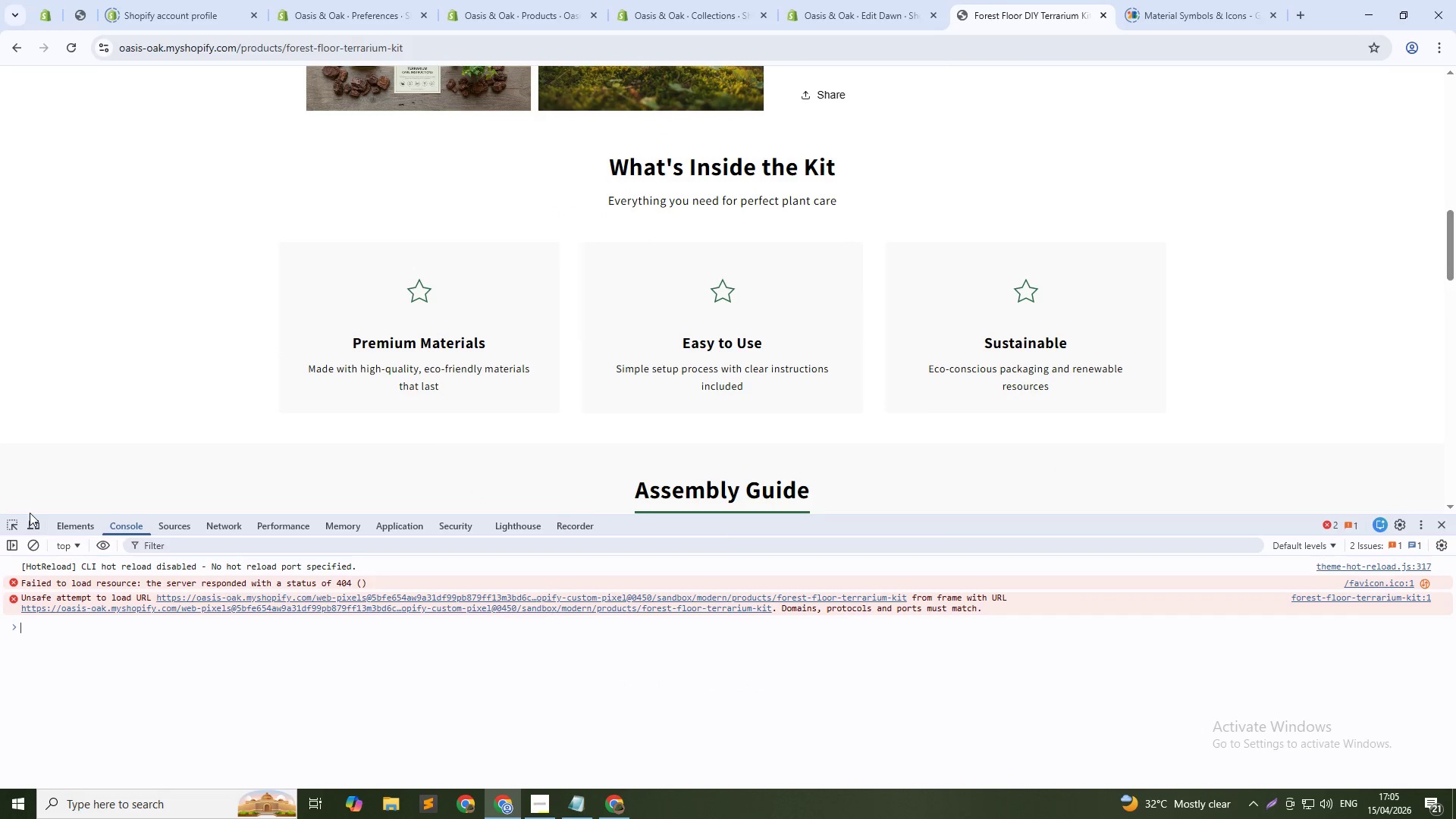 
left_click([30, 521])
 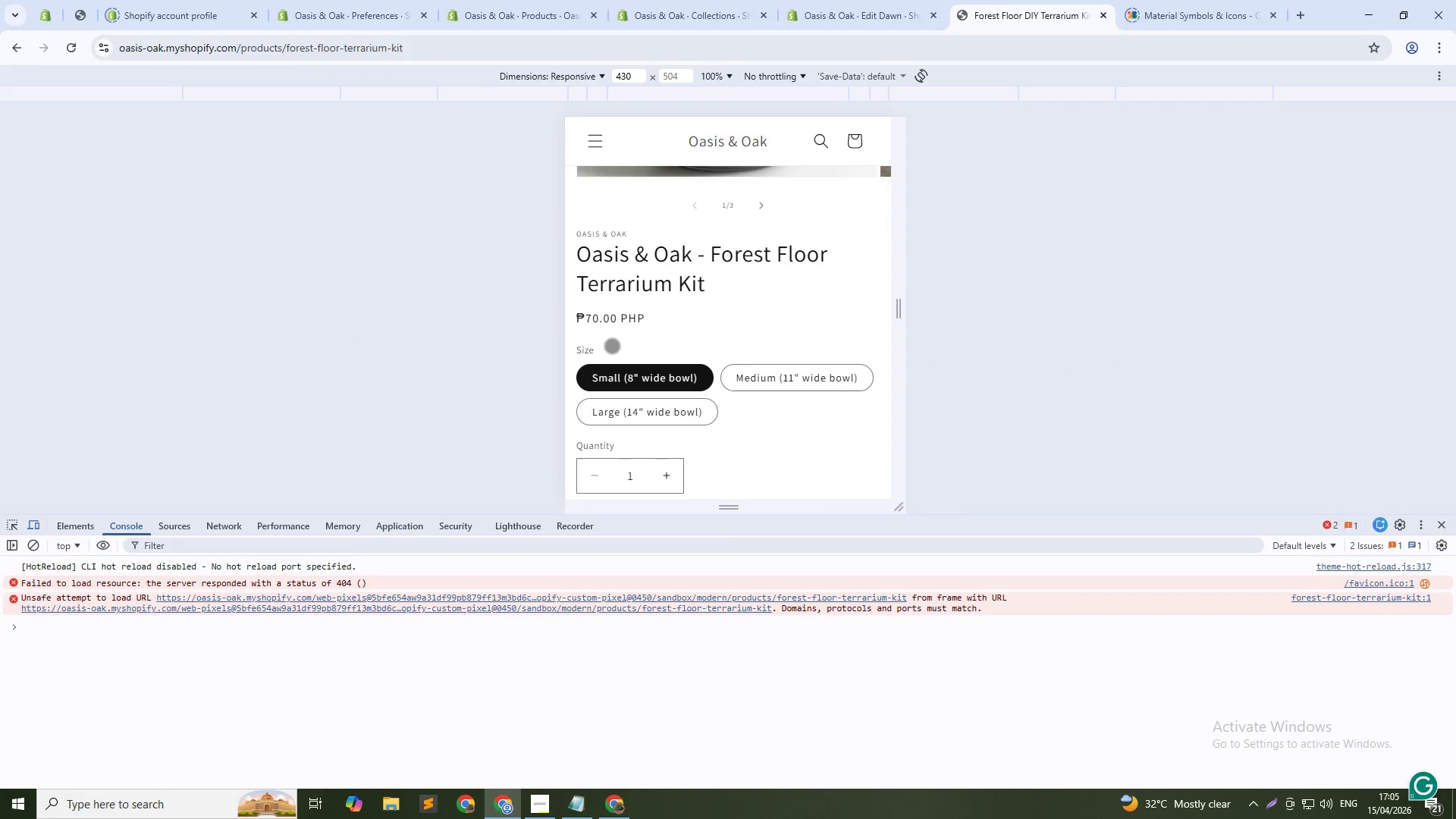 
scroll: coordinate [694, 369], scroll_direction: down, amount: 11.0
 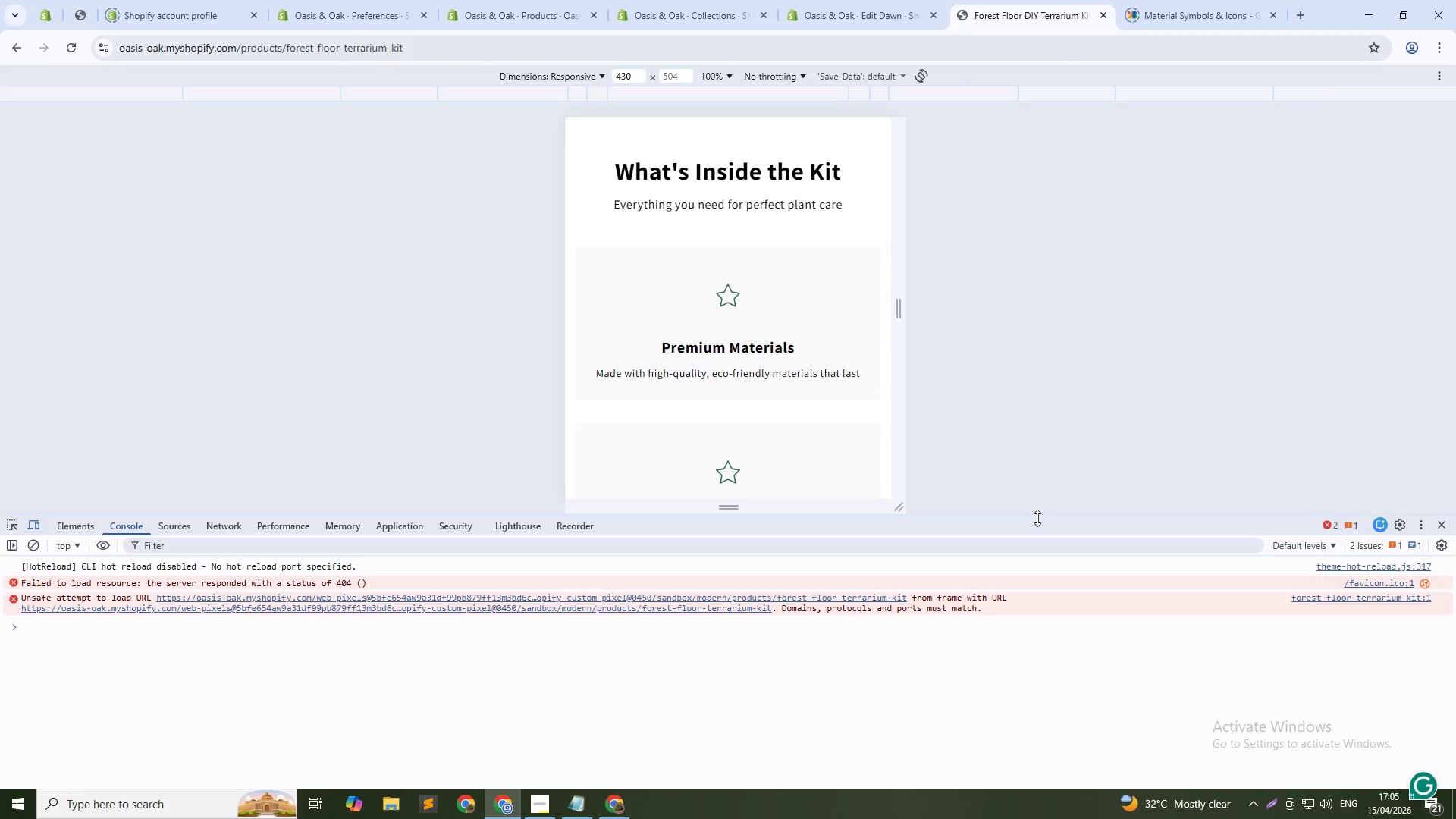 
left_click_drag(start_coordinate=[1037, 518], to_coordinate=[1174, 818])
 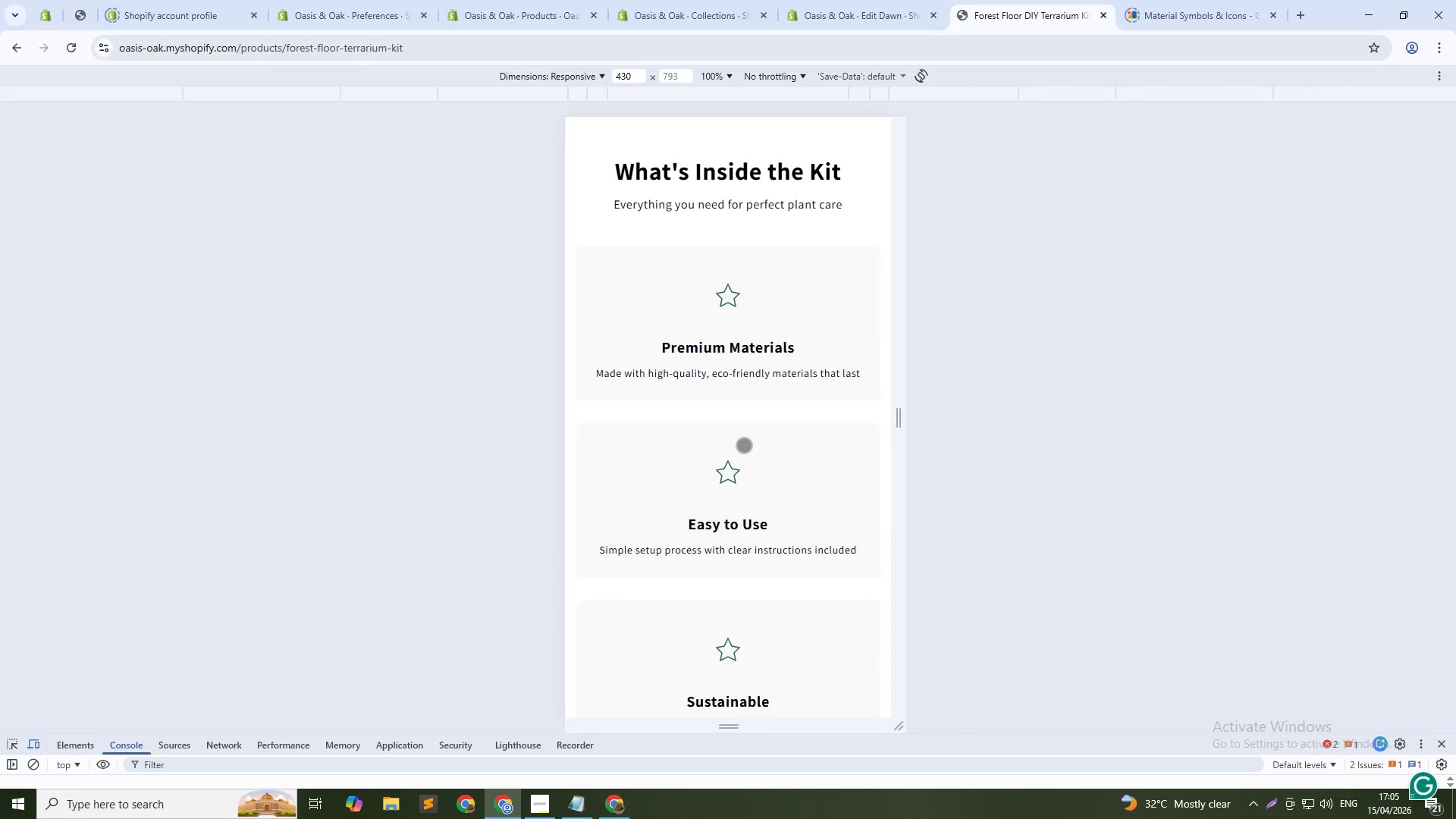 
scroll: coordinate [744, 445], scroll_direction: down, amount: 1.0
 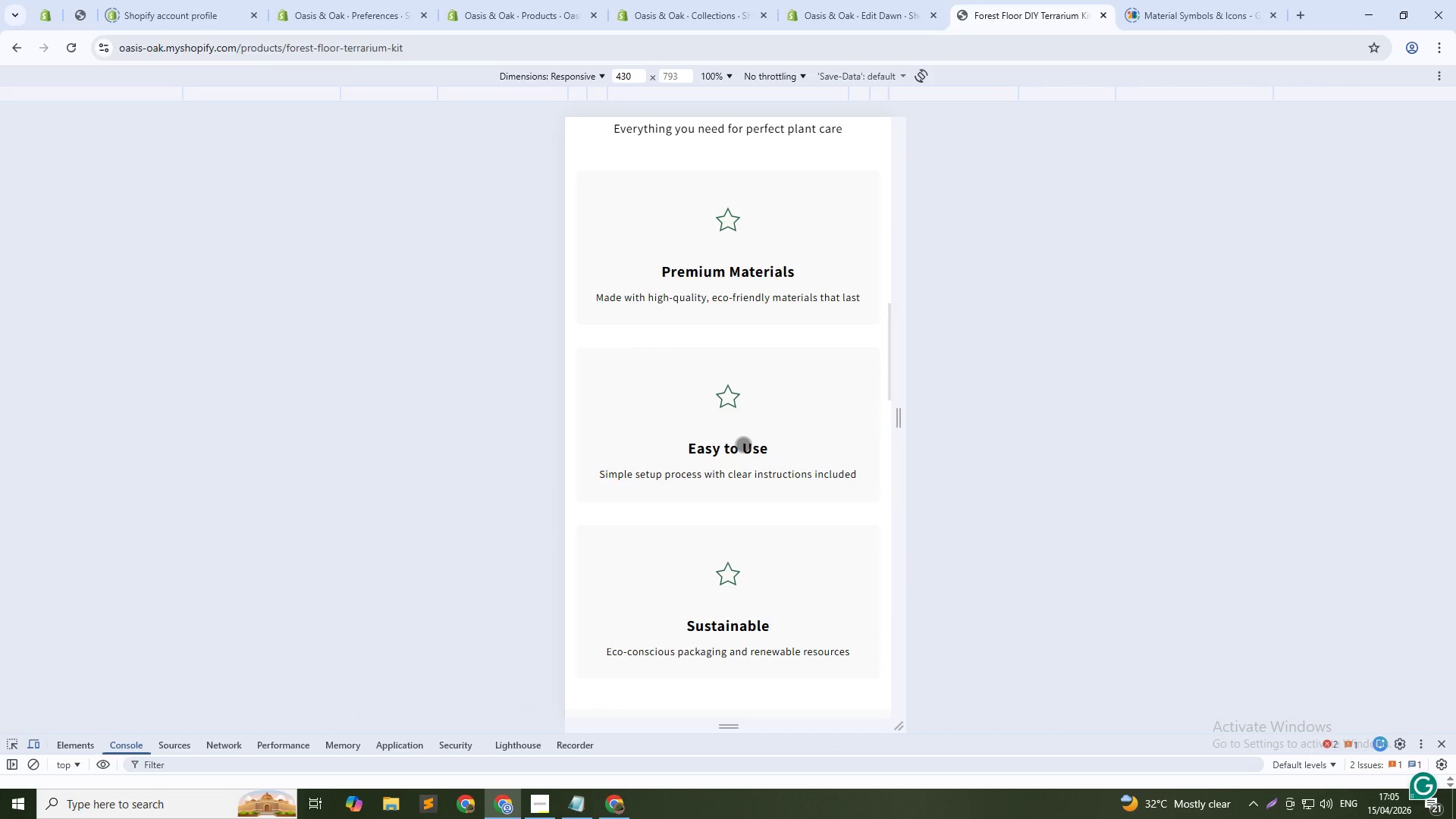 
scroll: coordinate [743, 444], scroll_direction: up, amount: 1.0
 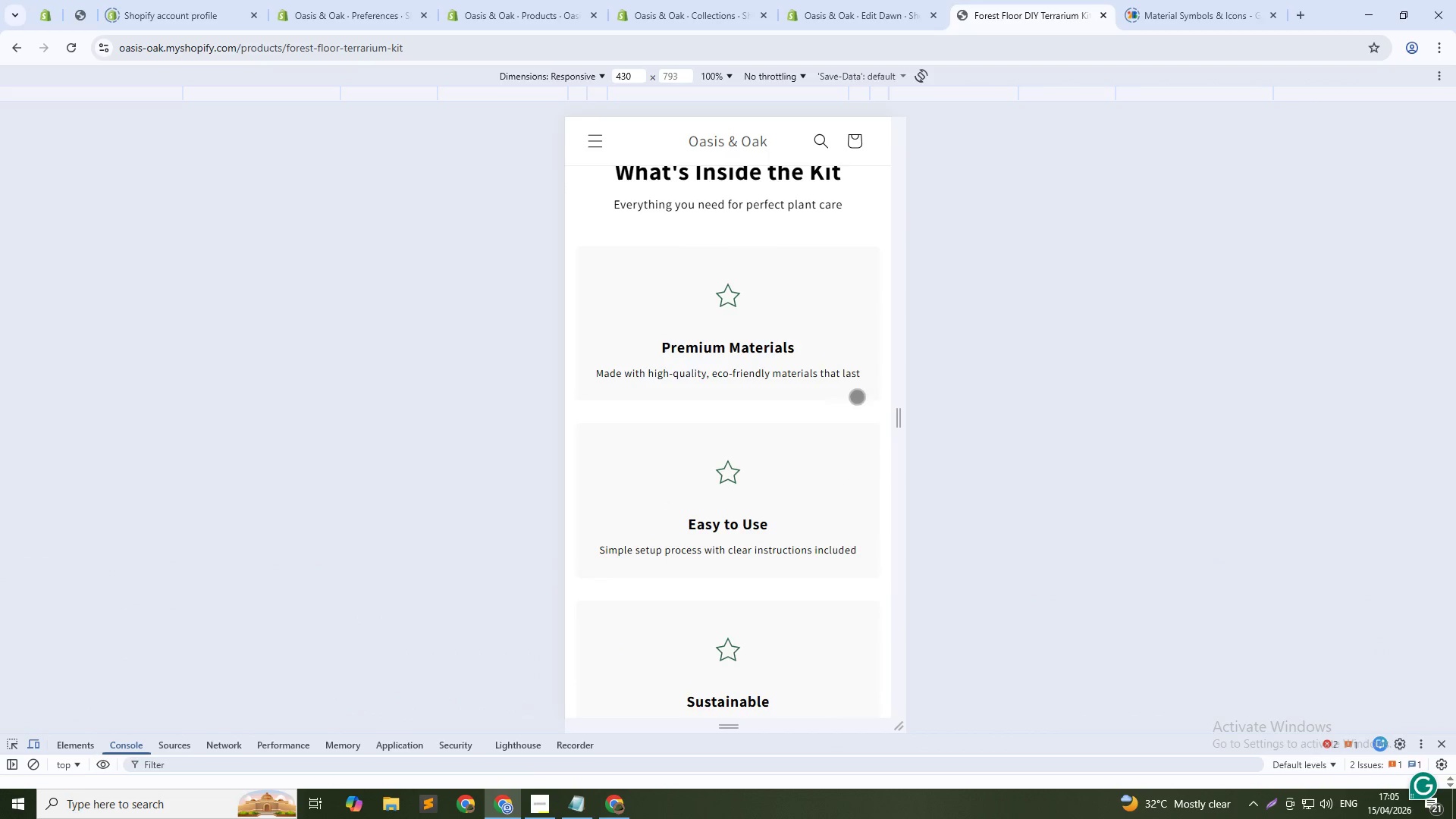 
wait(5.17)
 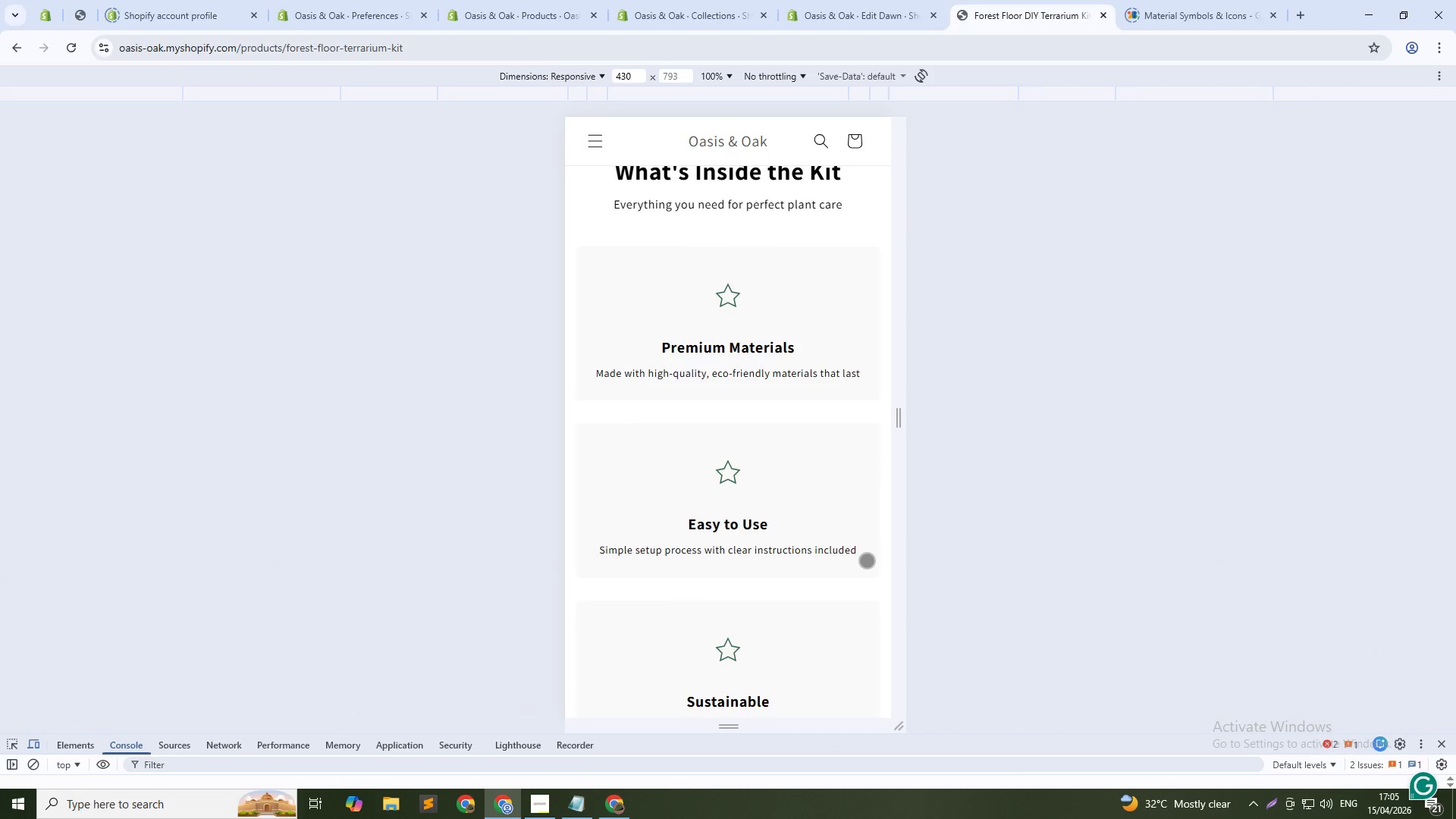 
key(Control+Shift+C)
 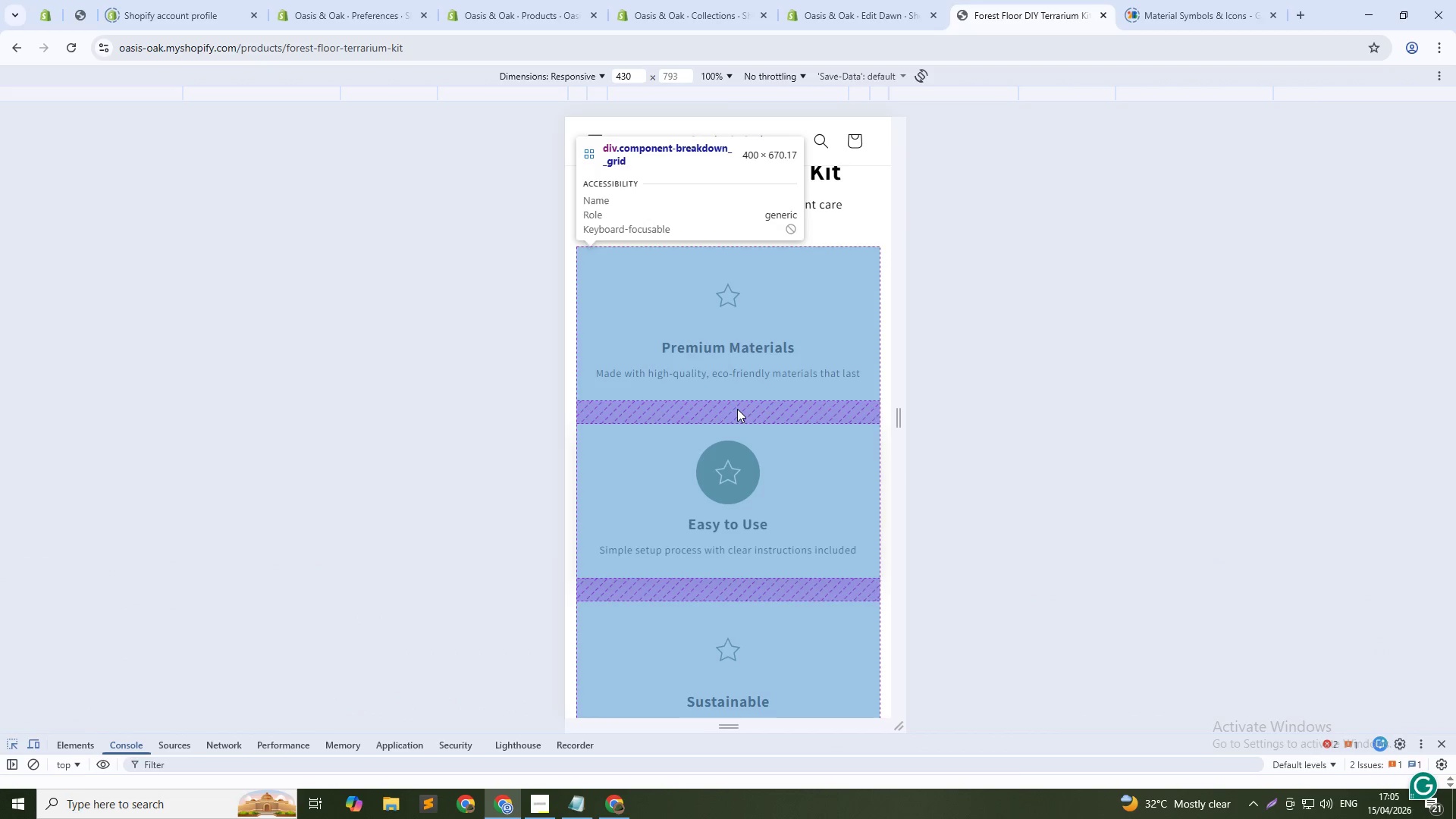 
left_click([737, 410])
 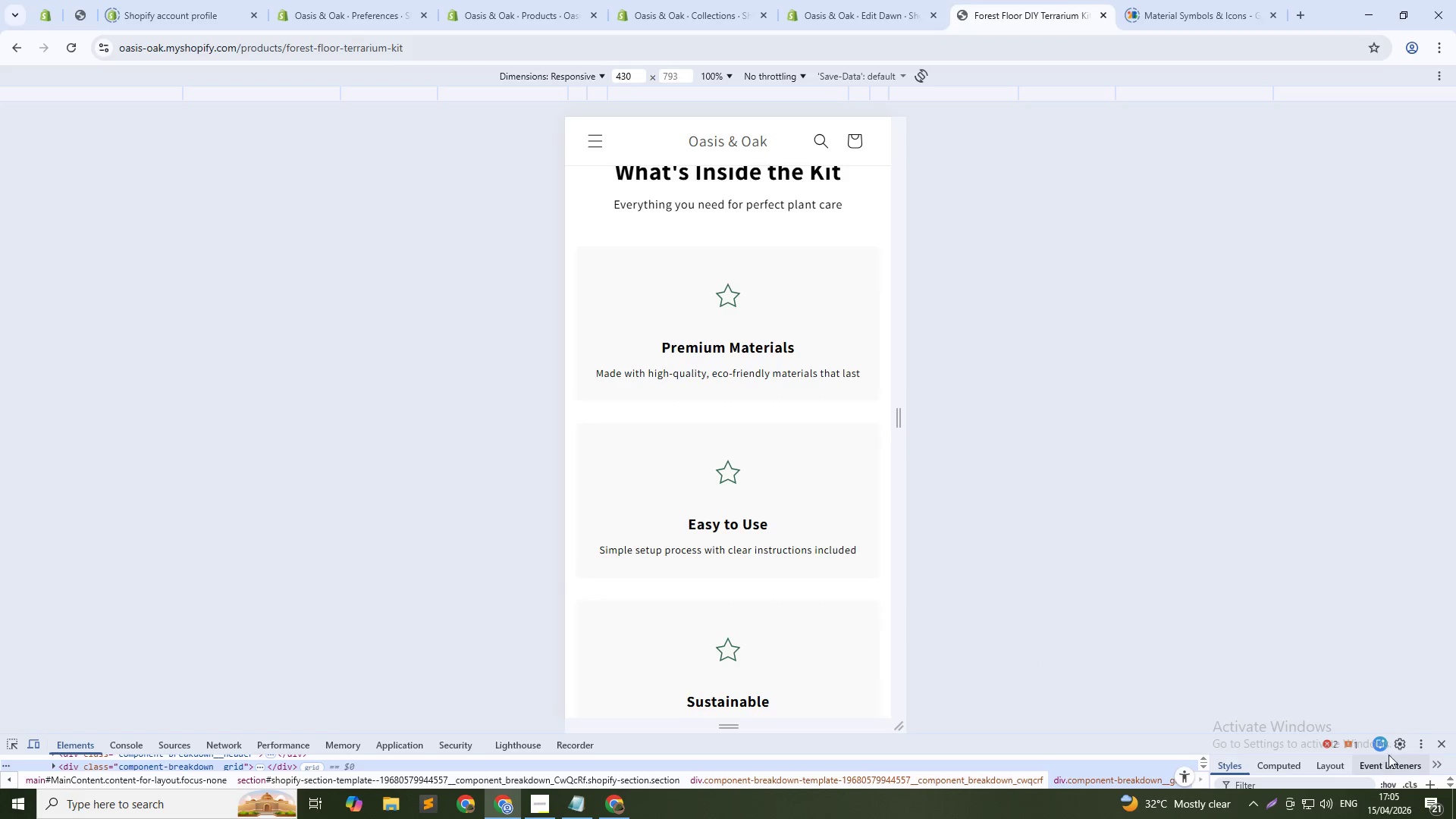 
left_click([1423, 748])
 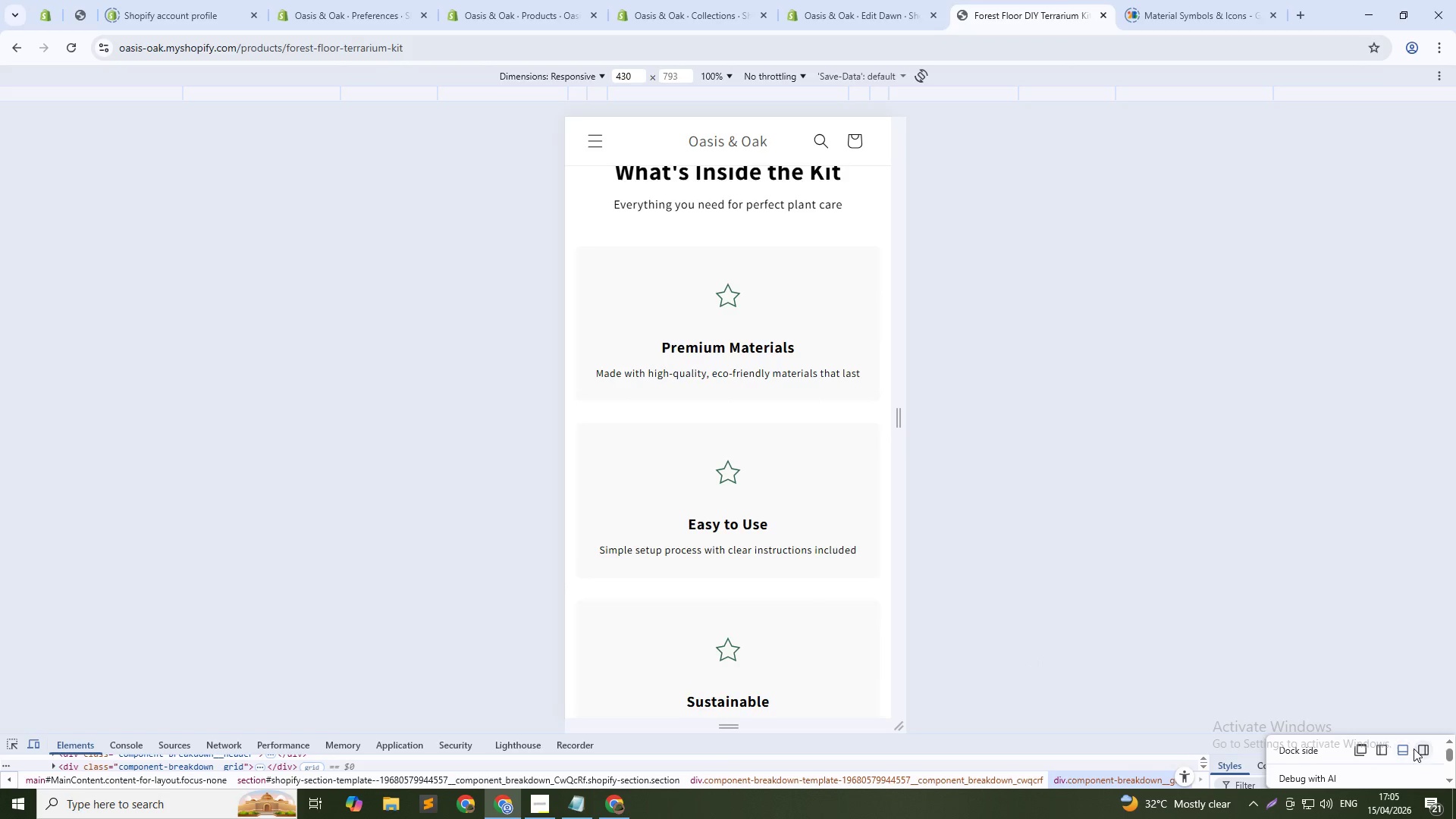 
left_click([1419, 748])
 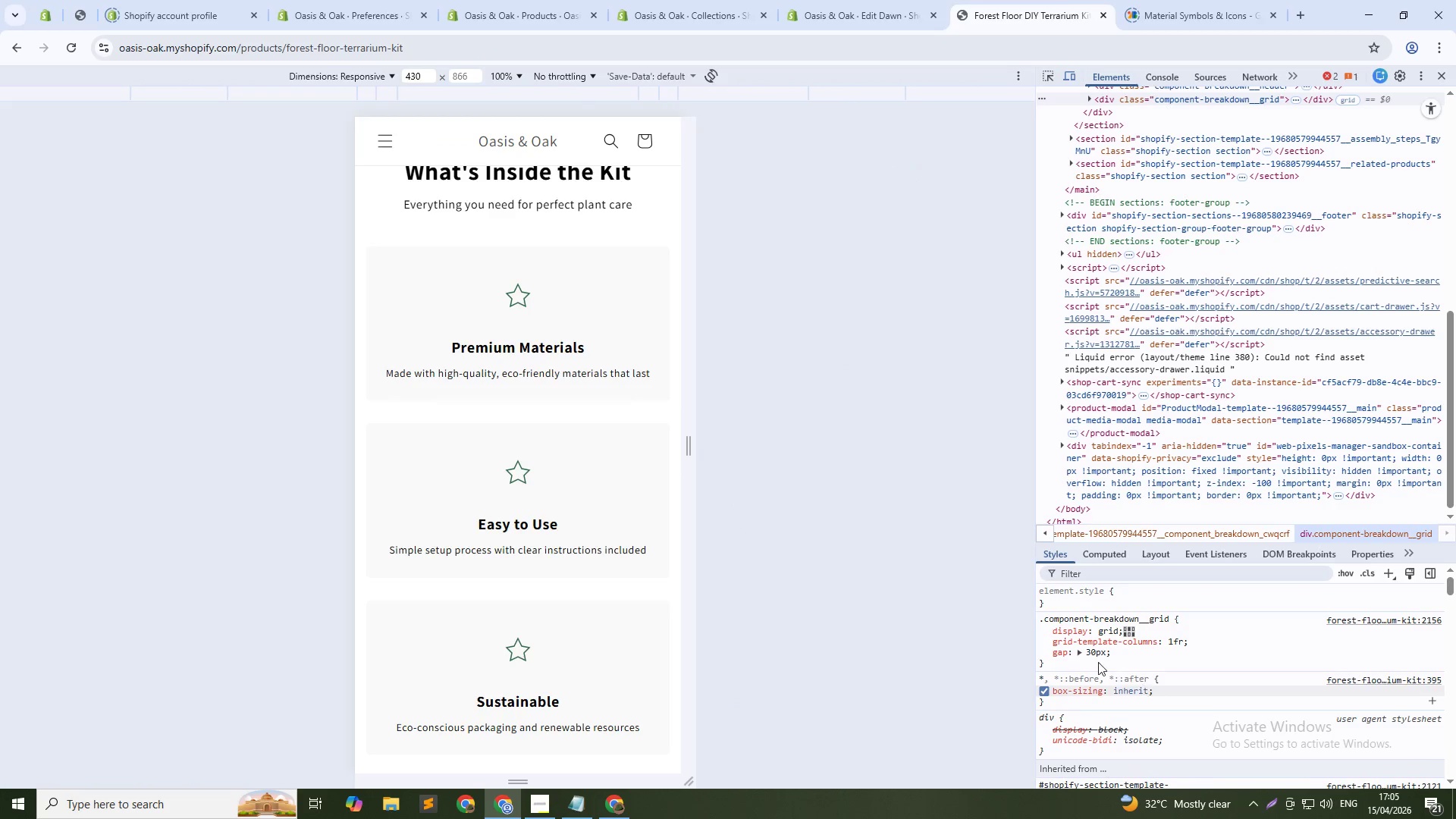 
left_click([1097, 651])
 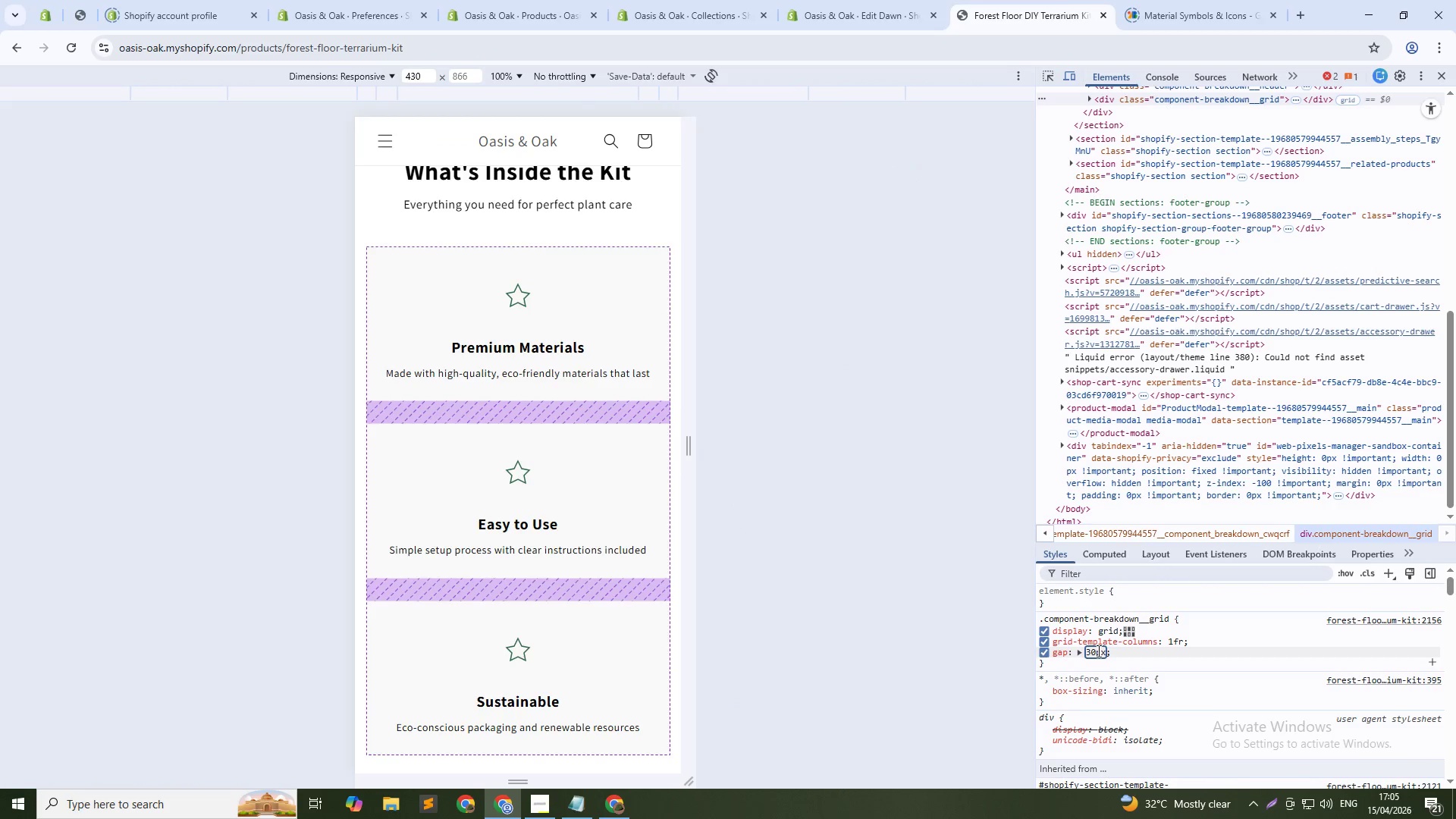 
key(Shift+ArrowDown)
 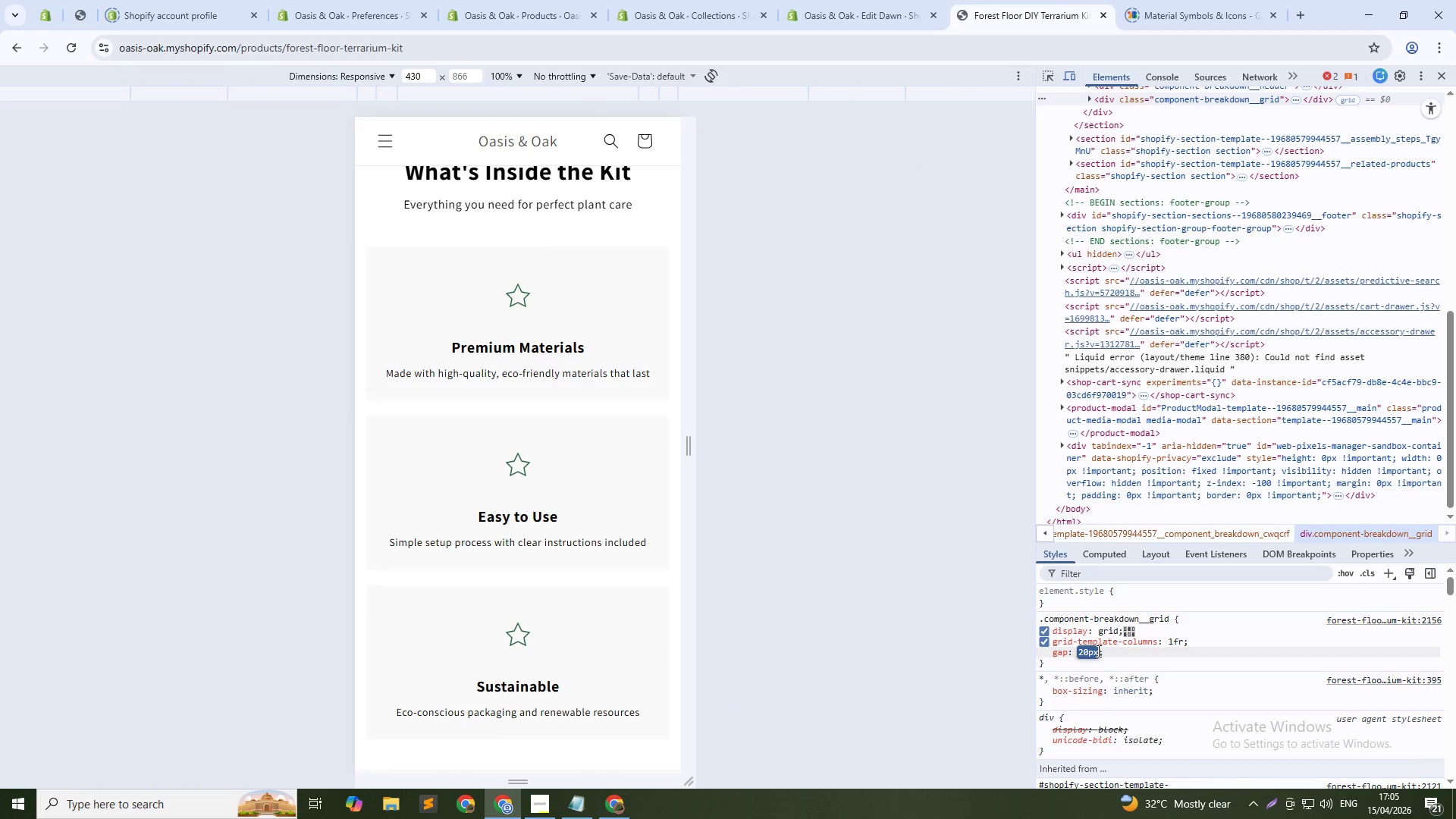 
key(Shift+ArrowDown)
 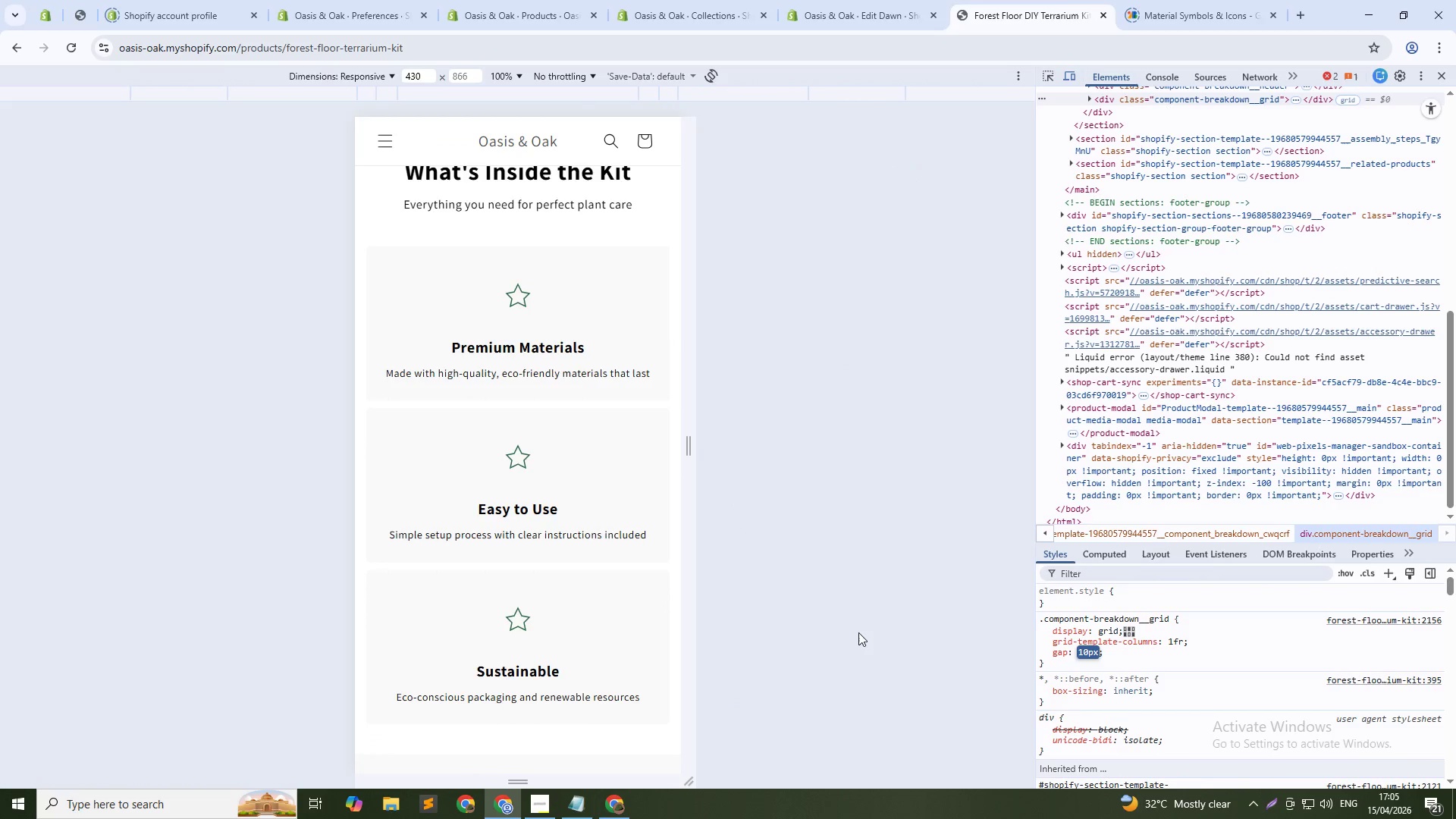 
key(Shift+ArrowDown)
 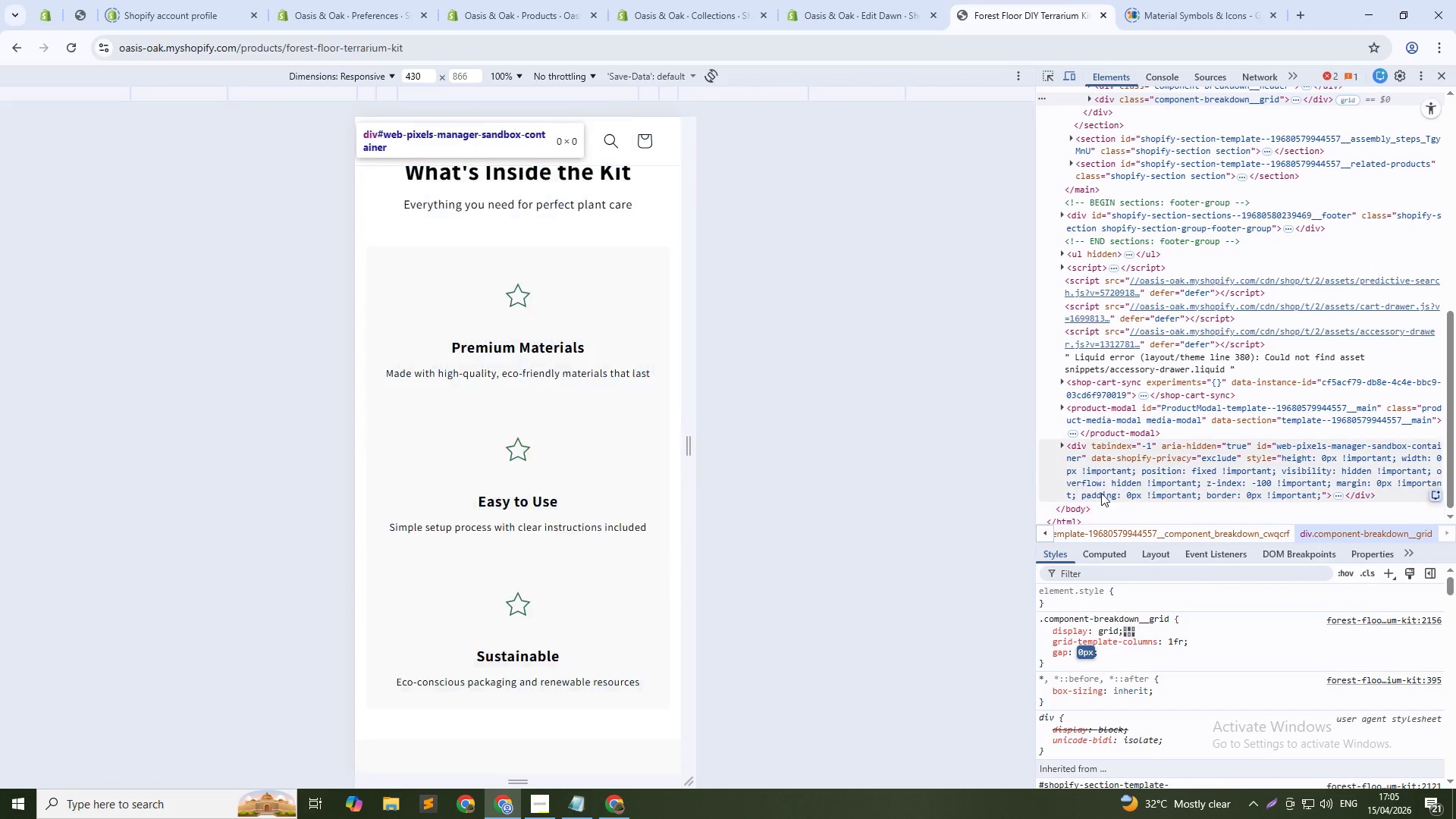 
left_click([920, 419])
 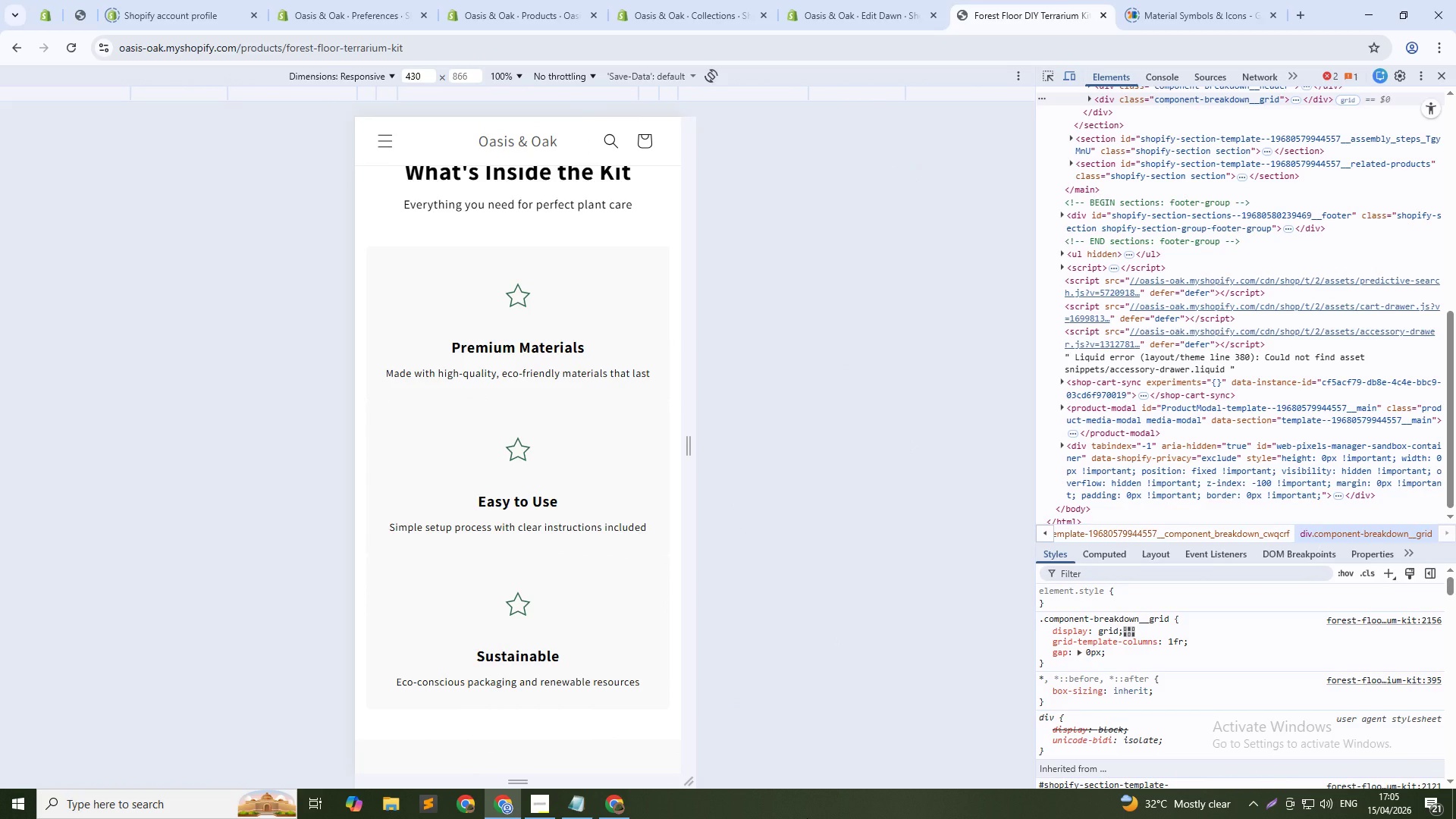 
key(PrintScreen)
 